 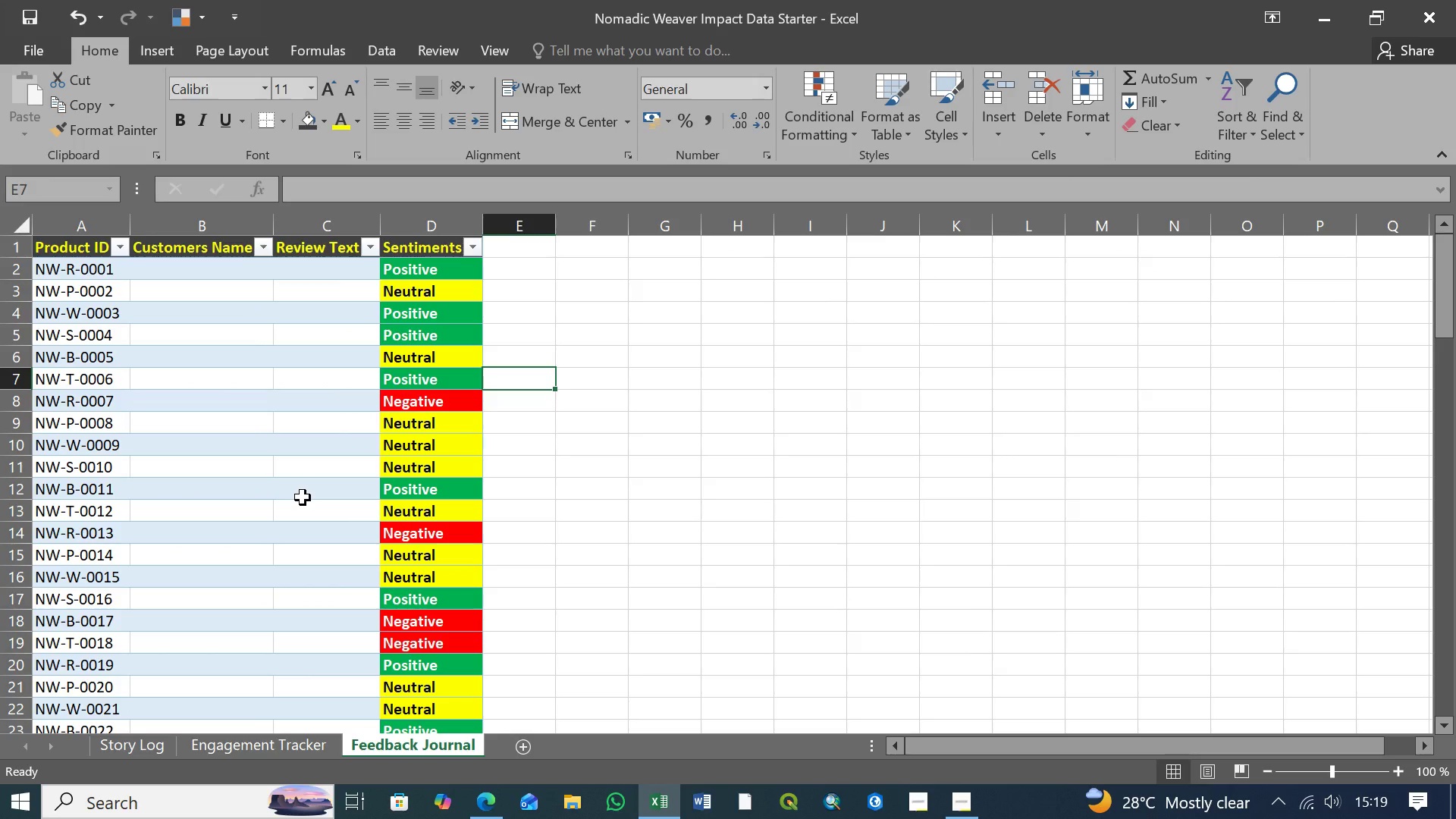 
key(Control+S)
 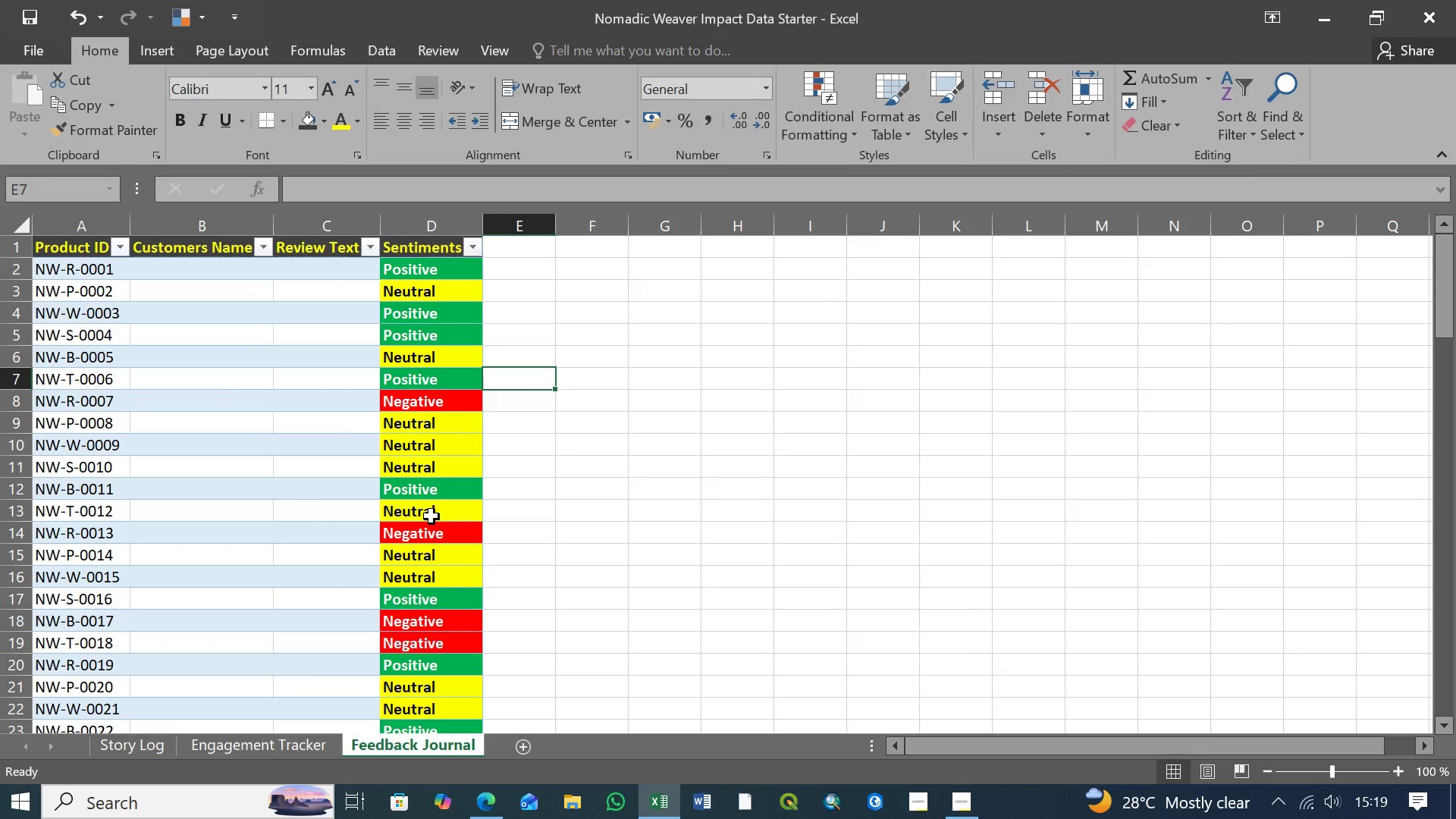 
wait(8.23)
 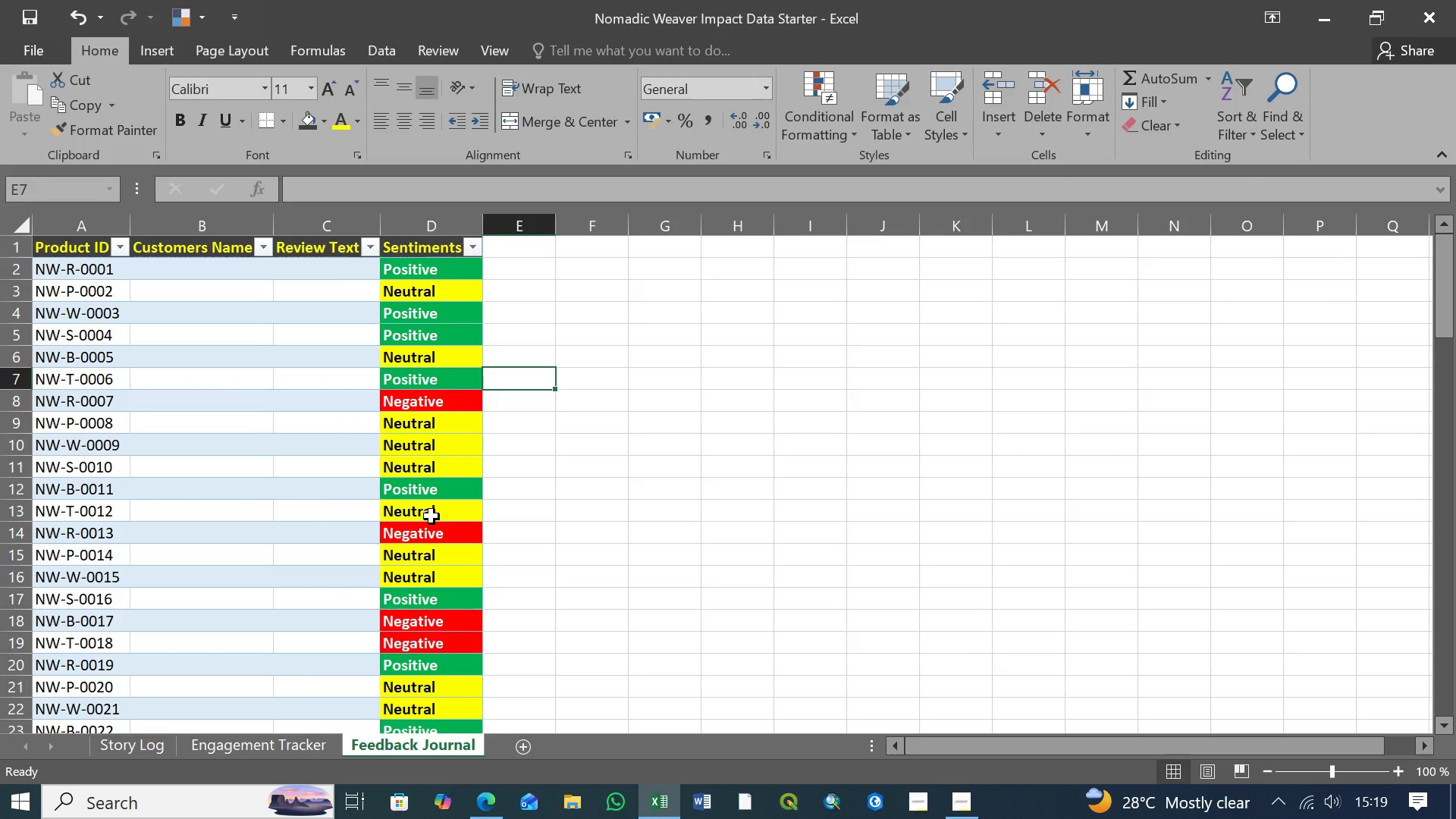 
scroll: coordinate [374, 492], scroll_direction: up, amount: 30.0
 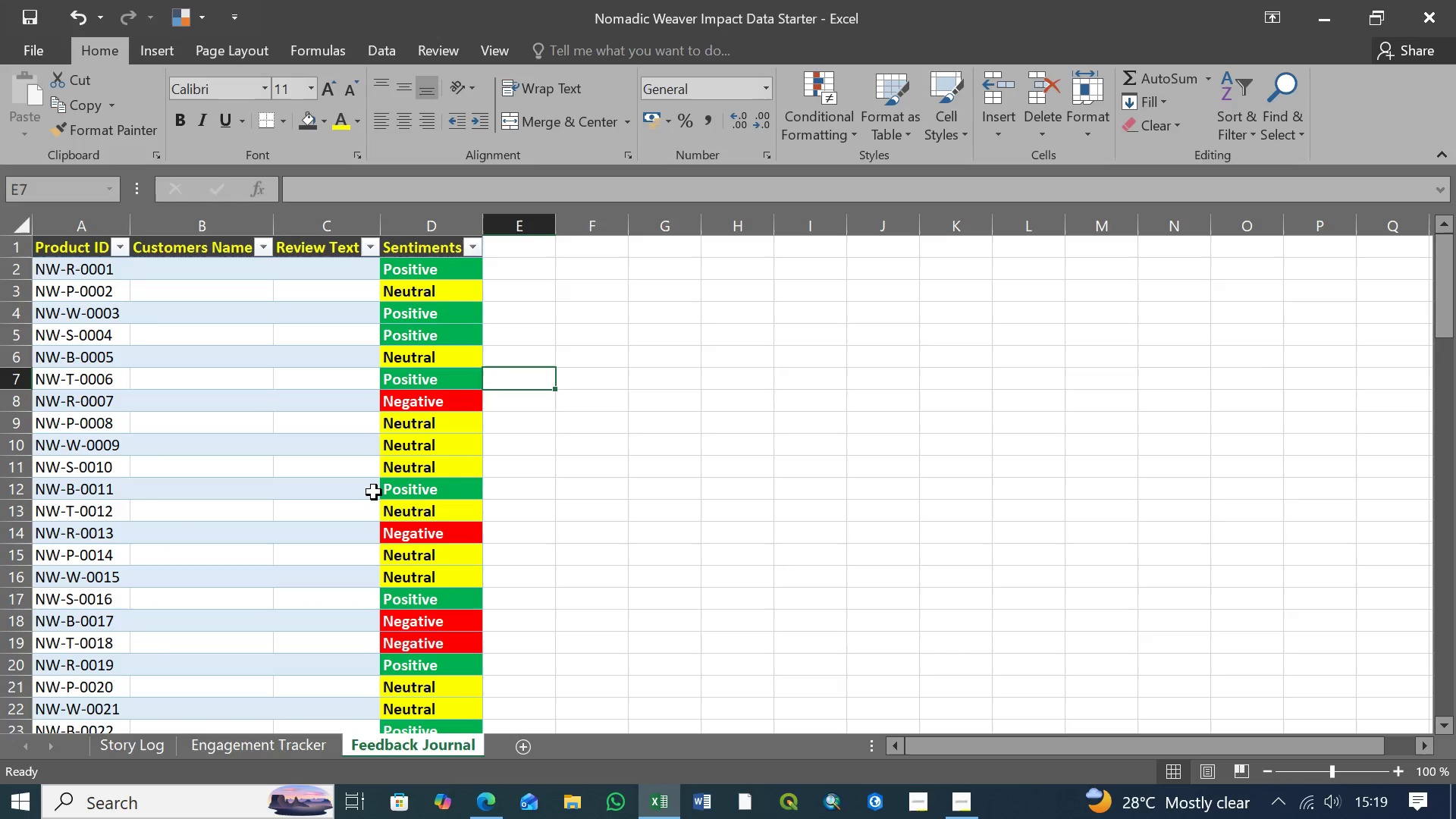 
key(Control+S)
 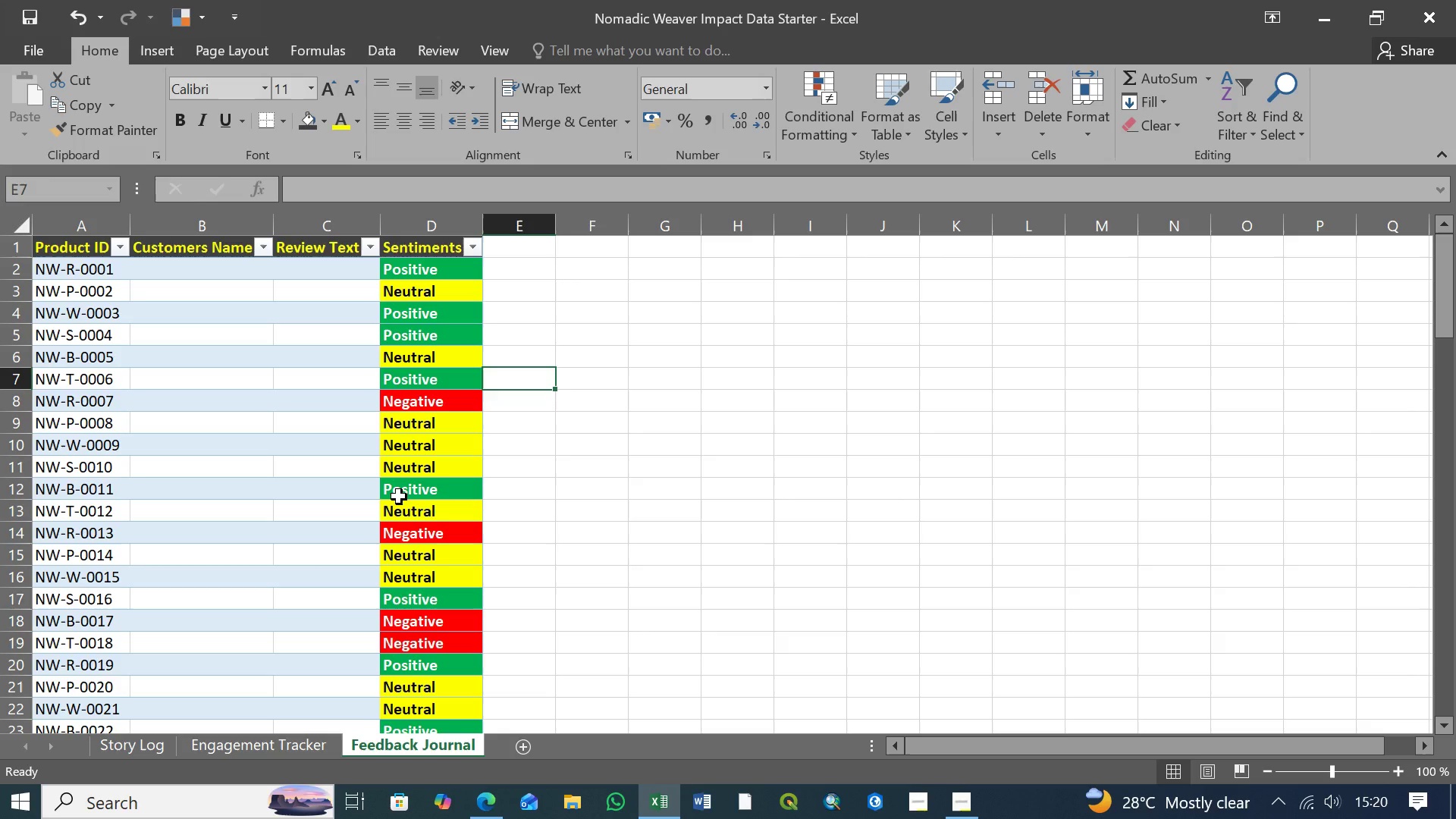 
wait(51.72)
 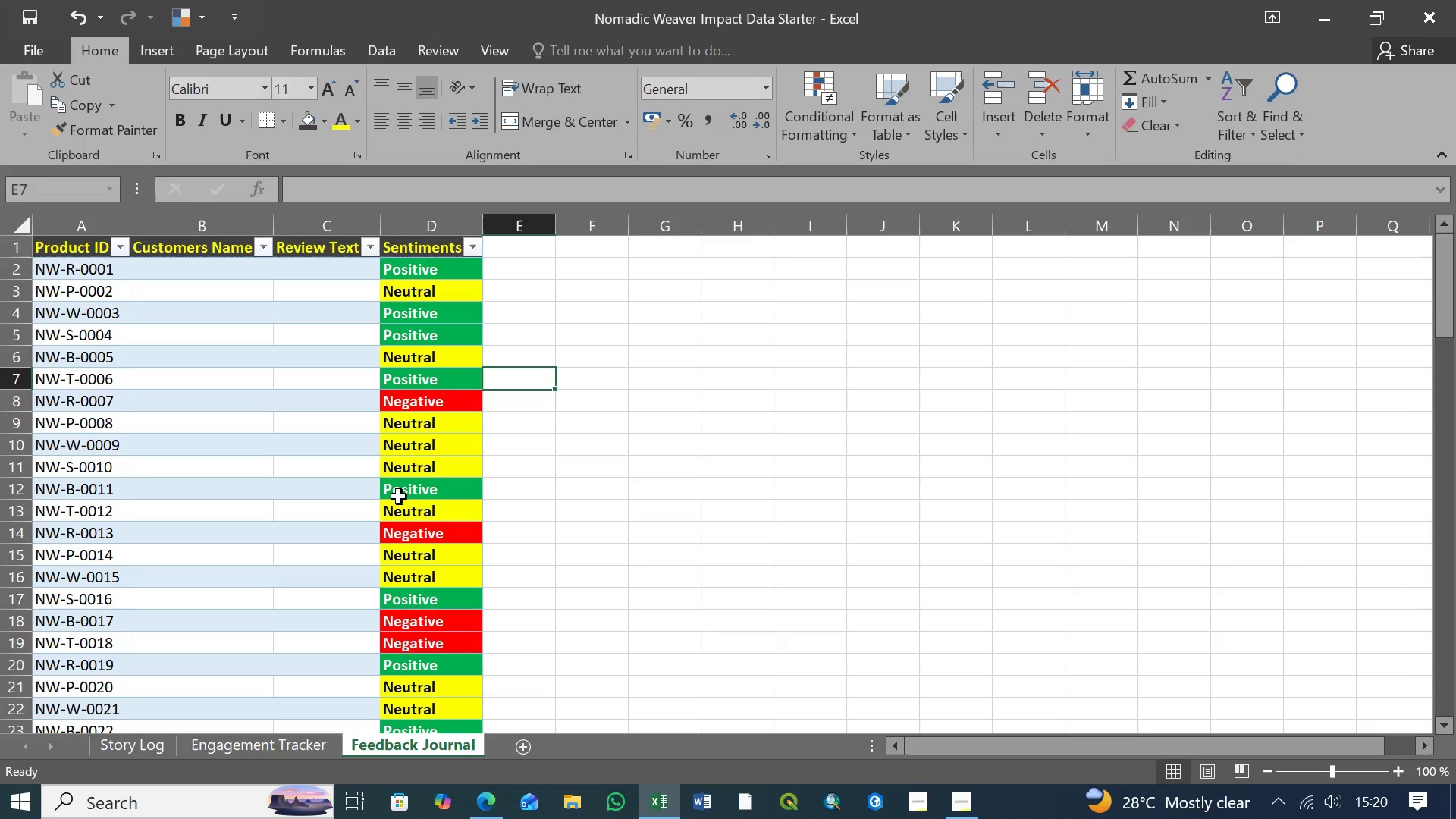 
left_click([542, 448])
 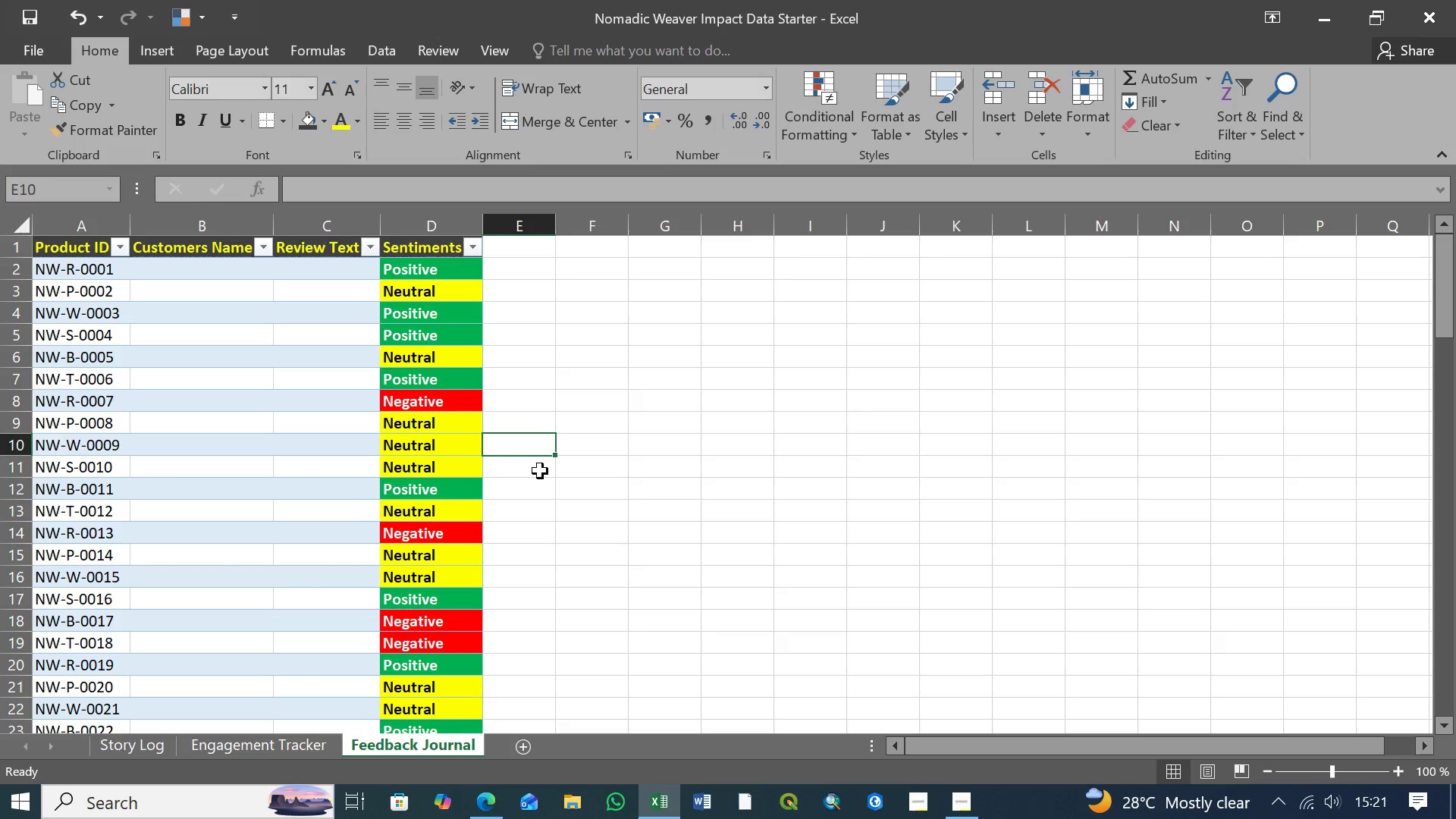 
wait(35.75)
 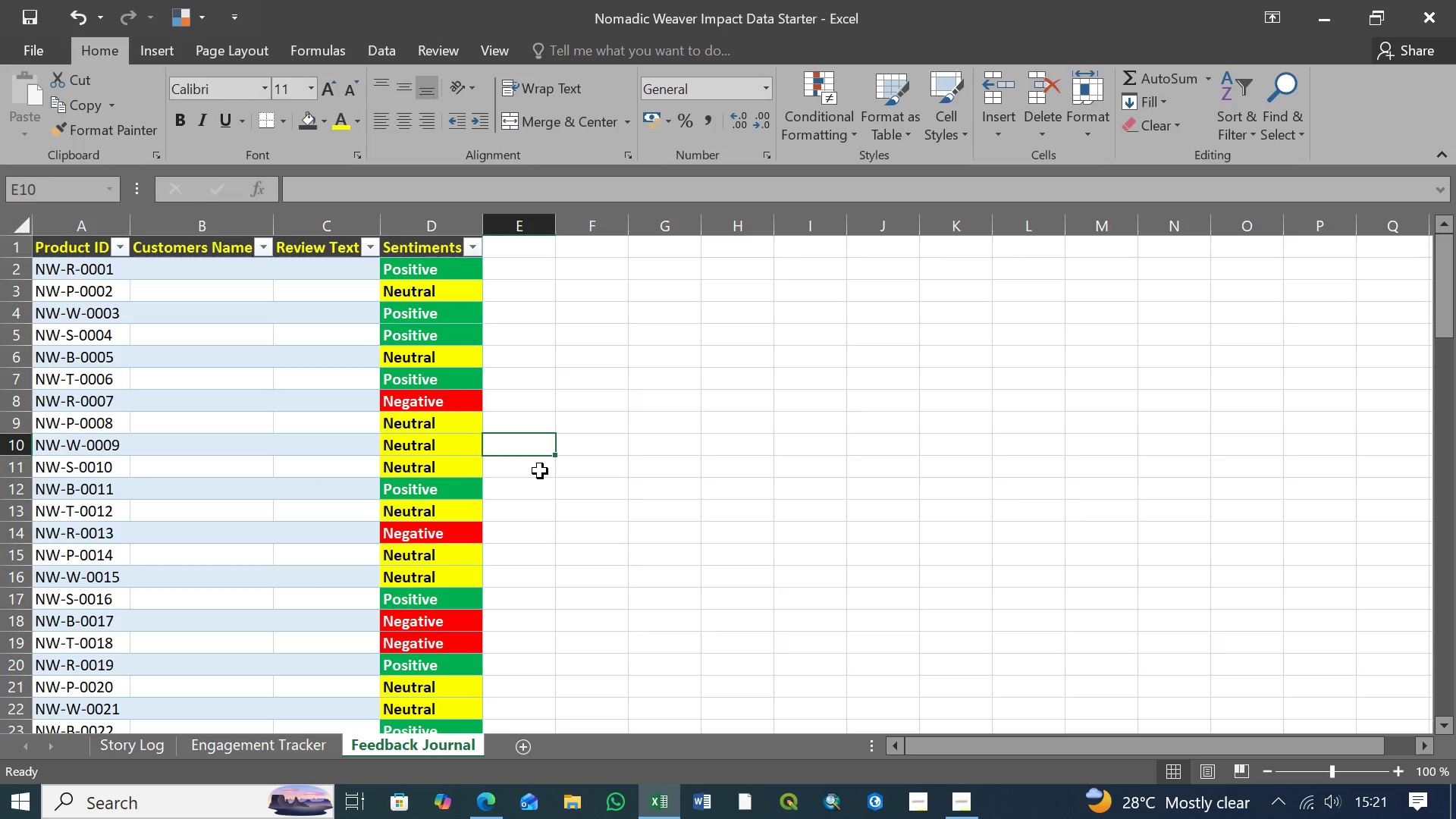 
double_click([292, 743])
 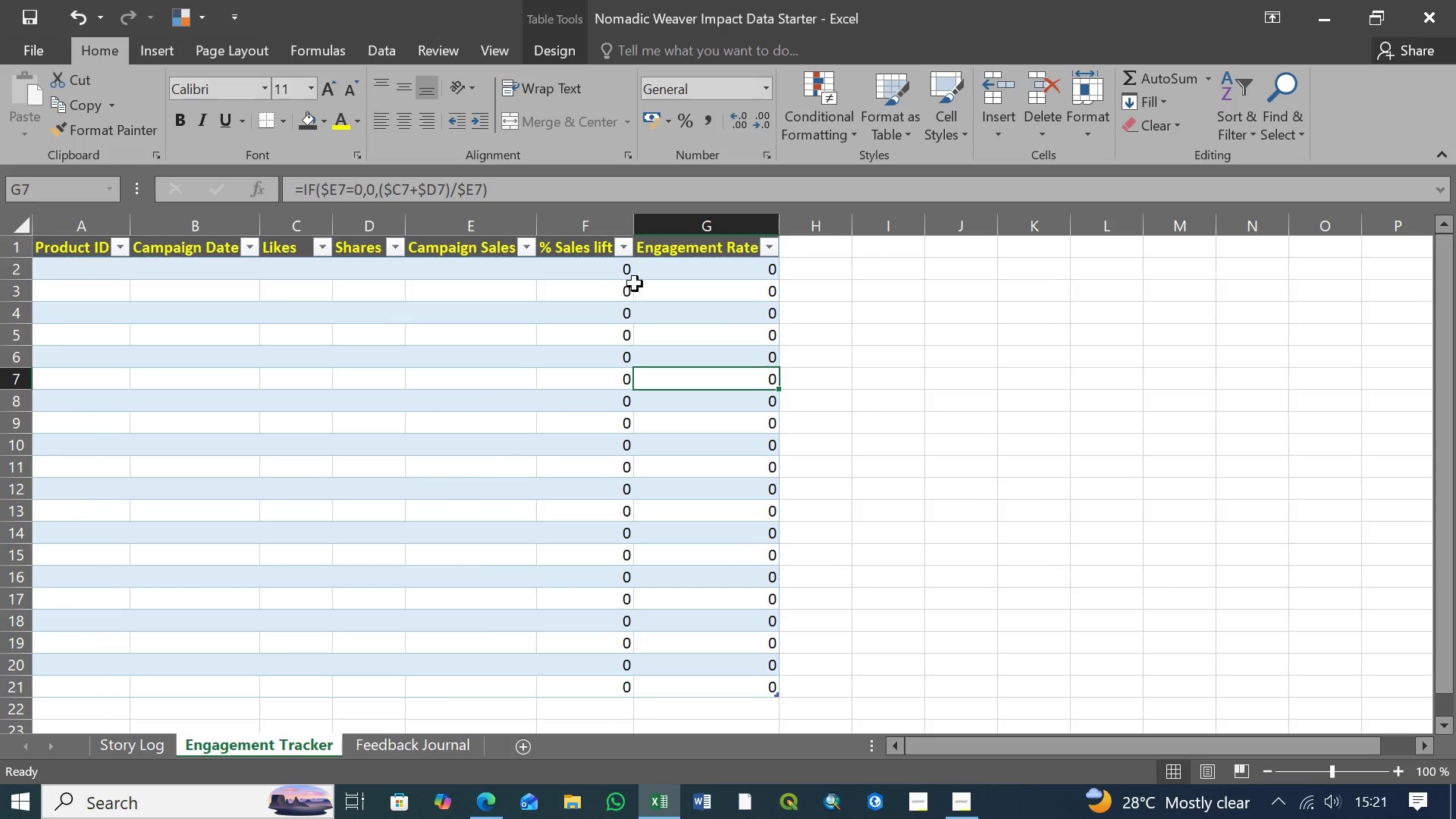 
left_click([615, 267])
 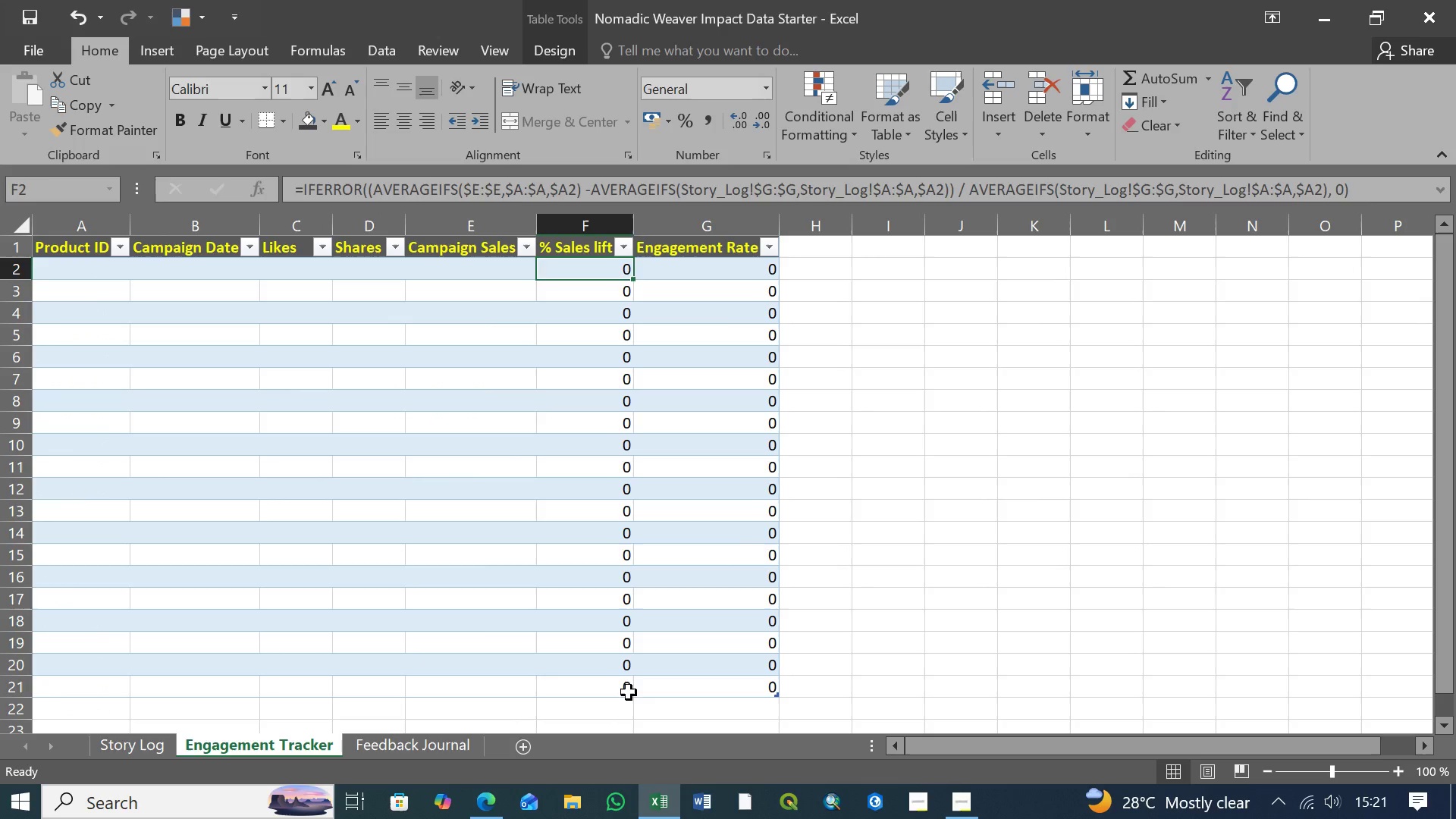 
left_click([629, 692])
 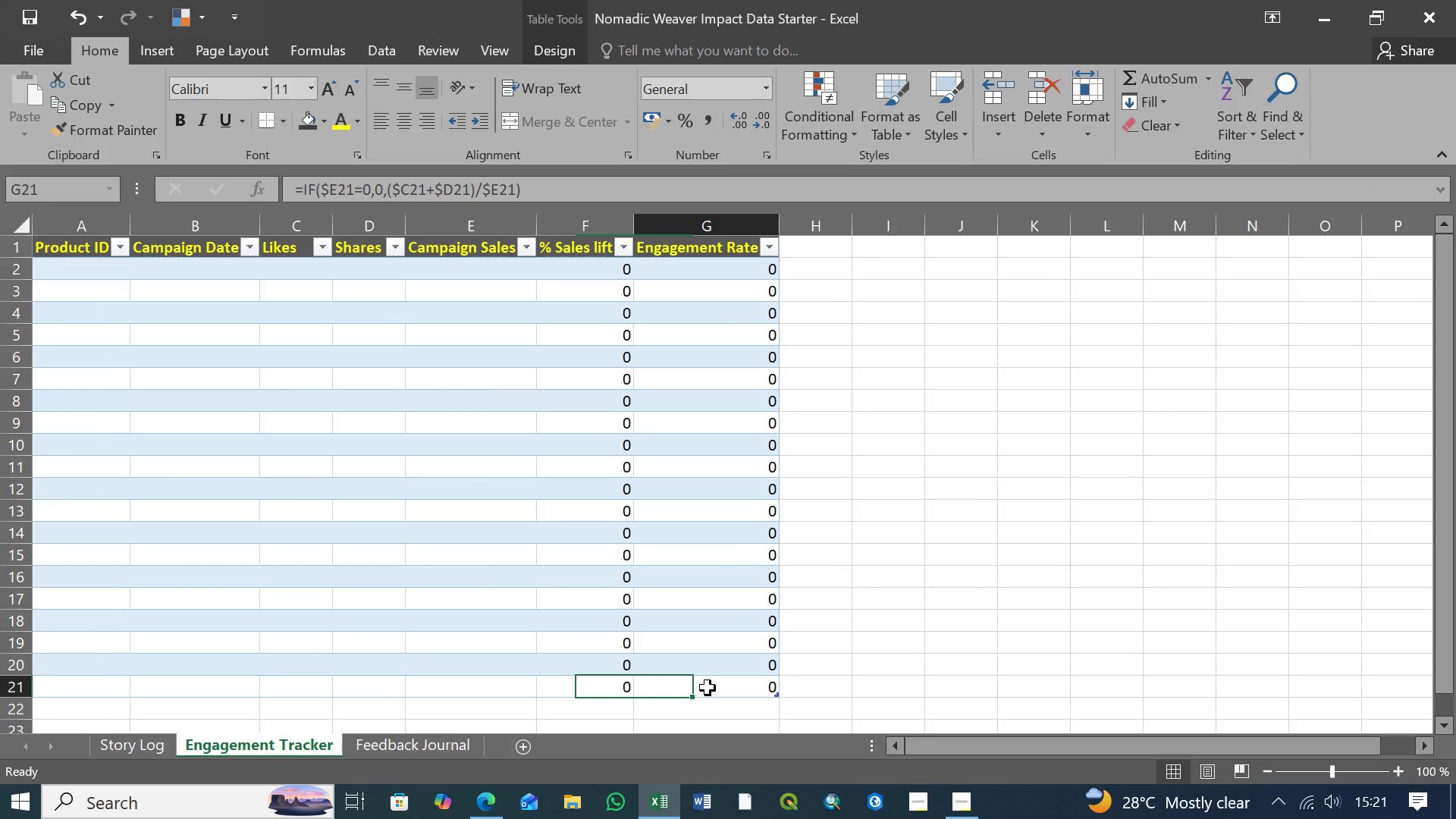 
left_click([708, 688])
 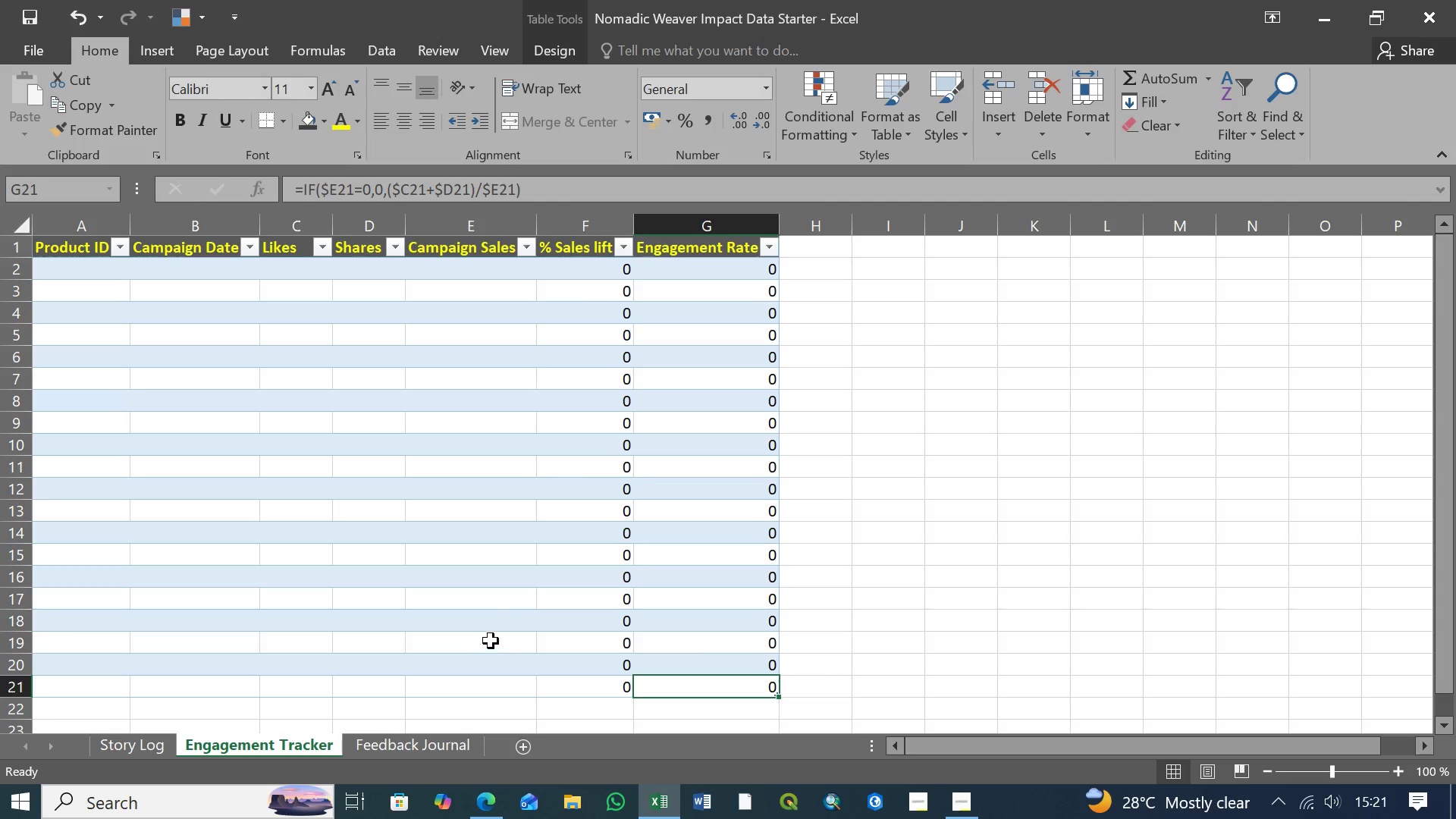 
scroll: coordinate [514, 549], scroll_direction: down, amount: 3.0
 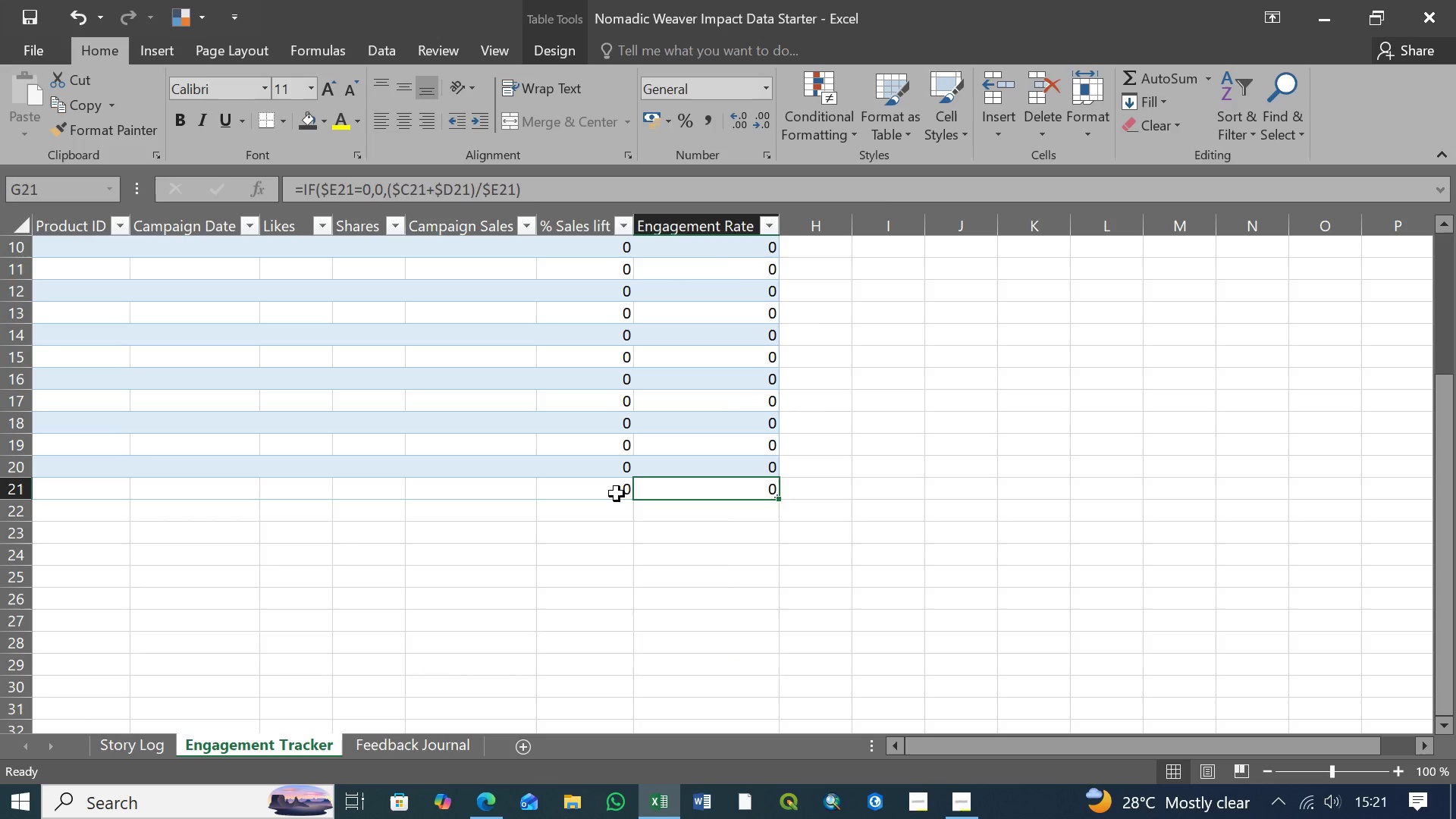 
left_click([617, 494])
 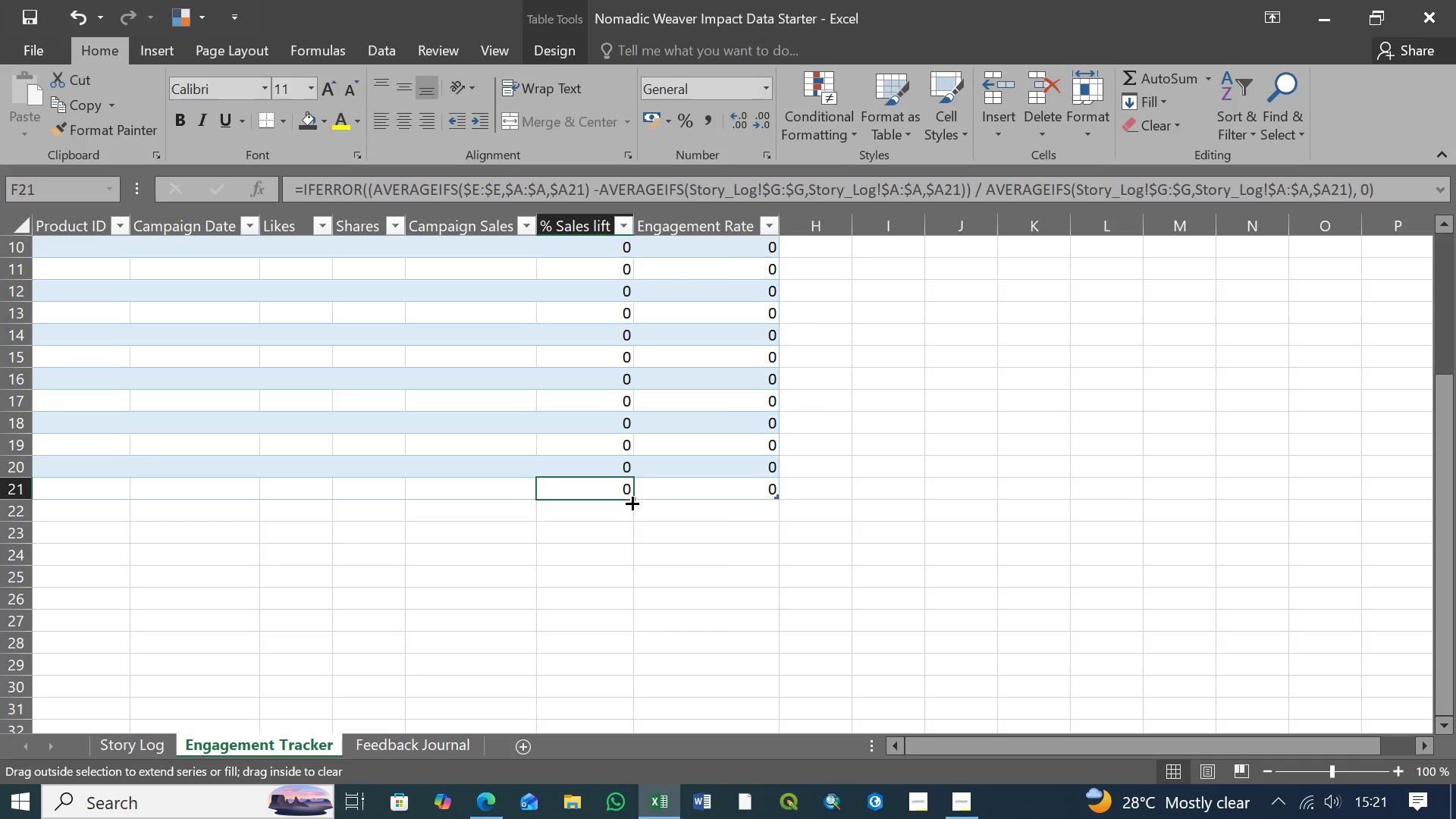 
left_click_drag(start_coordinate=[631, 499], to_coordinate=[630, 513])
 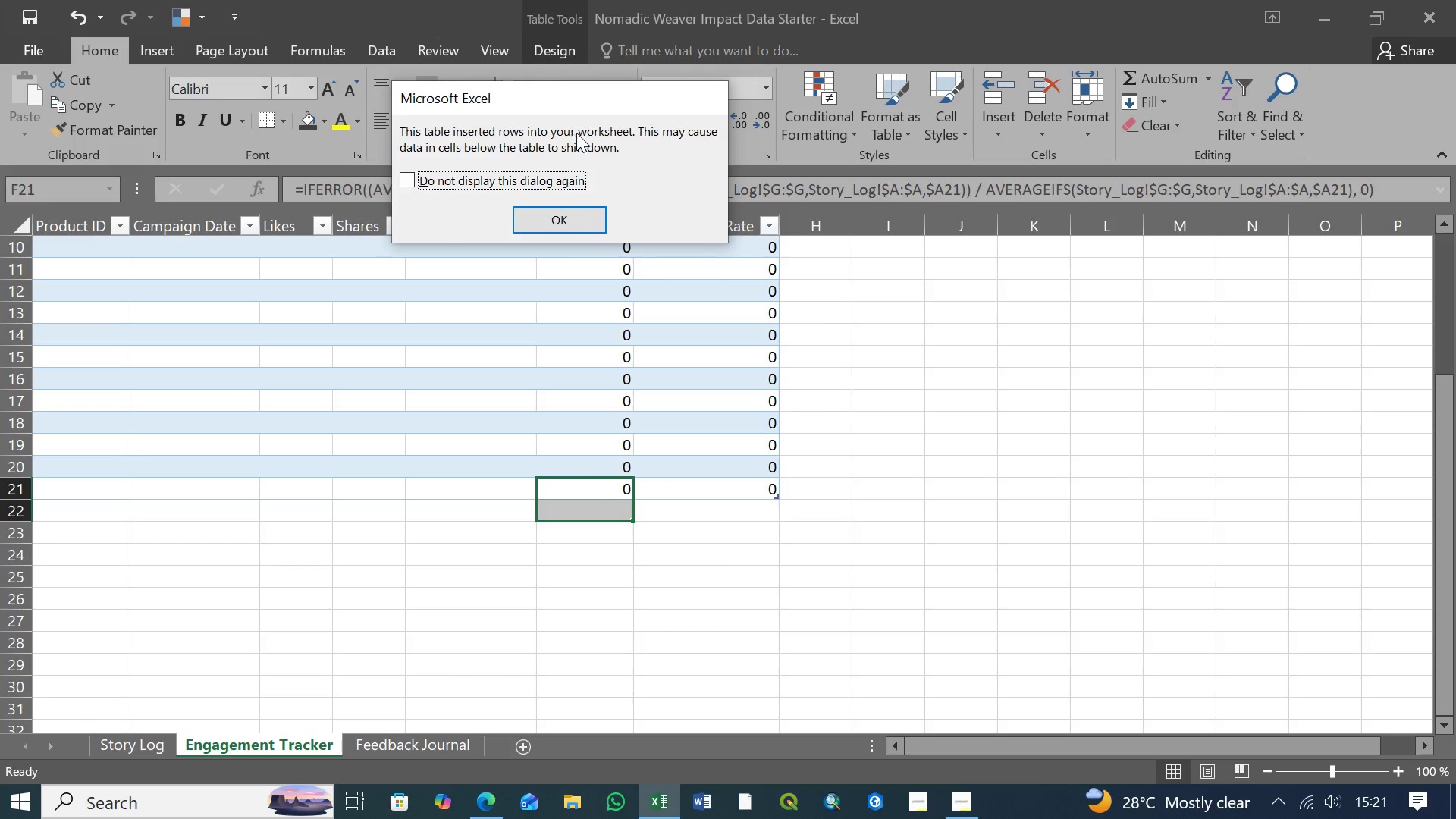 
wait(9.11)
 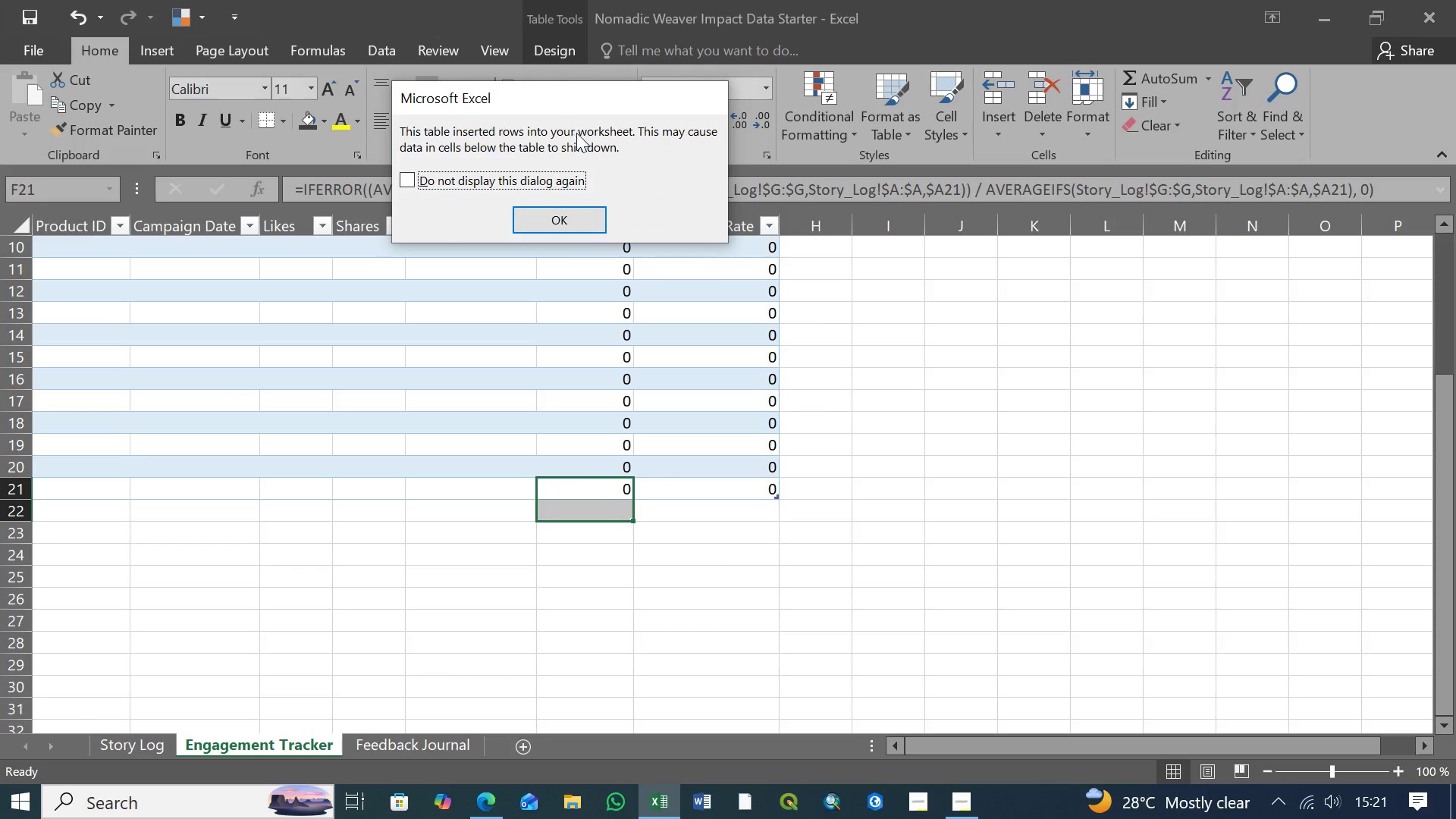 
left_click([558, 217])
 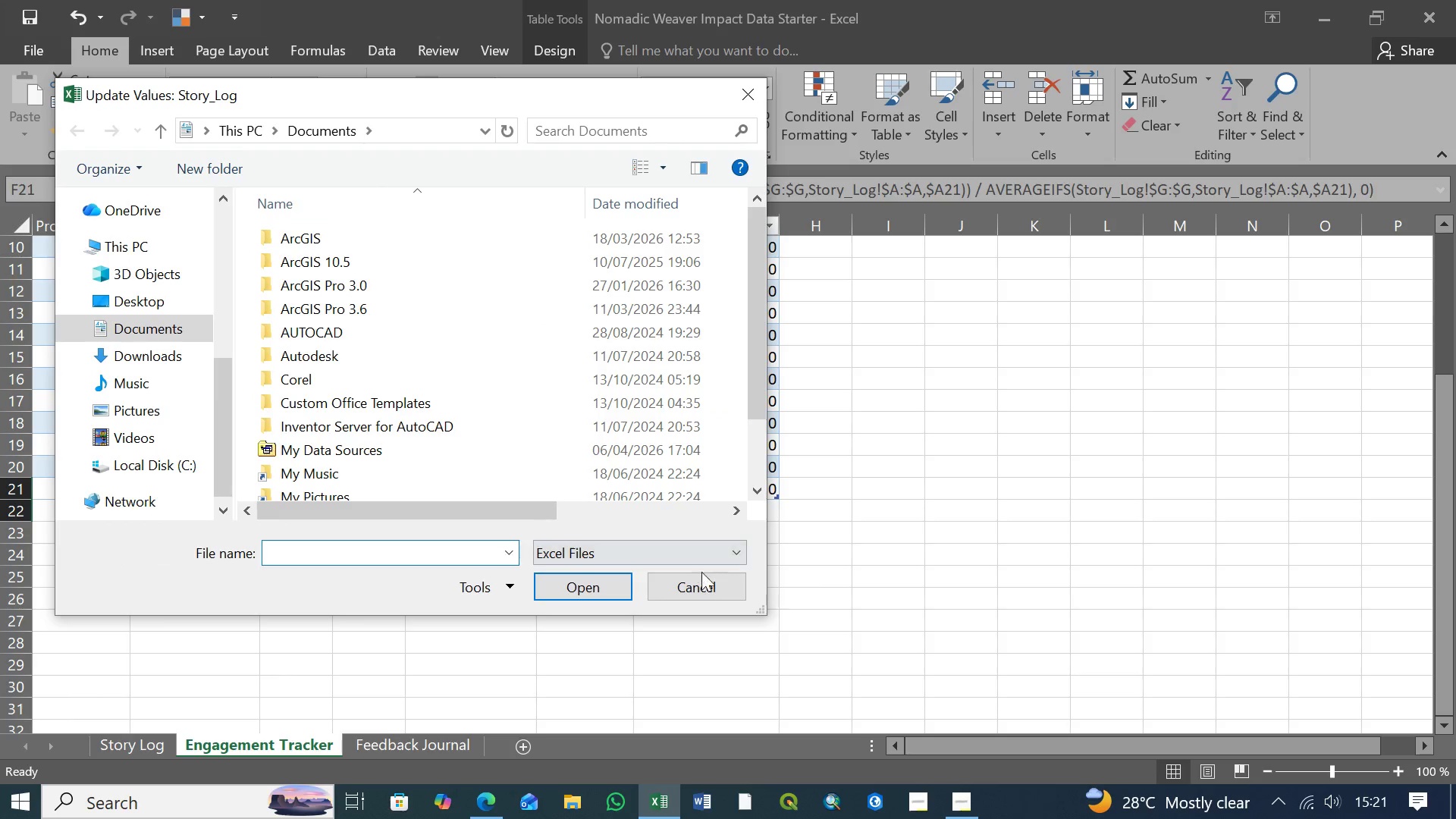 
left_click([709, 588])
 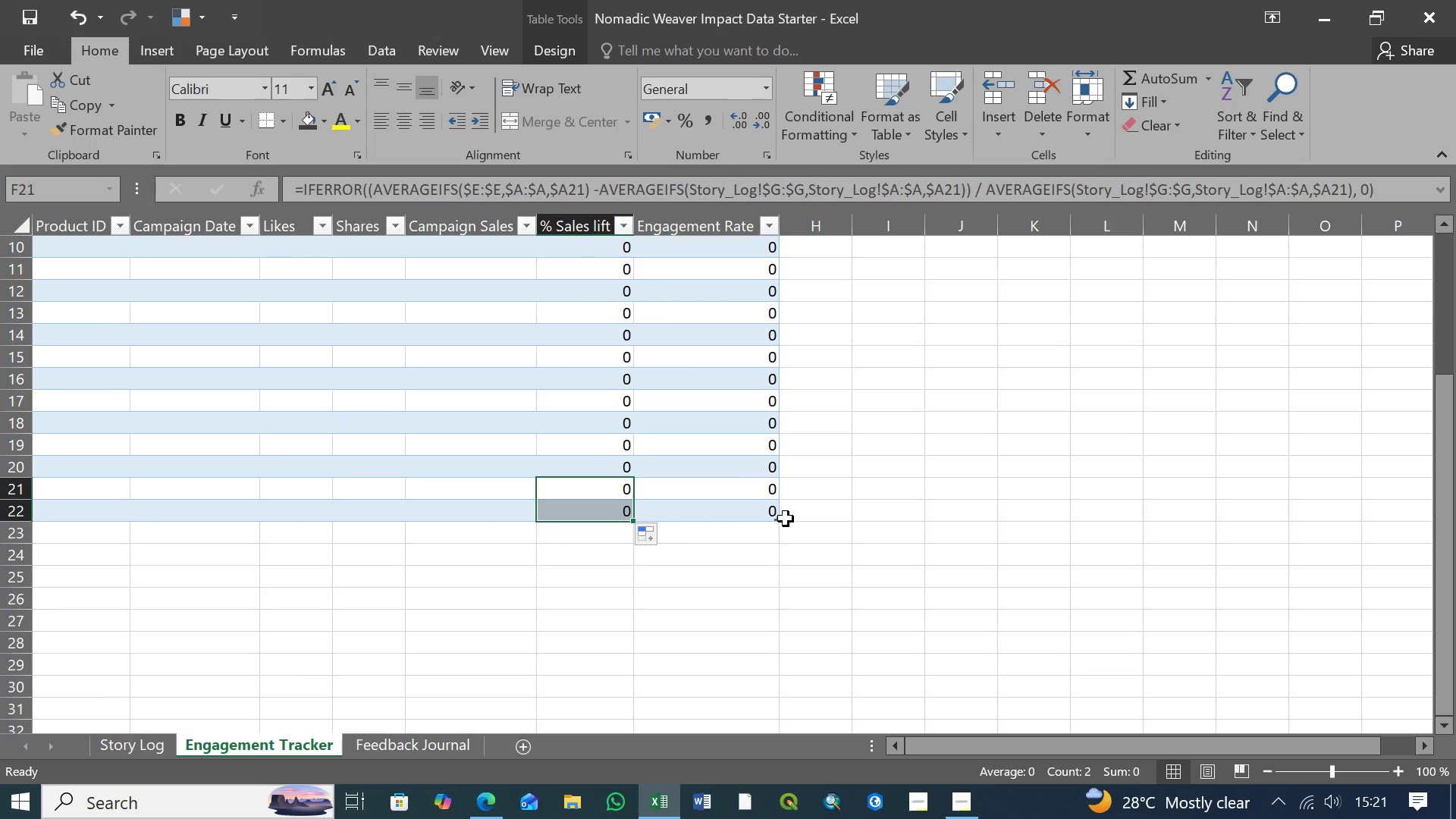 
scroll: coordinate [727, 509], scroll_direction: down, amount: 4.0
 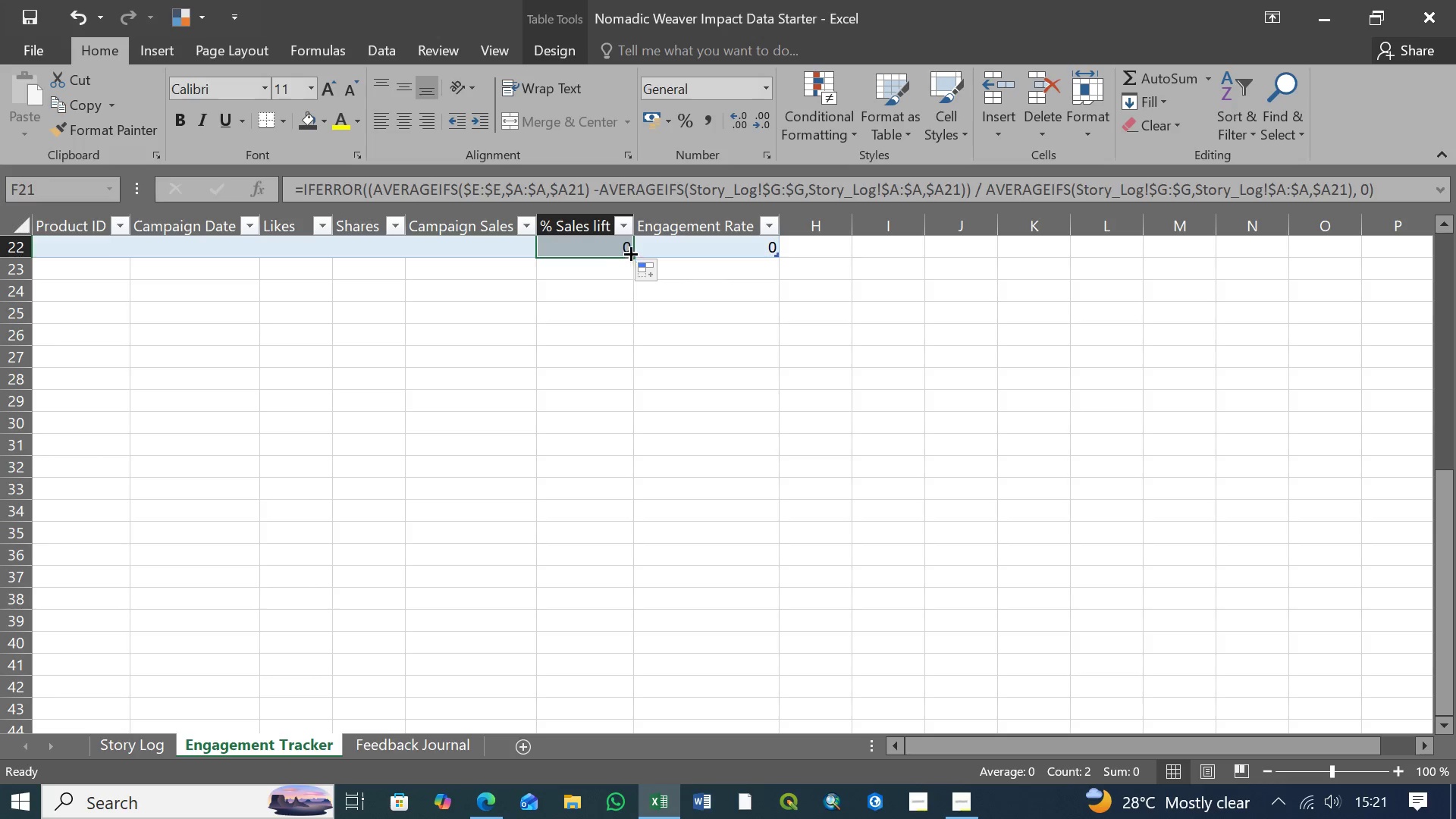 
wait(5.85)
 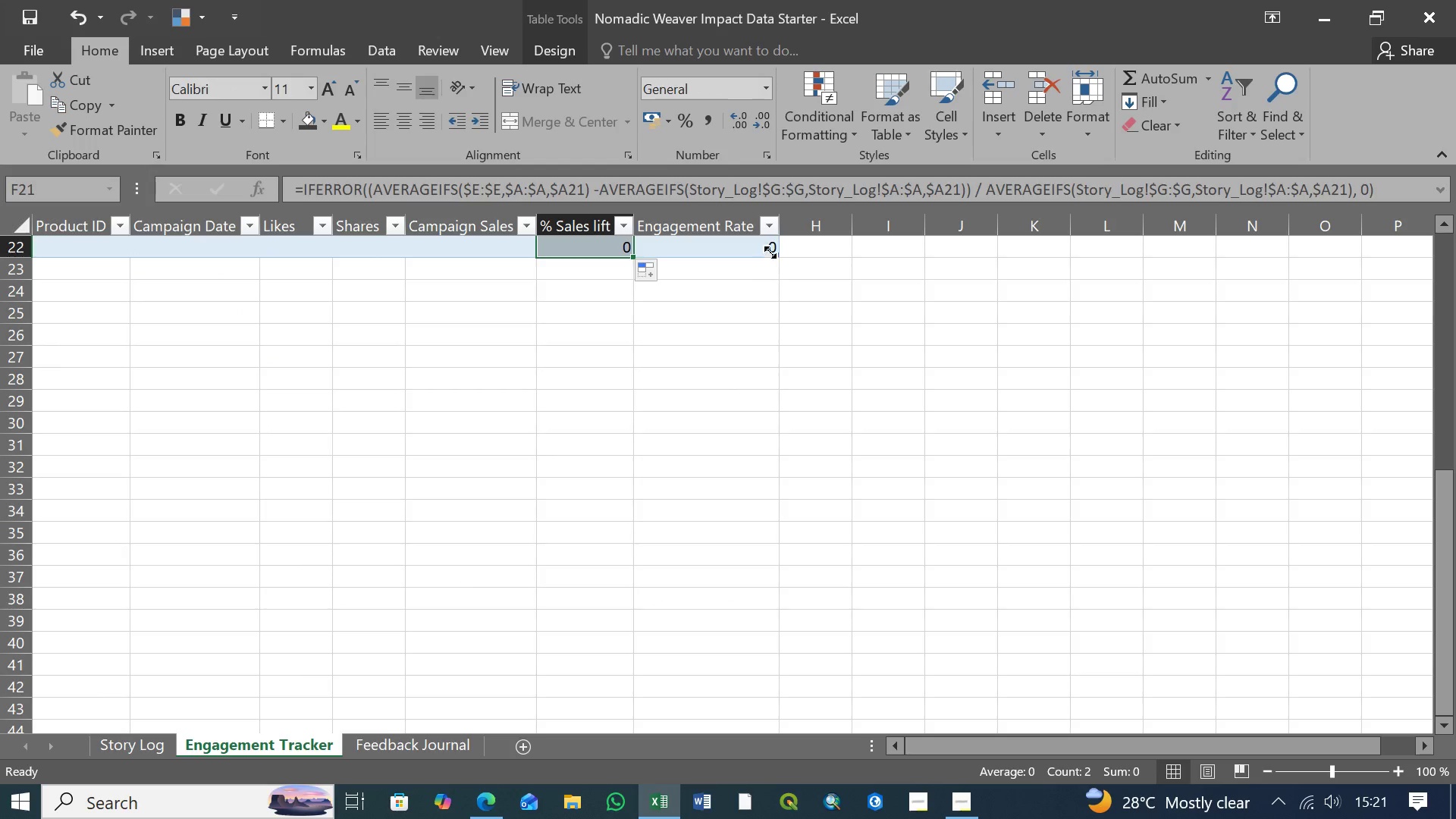 
left_click_drag(start_coordinate=[629, 256], to_coordinate=[608, 539])
 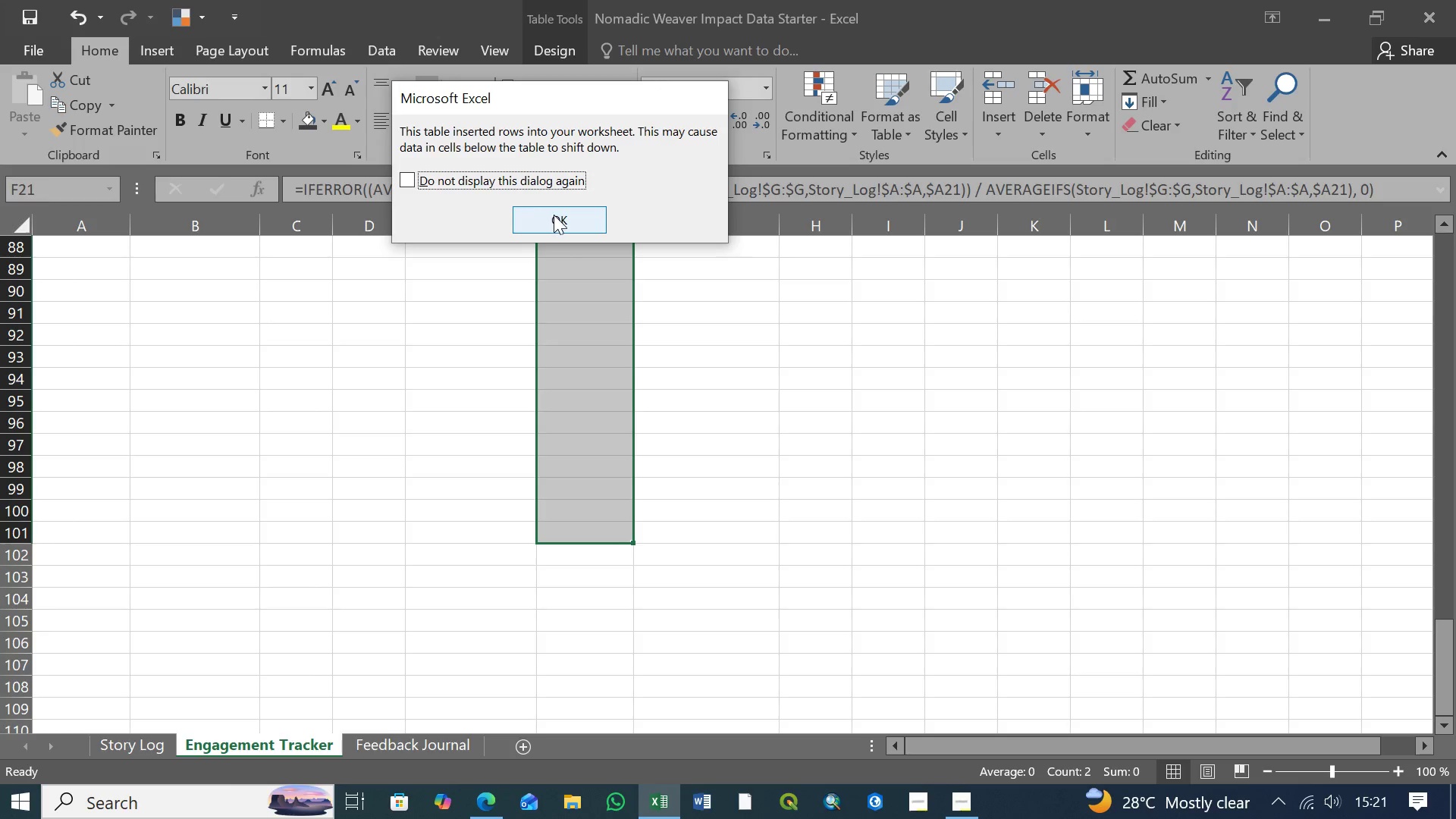 
left_click([554, 215])
 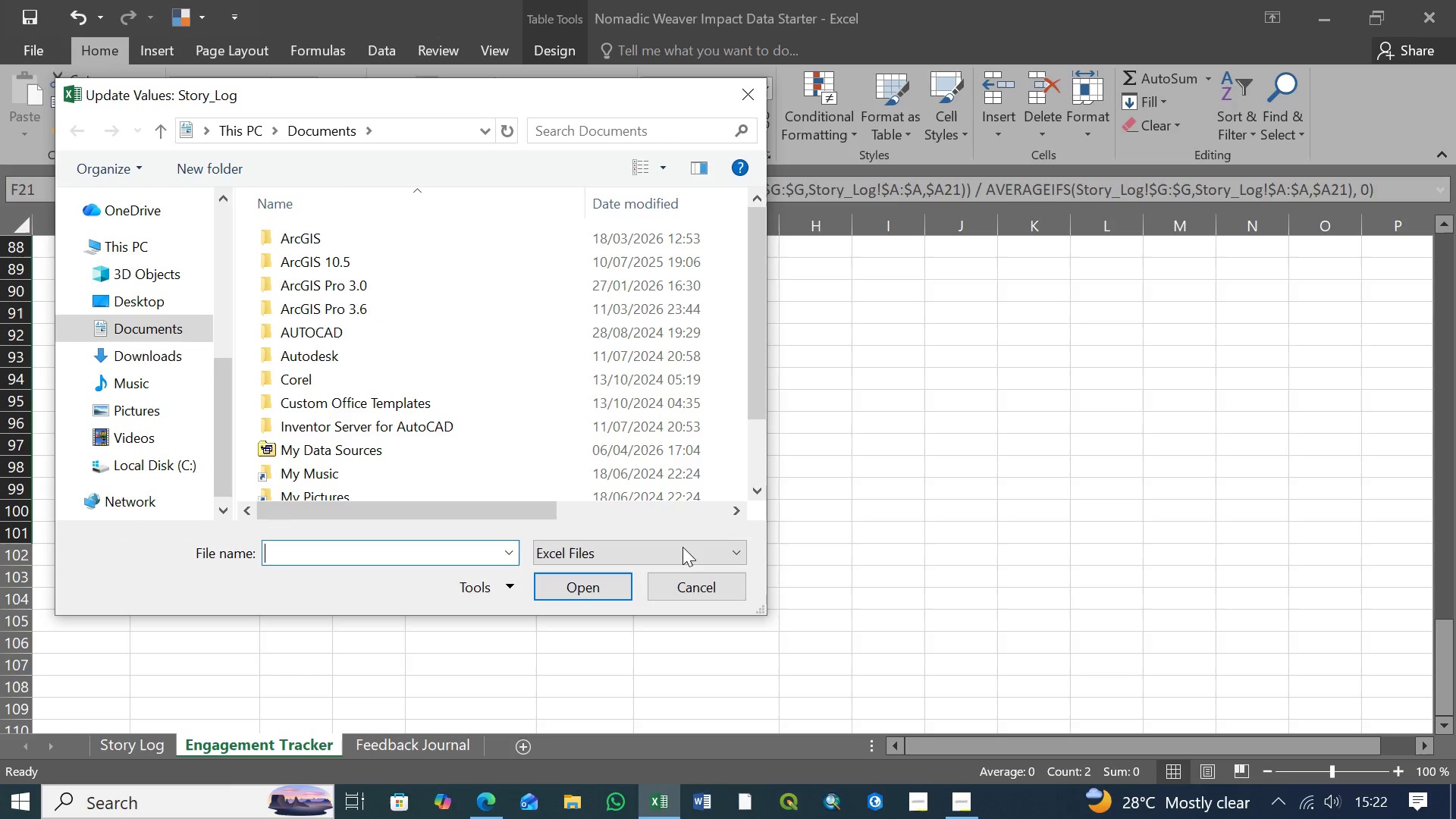 
left_click([686, 591])
 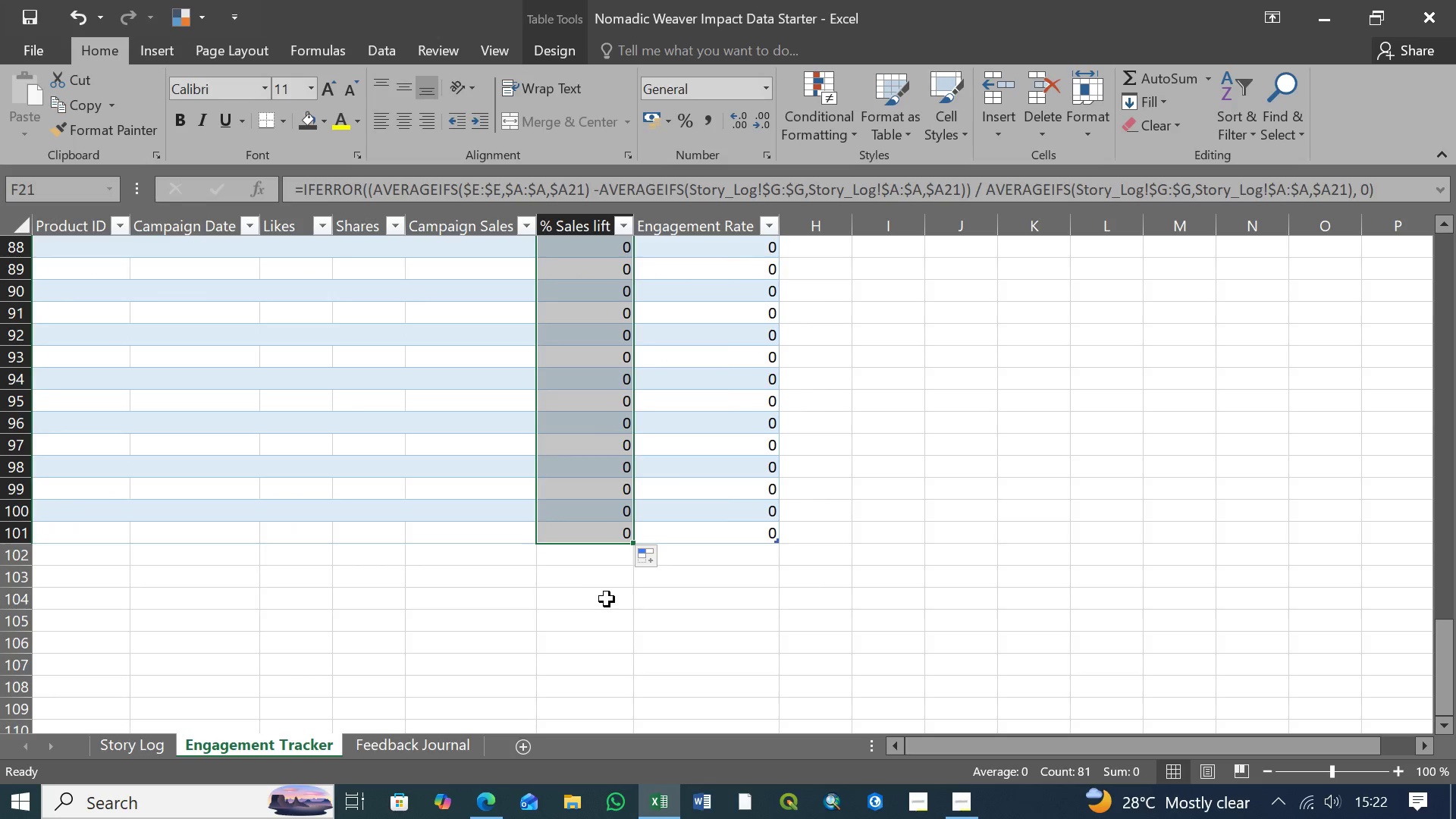 
key(Control+S)
 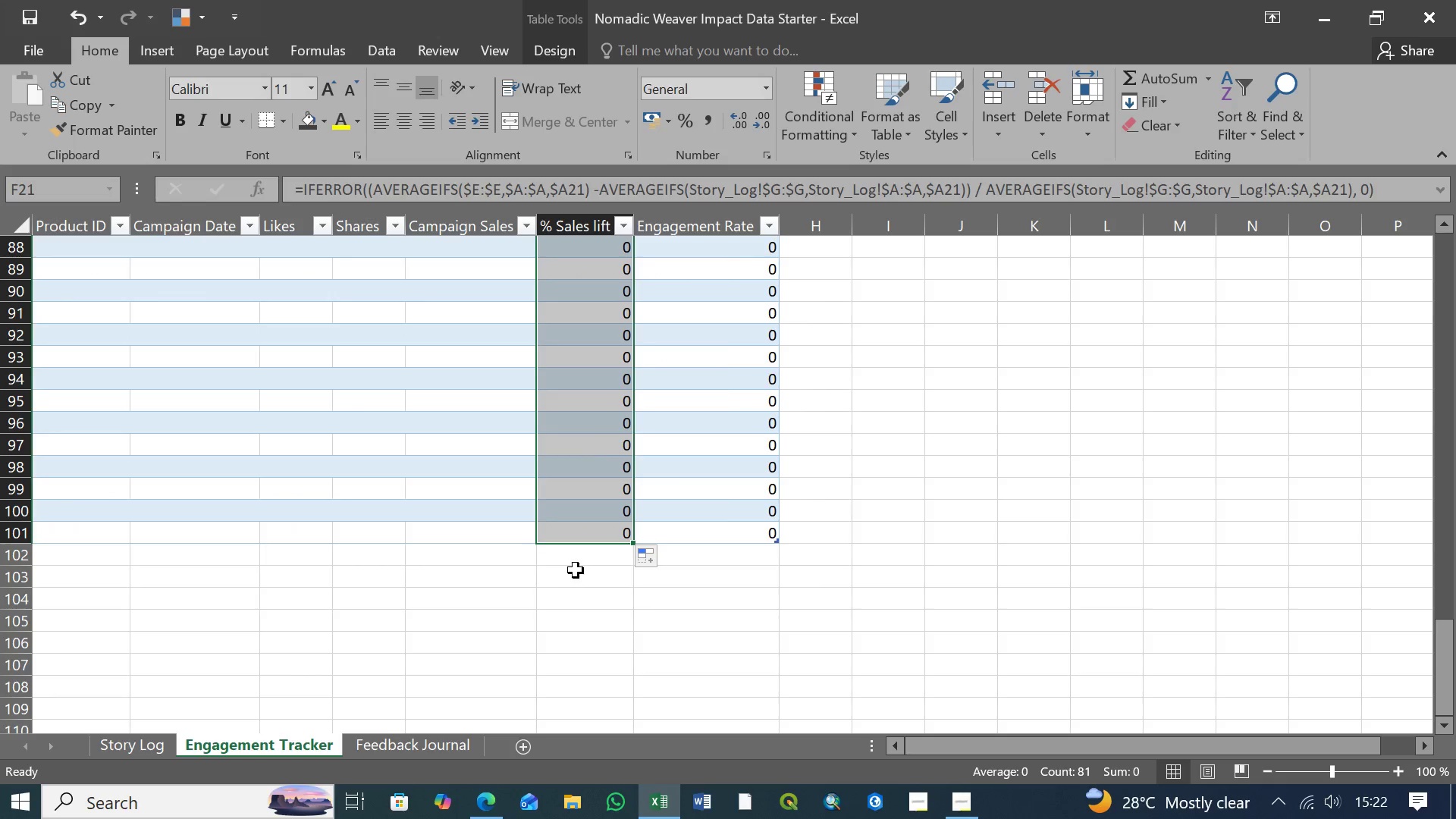 
scroll: coordinate [577, 563], scroll_direction: up, amount: 50.0
 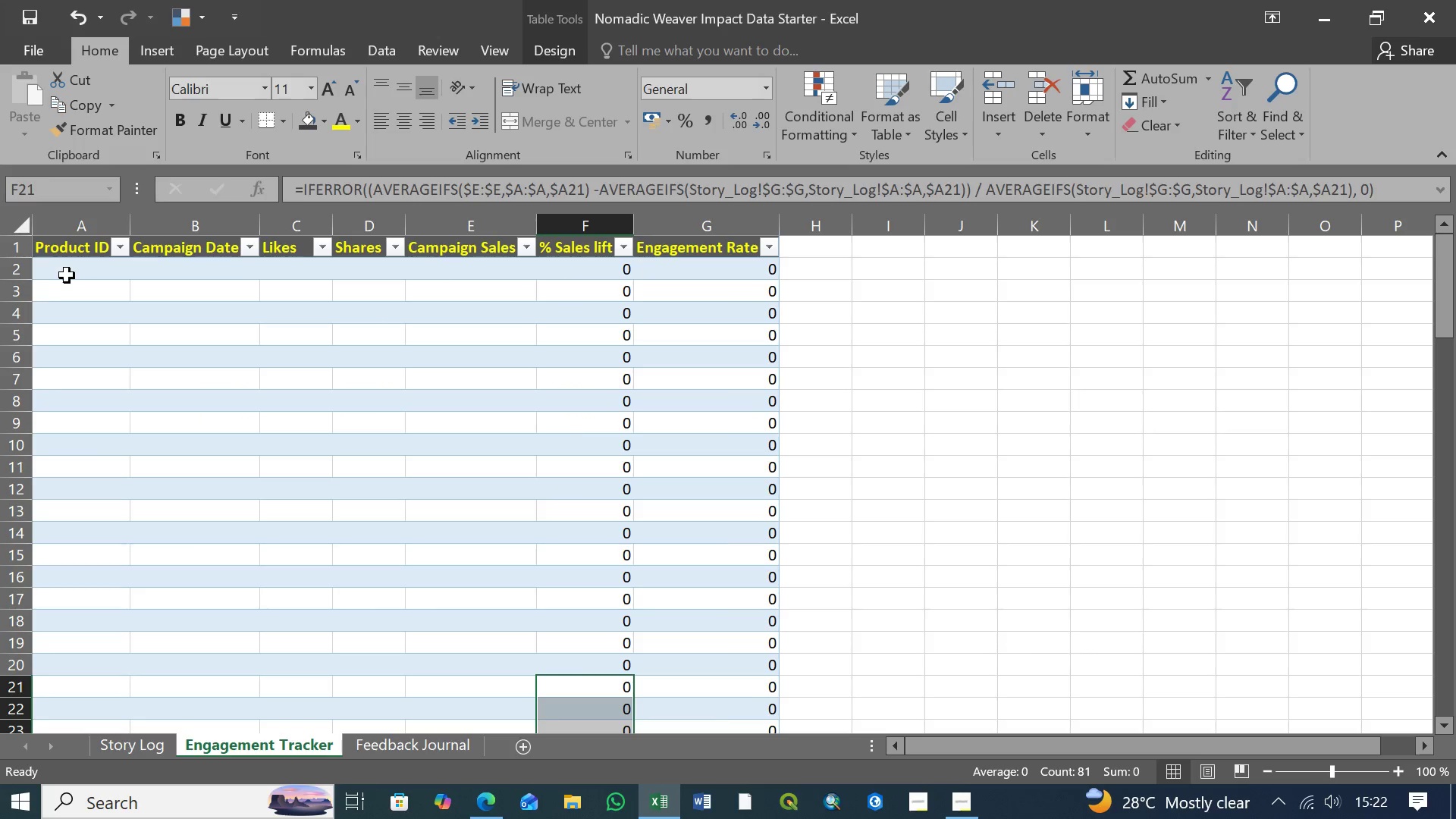 
left_click([73, 271])
 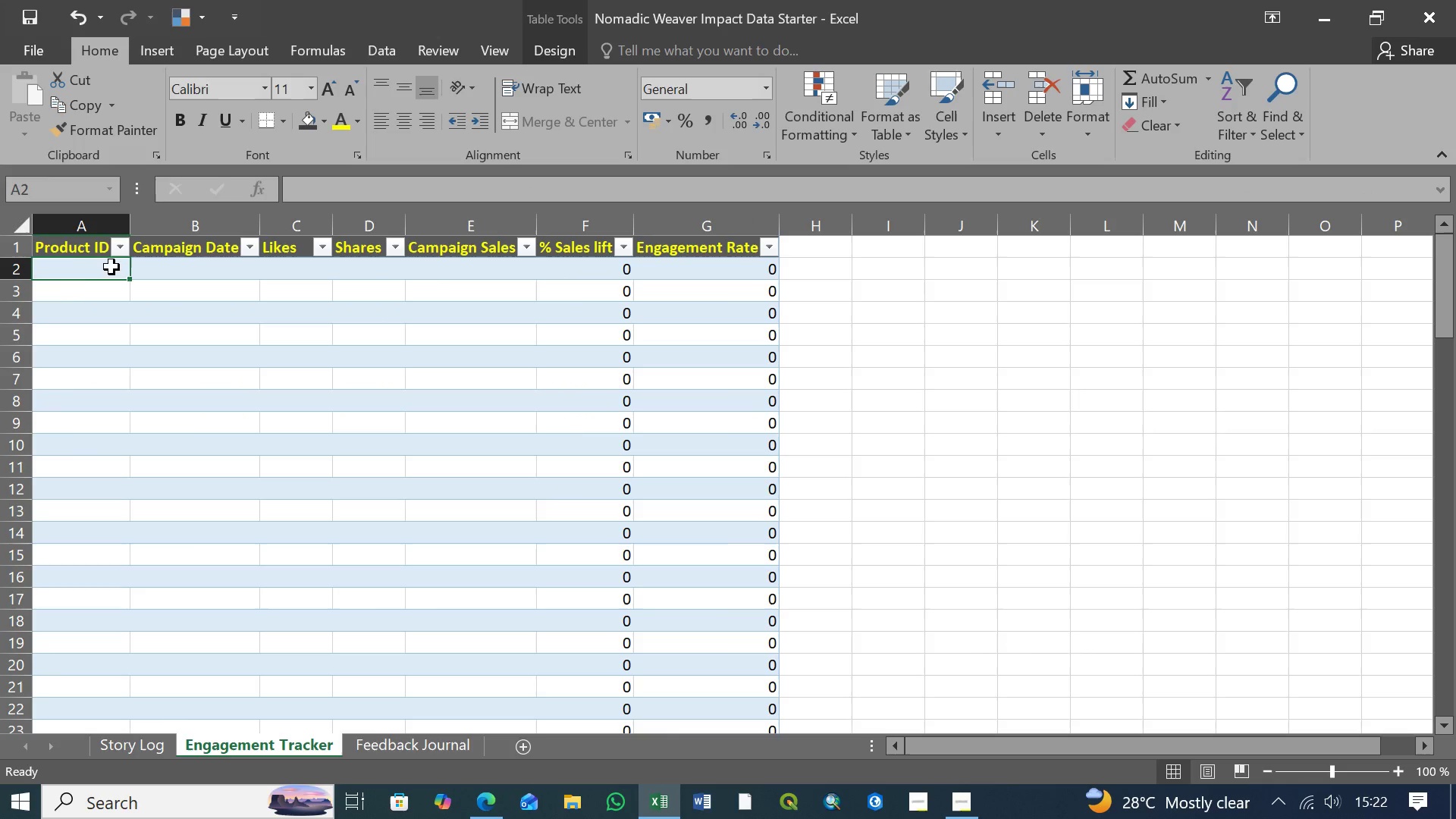 
left_click([72, 276])
 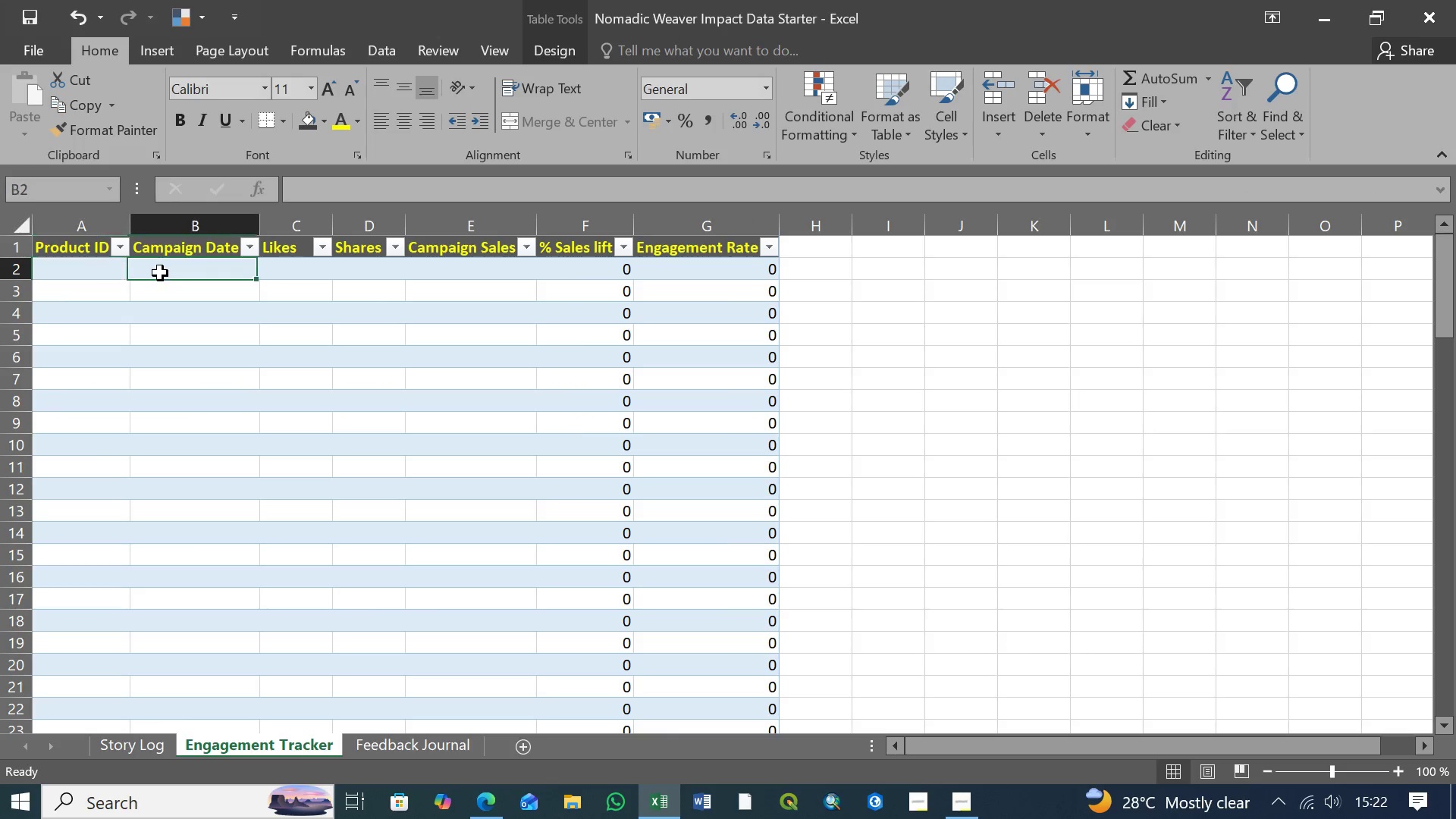 
left_click([160, 273])
 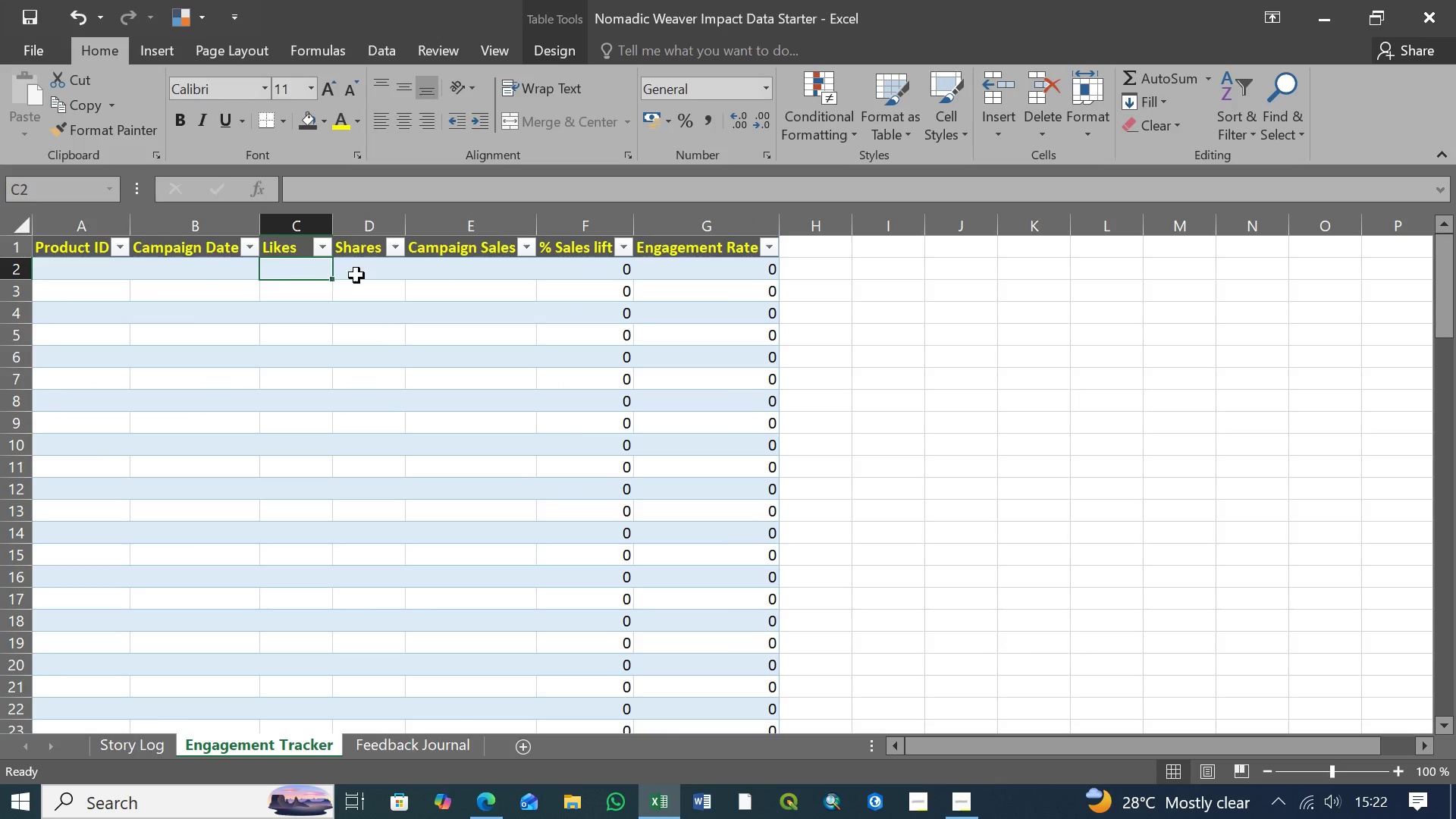 
double_click([356, 275])
 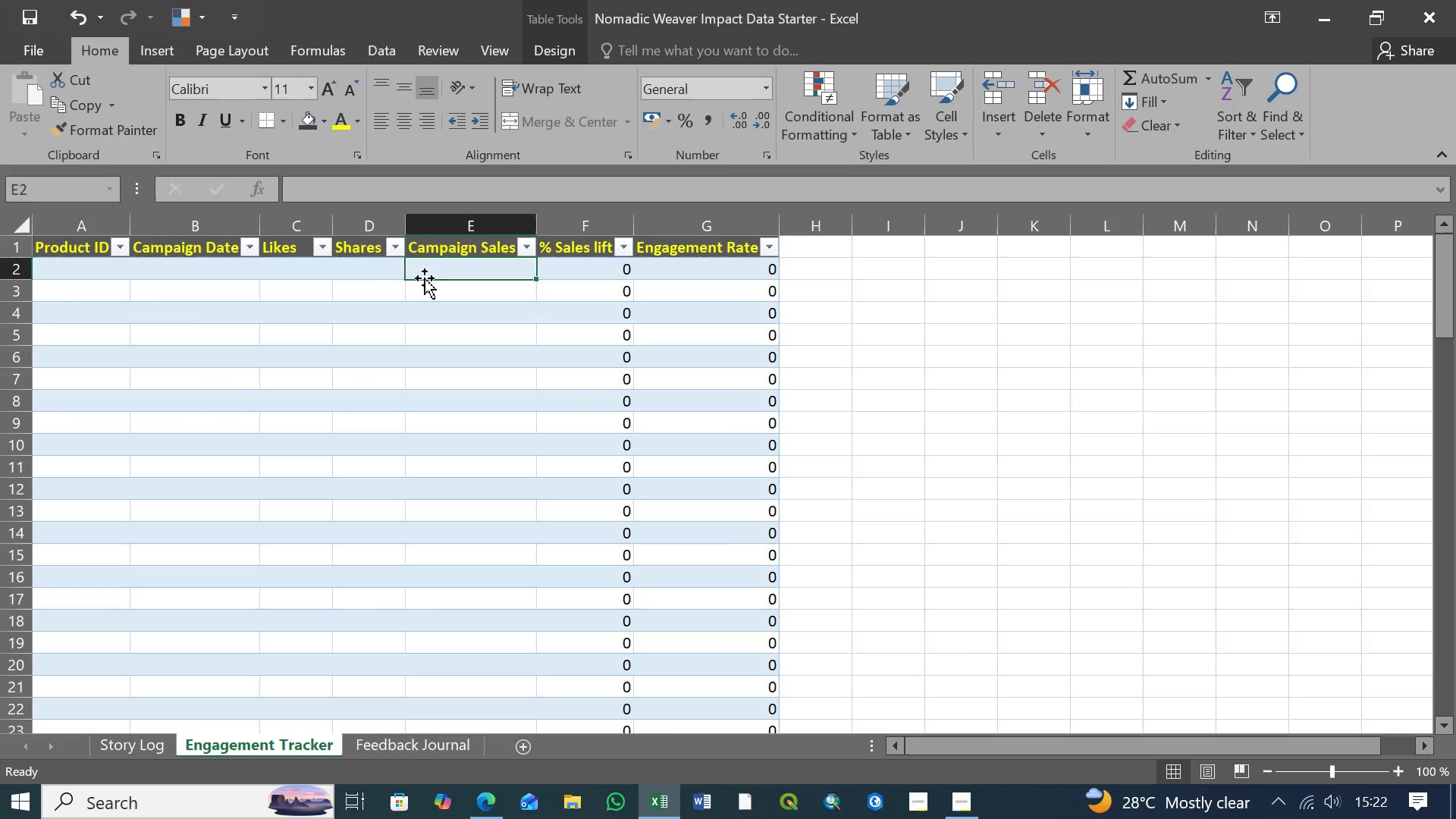 
triple_click([434, 277])
 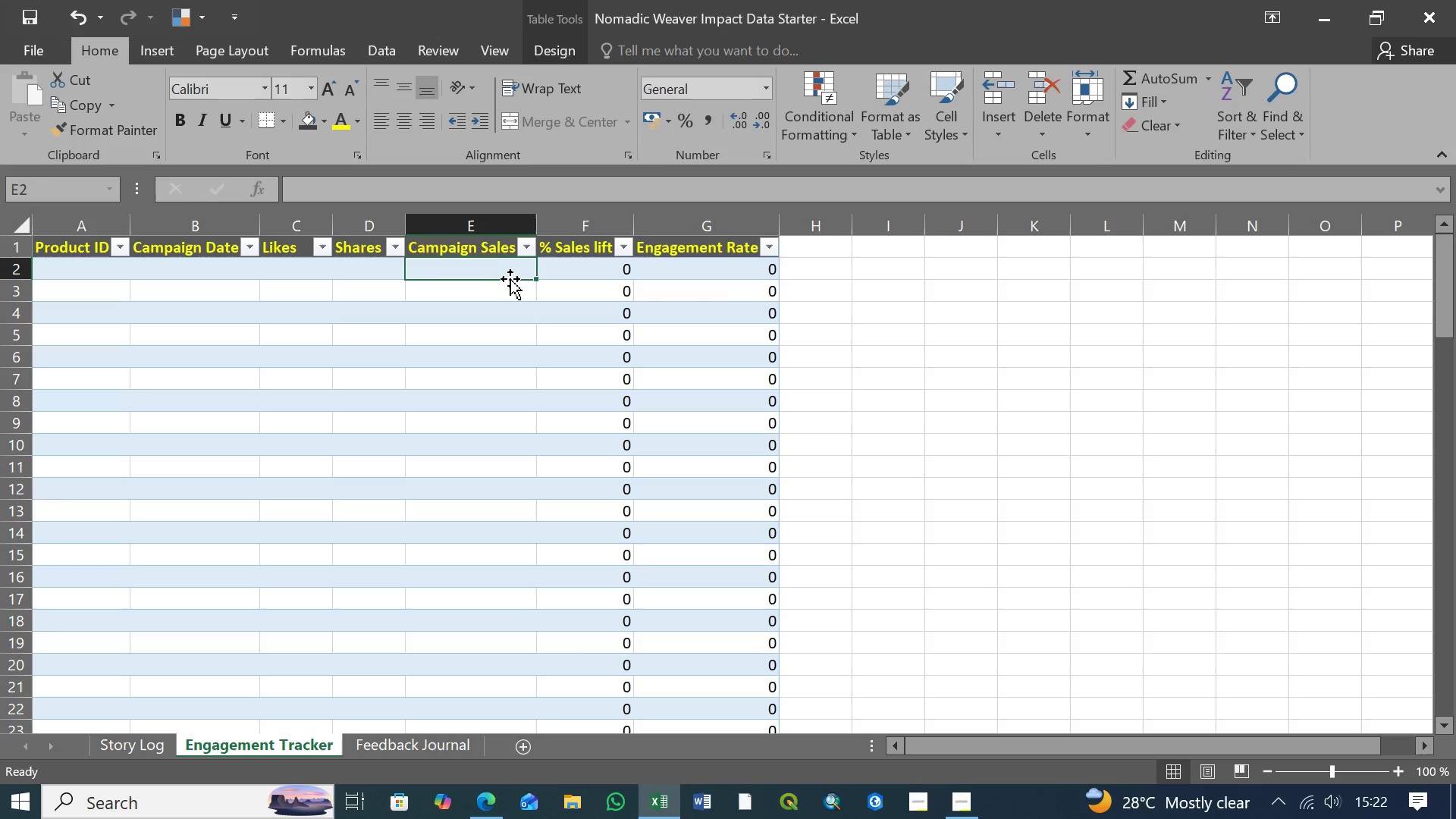 
left_click([573, 275])
 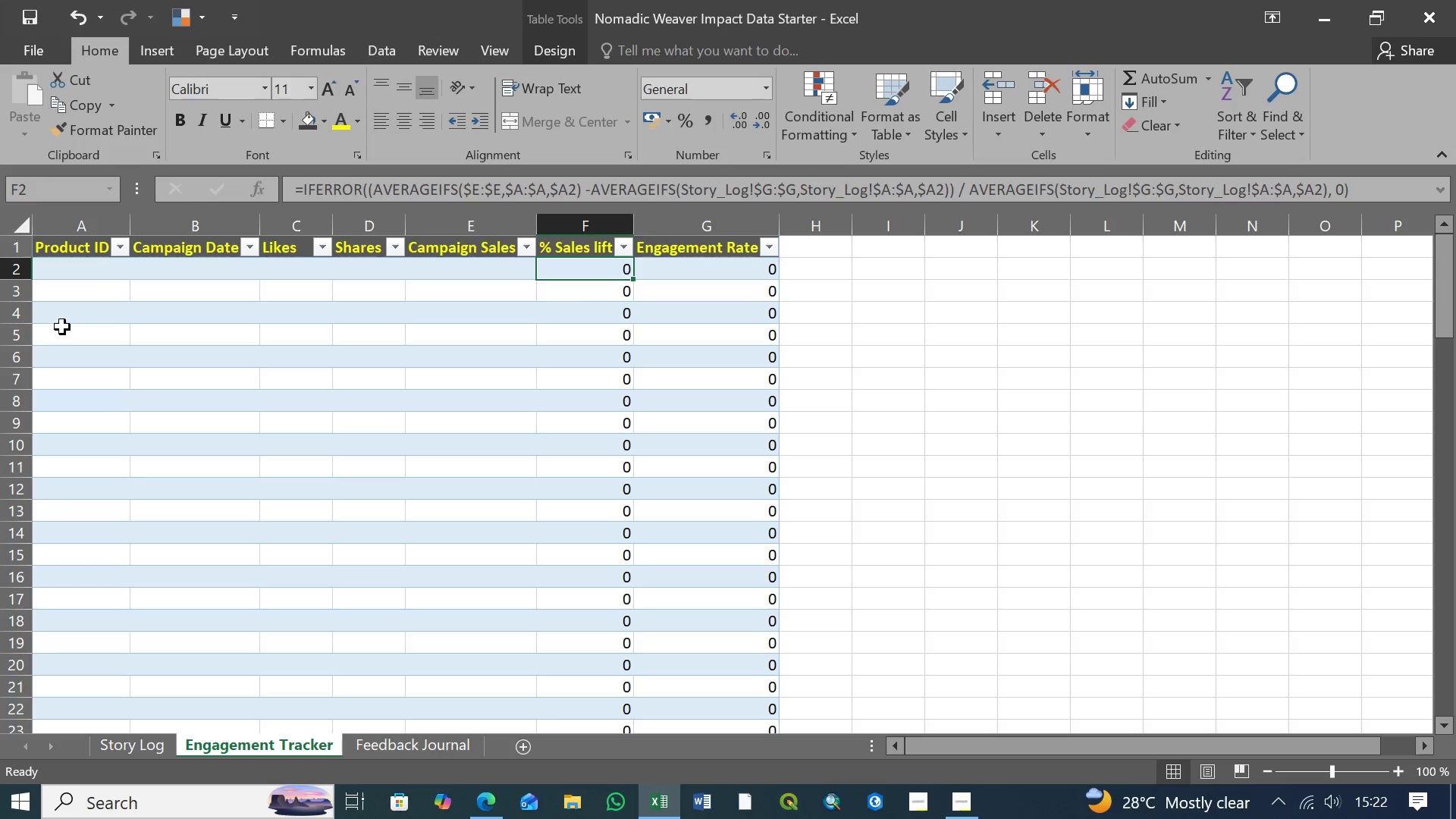 
wait(11.5)
 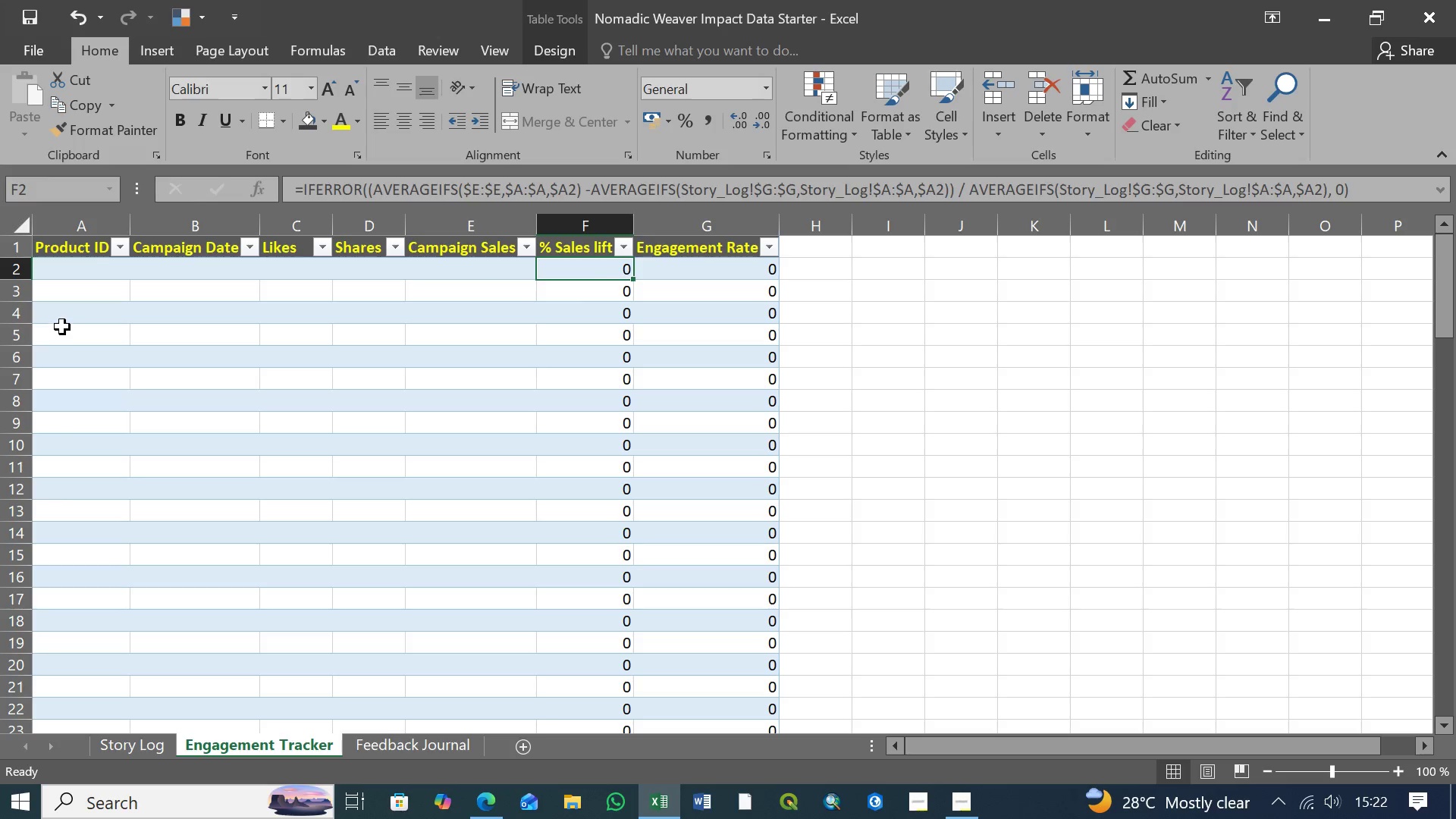 
mouse_move([129, 728])
 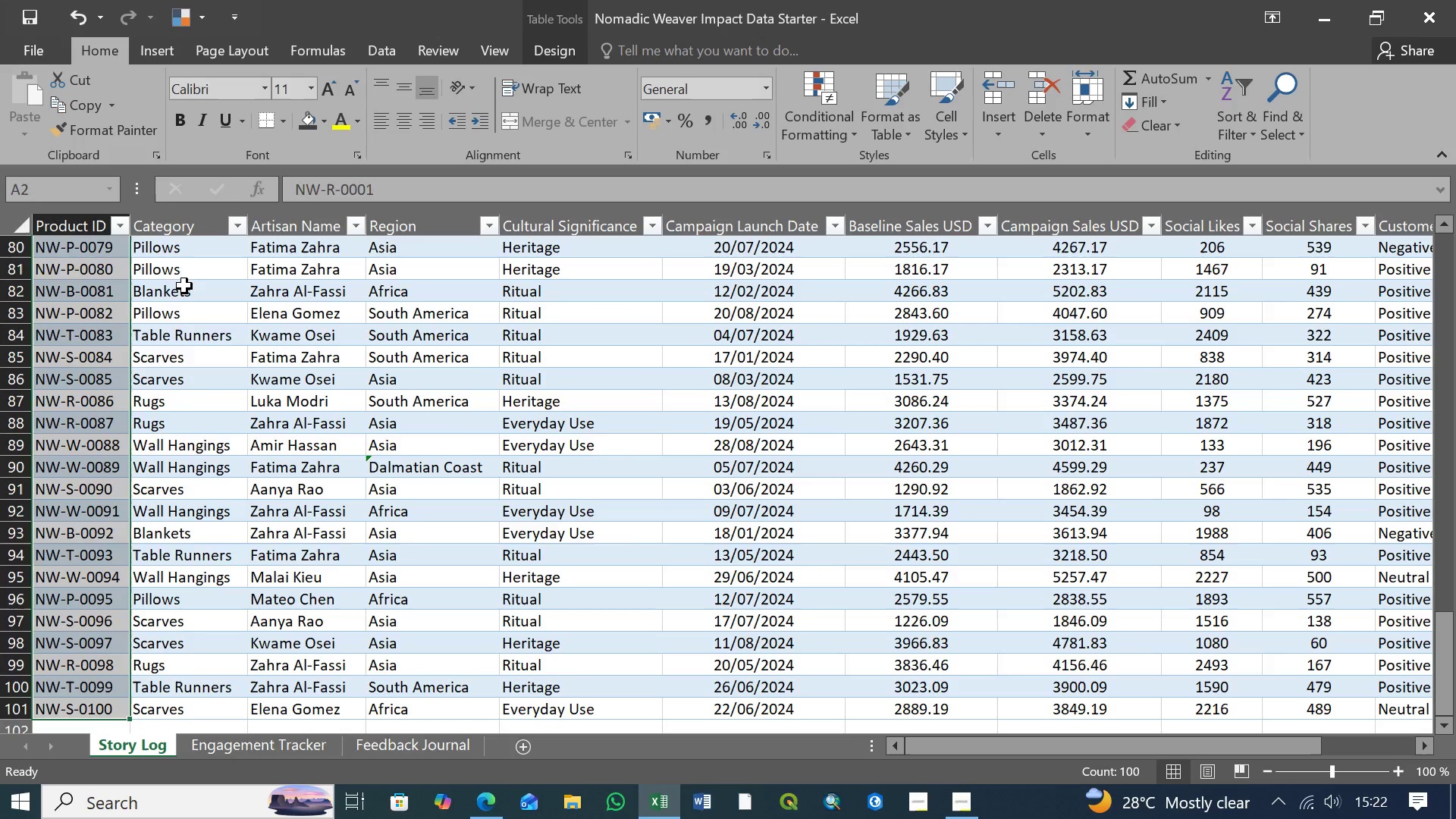 
left_click([184, 286])
 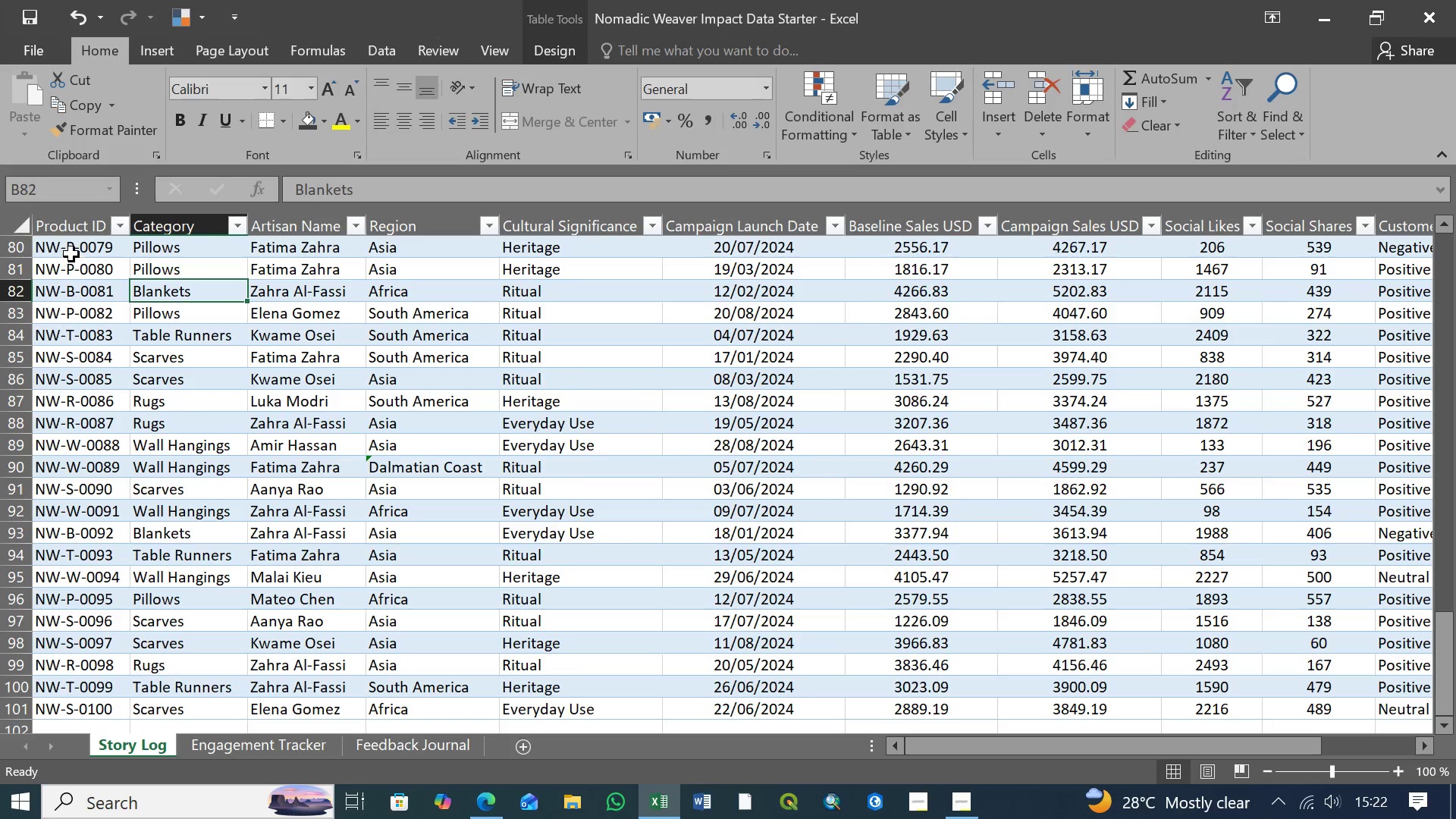 
left_click([73, 252])
 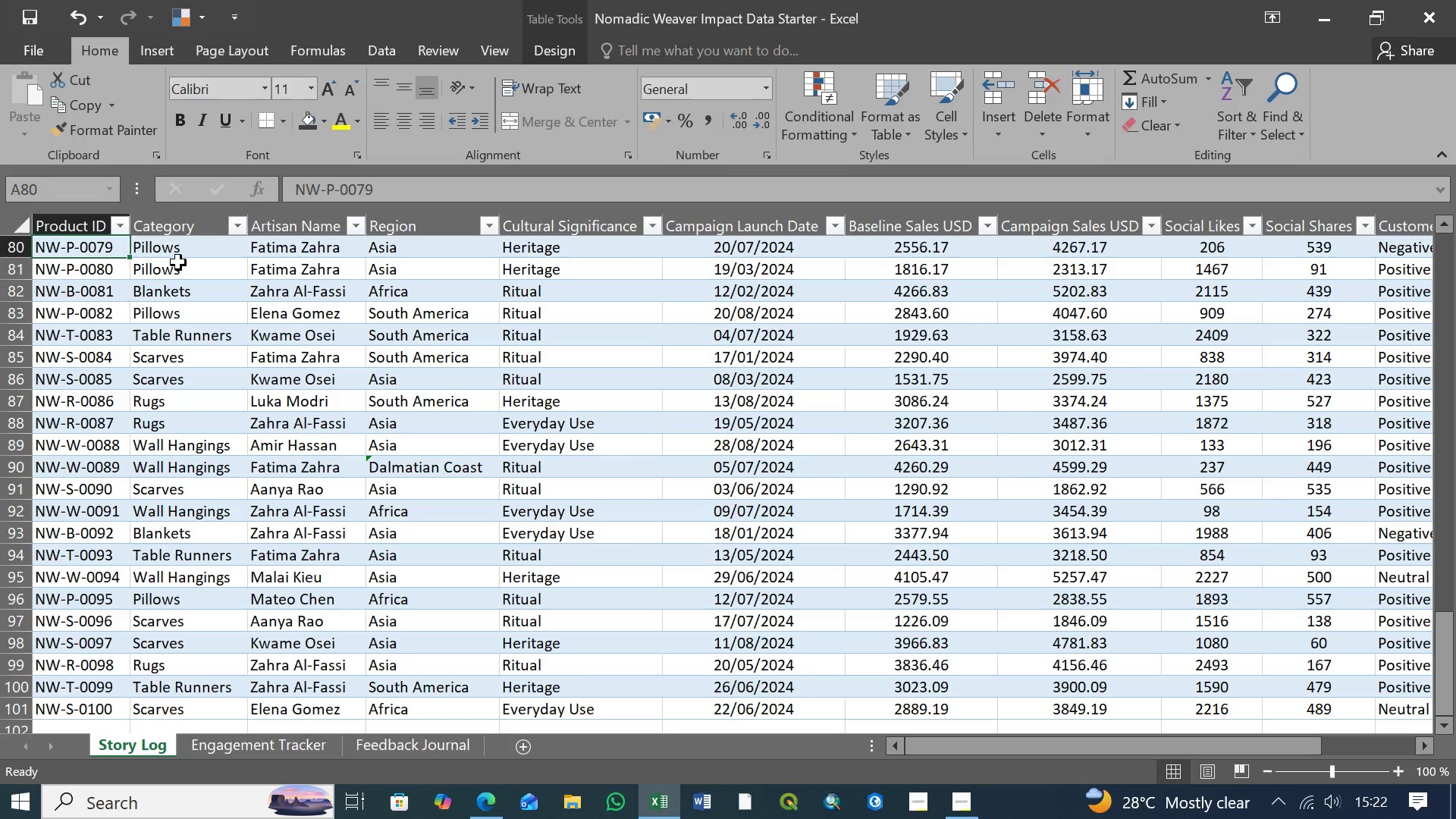 
left_click([215, 290])
 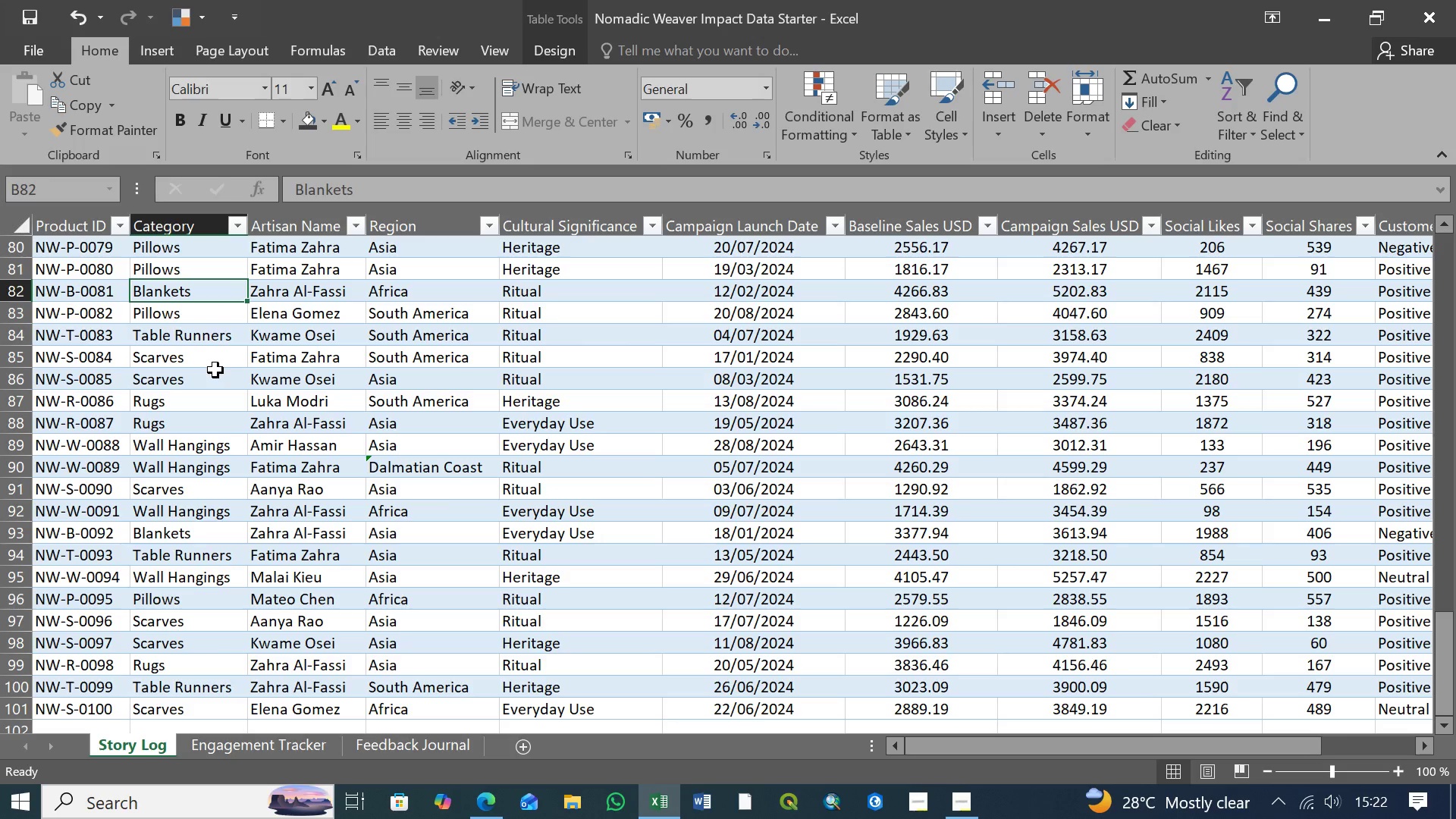 
wait(12.88)
 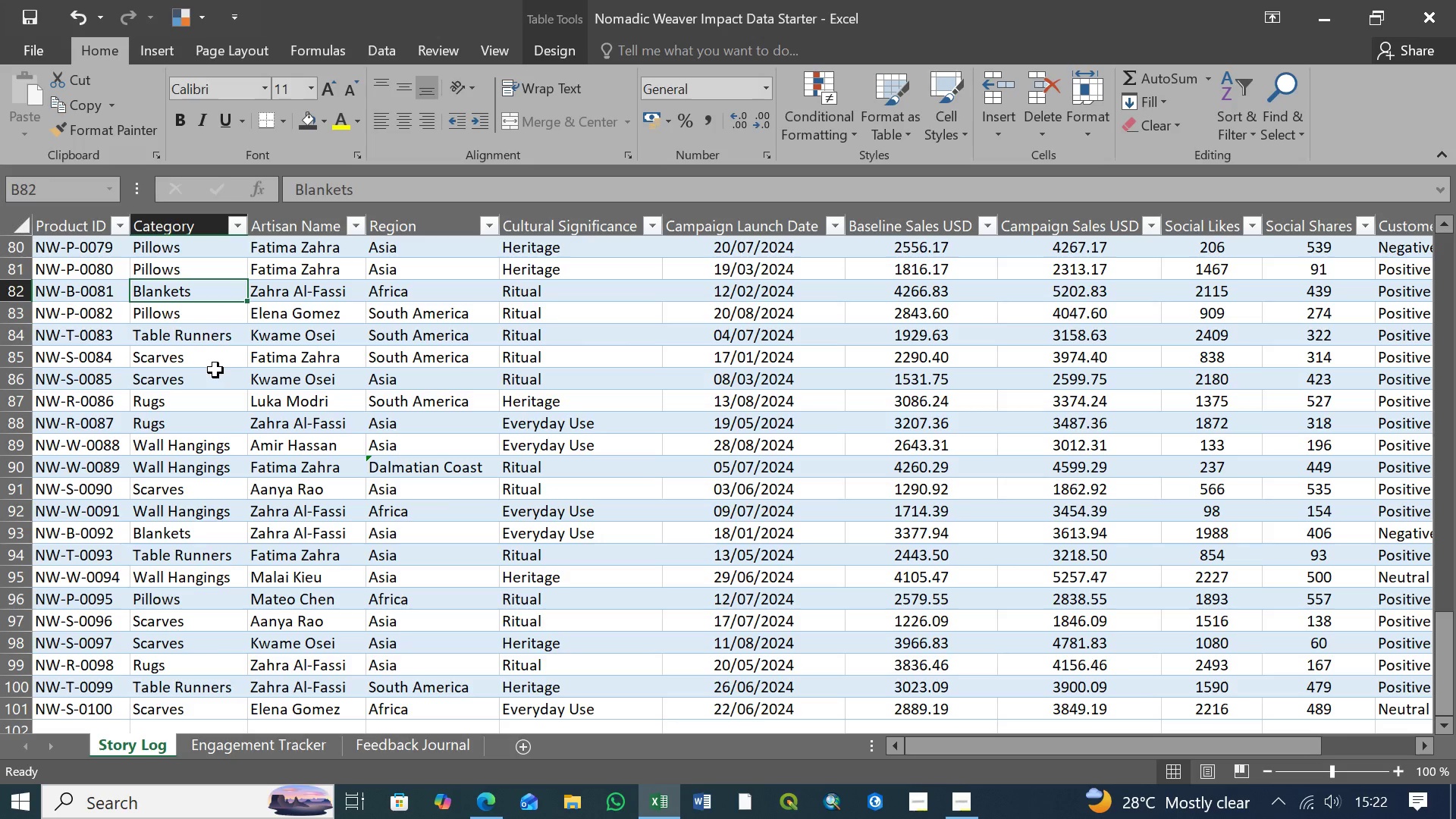 
left_click([265, 755])
 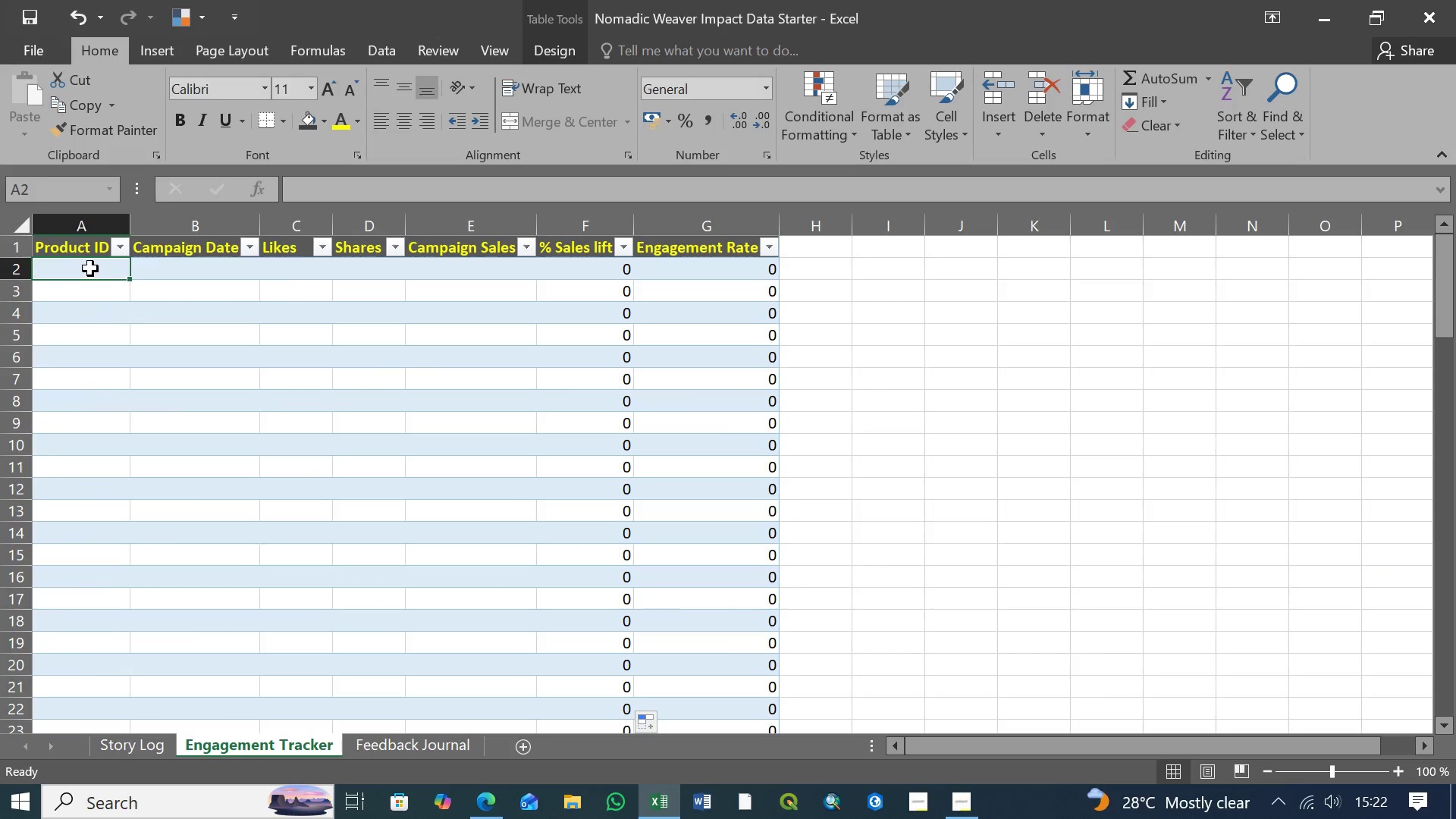 
left_click([90, 268])
 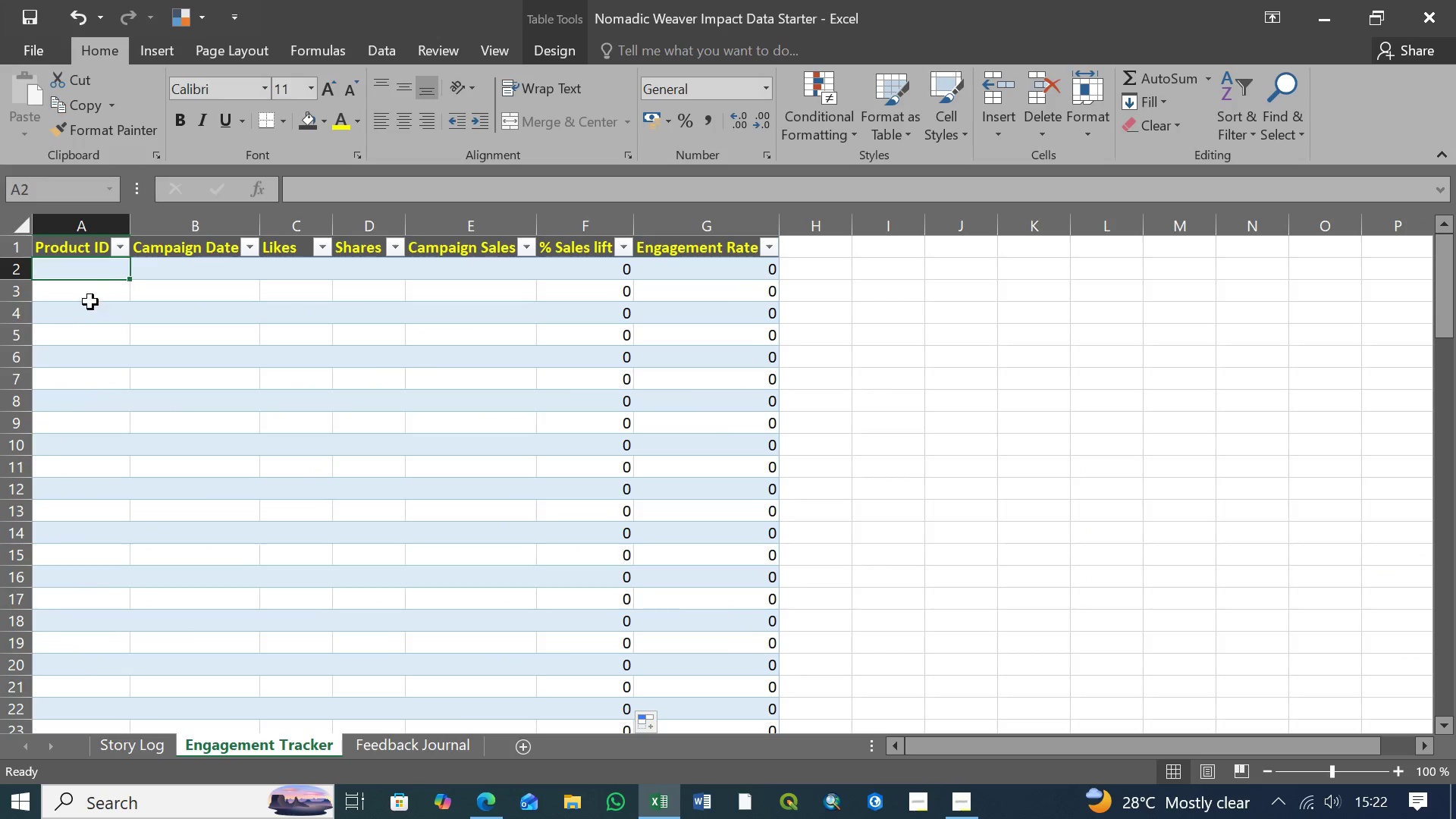 
scroll: coordinate [69, 369], scroll_direction: down, amount: 32.0
 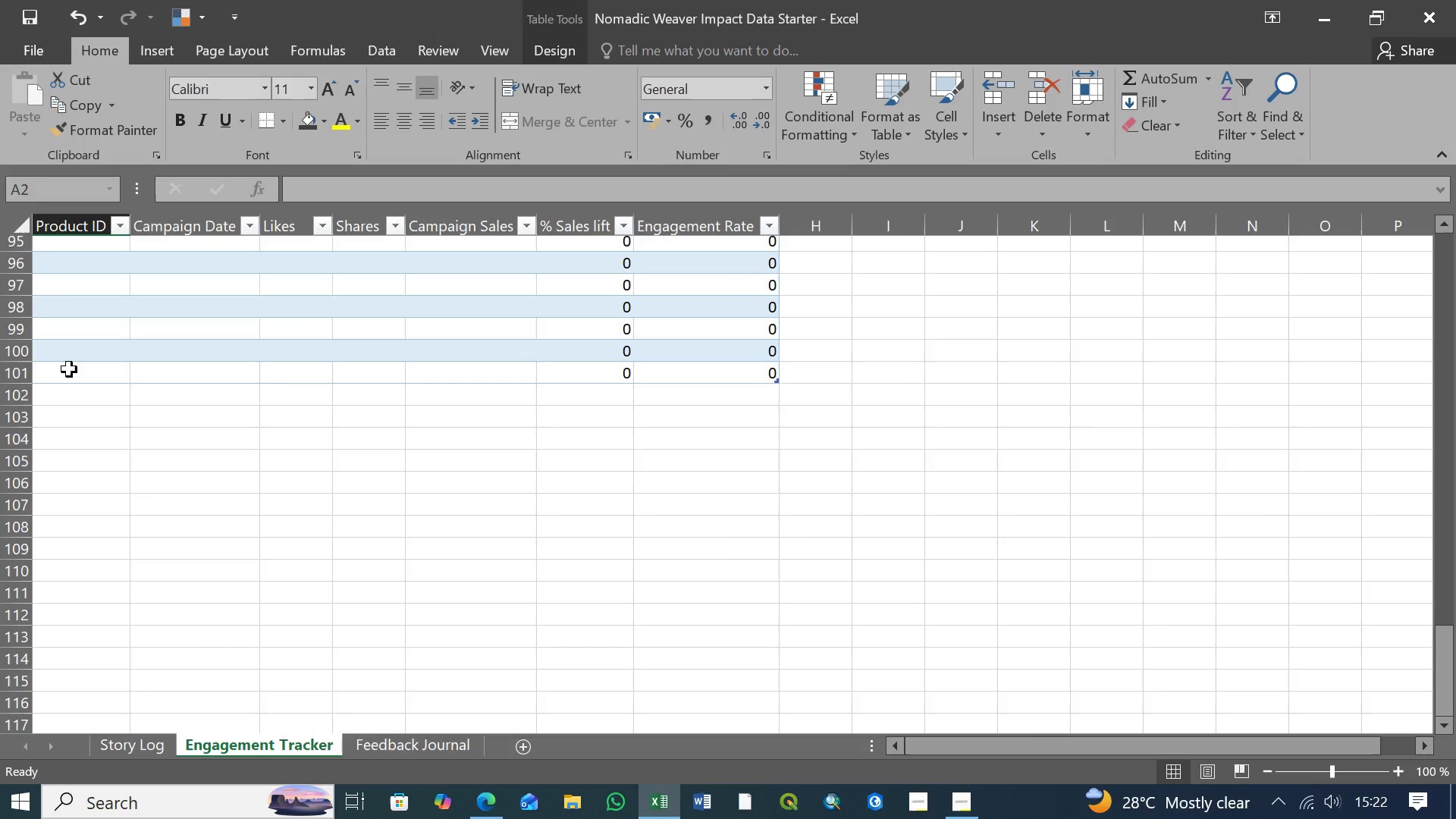 
scroll: coordinate [69, 369], scroll_direction: up, amount: 1.0
 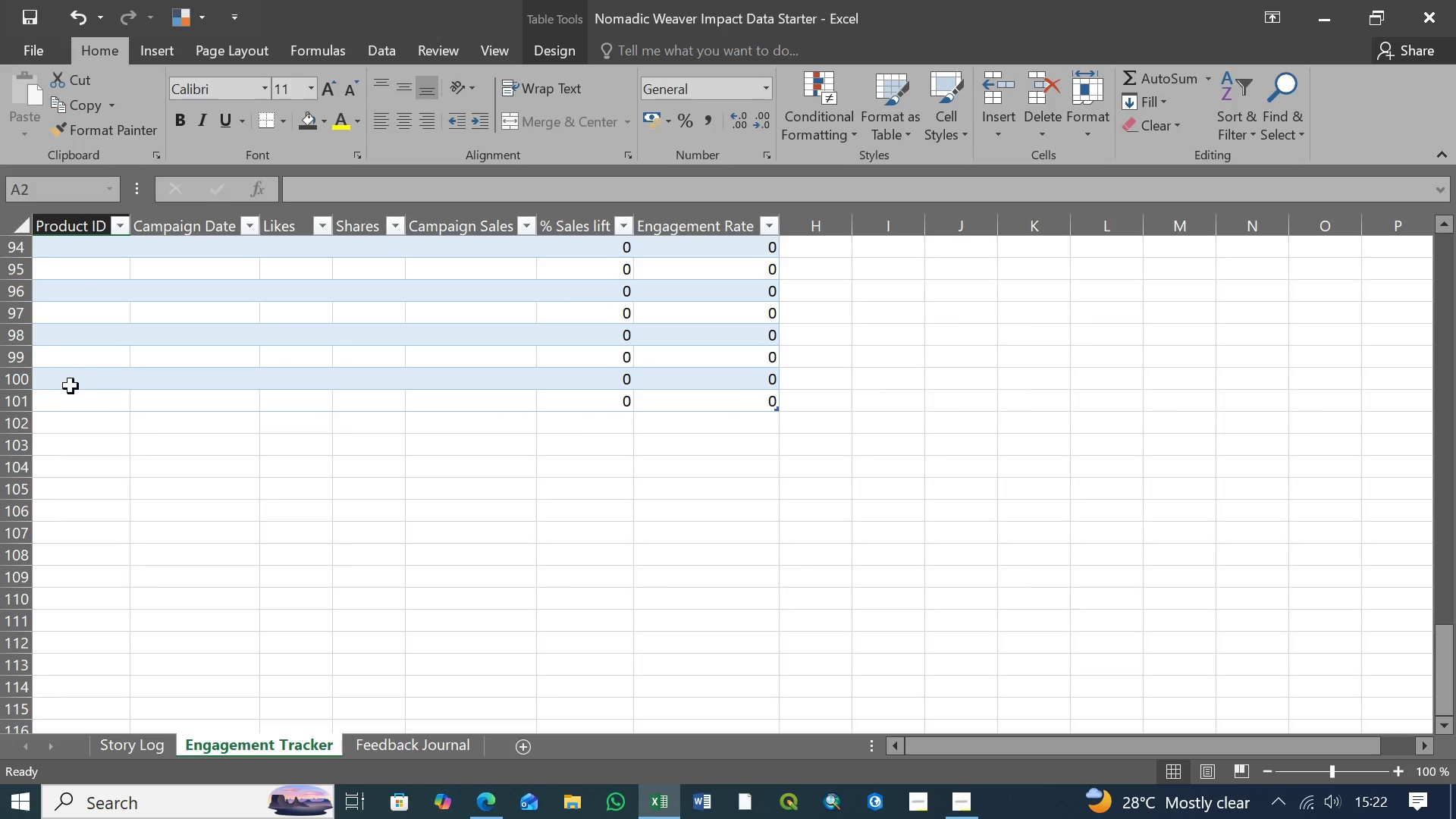 
hold_key(key=ShiftLeft, duration=0.59)
left_click([71, 406])
 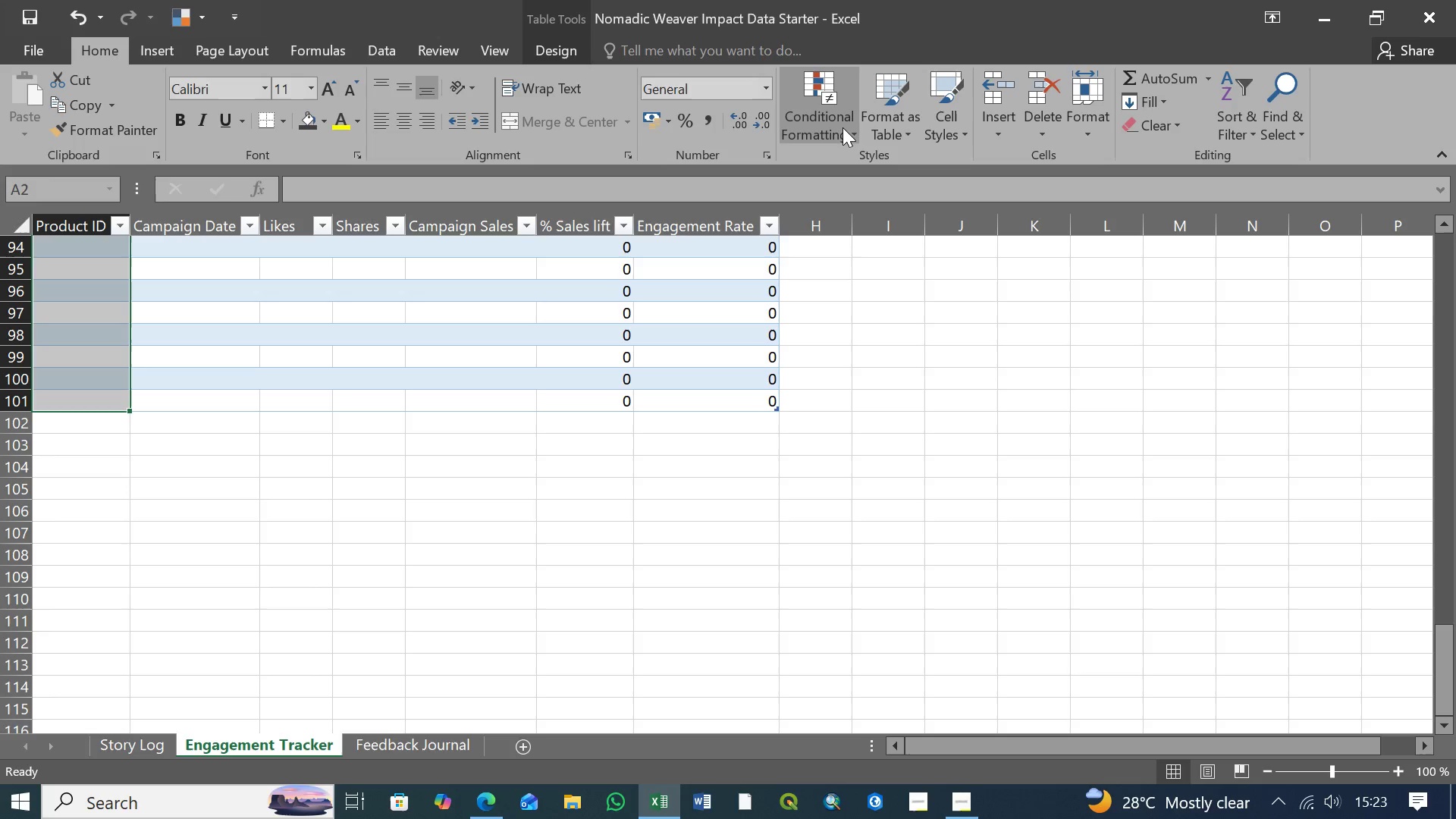 
wait(38.36)
 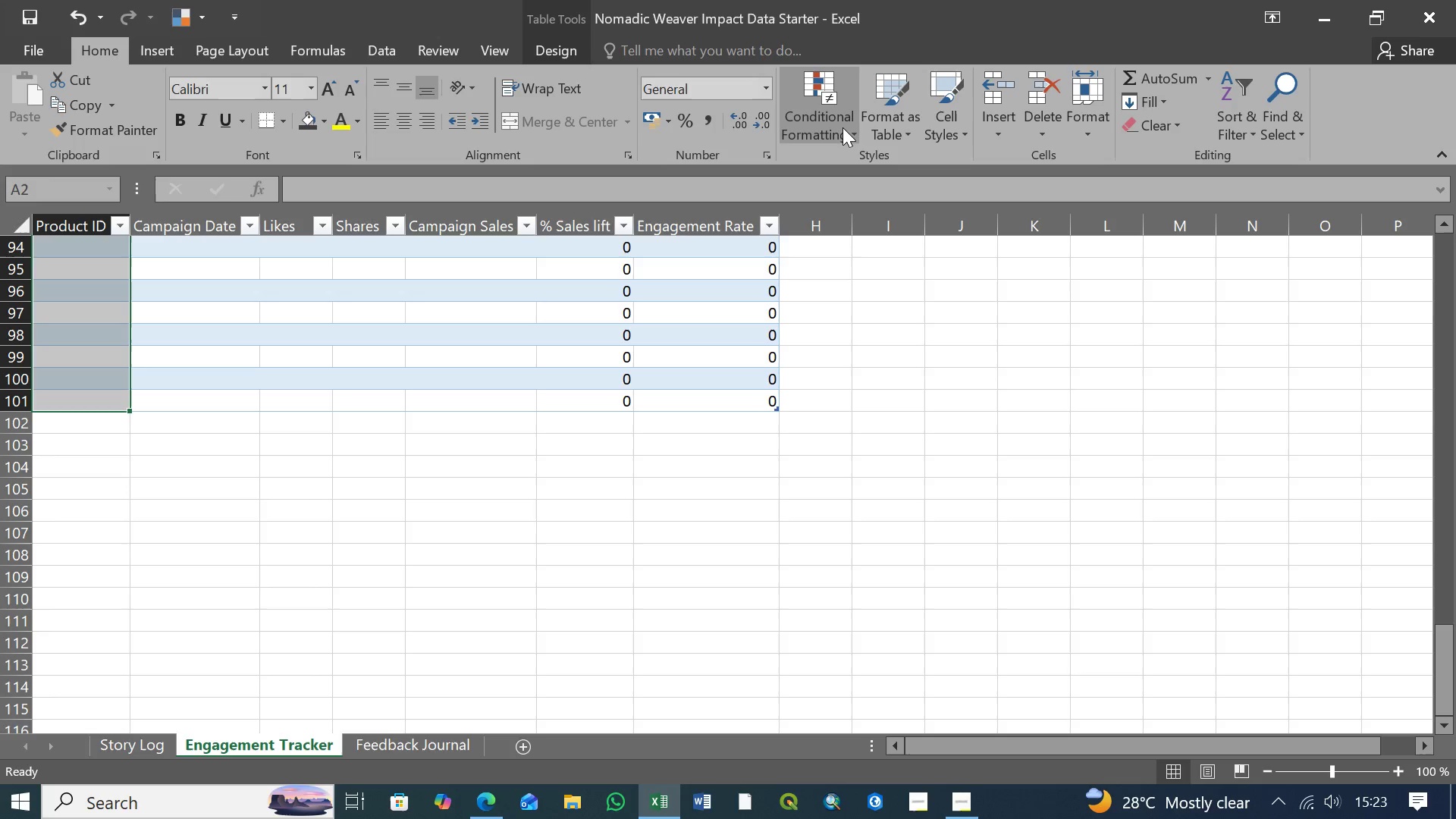 
left_click([388, 52])
 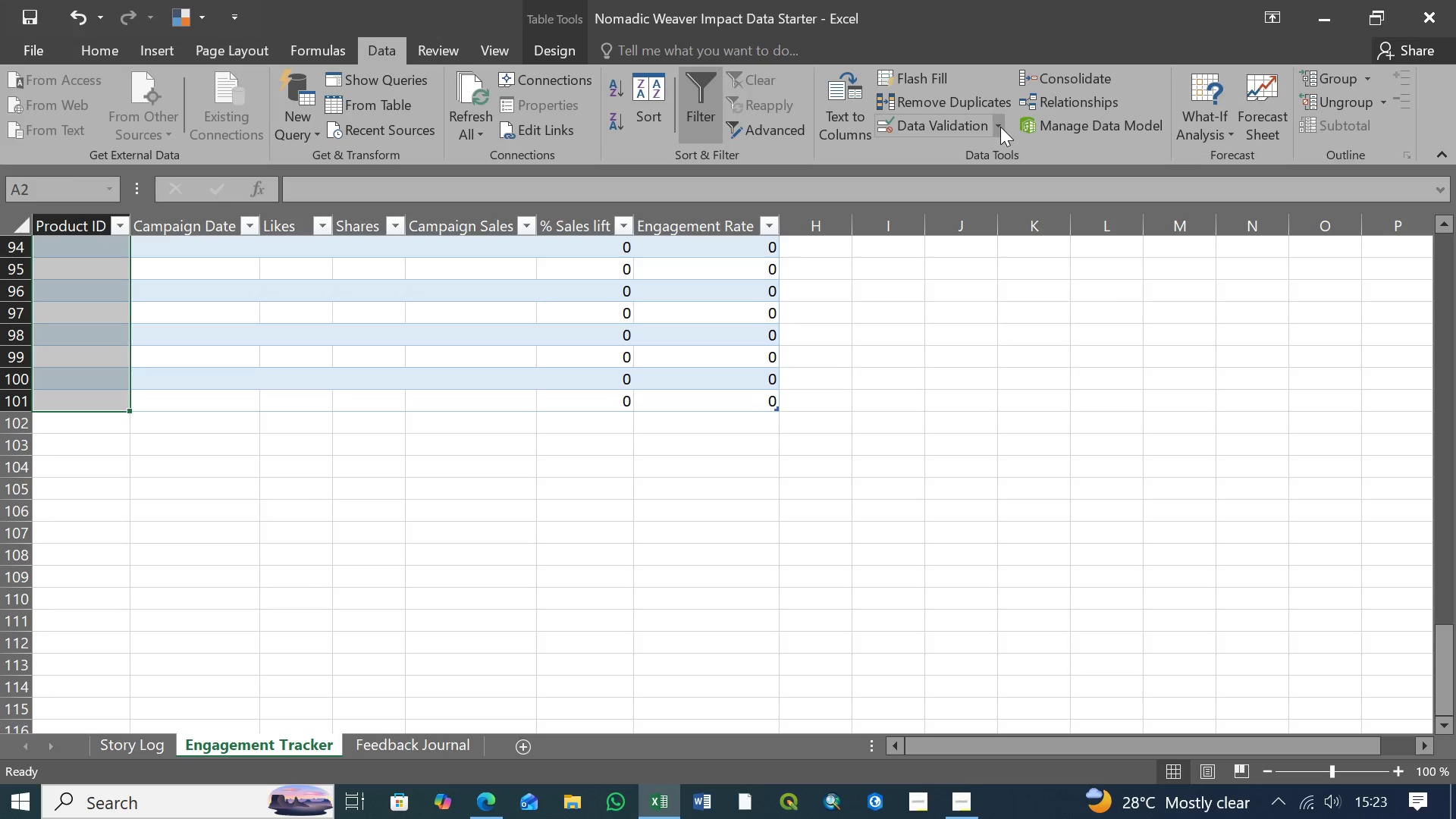 
left_click([1000, 127])
 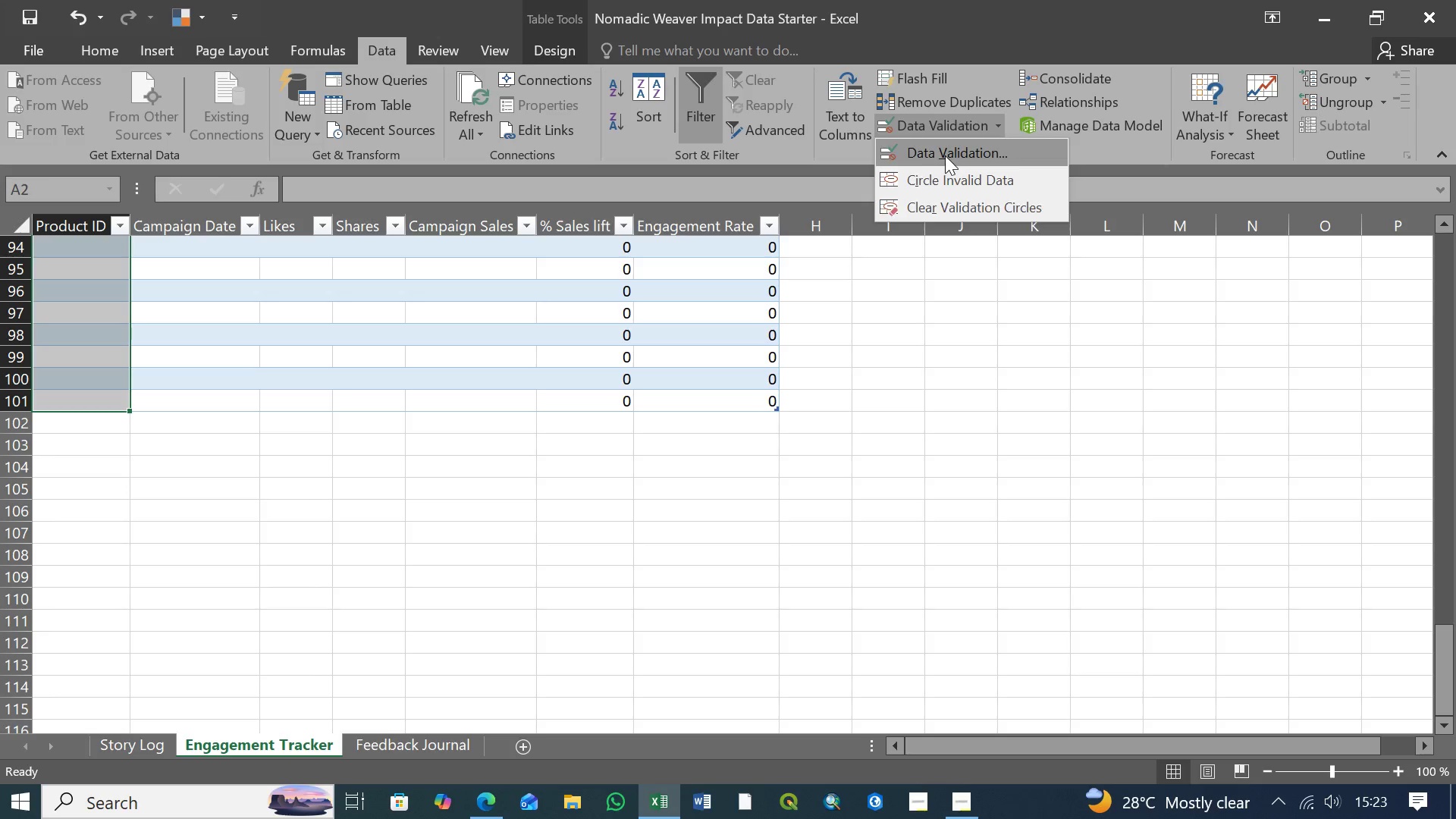 
left_click([945, 155])
 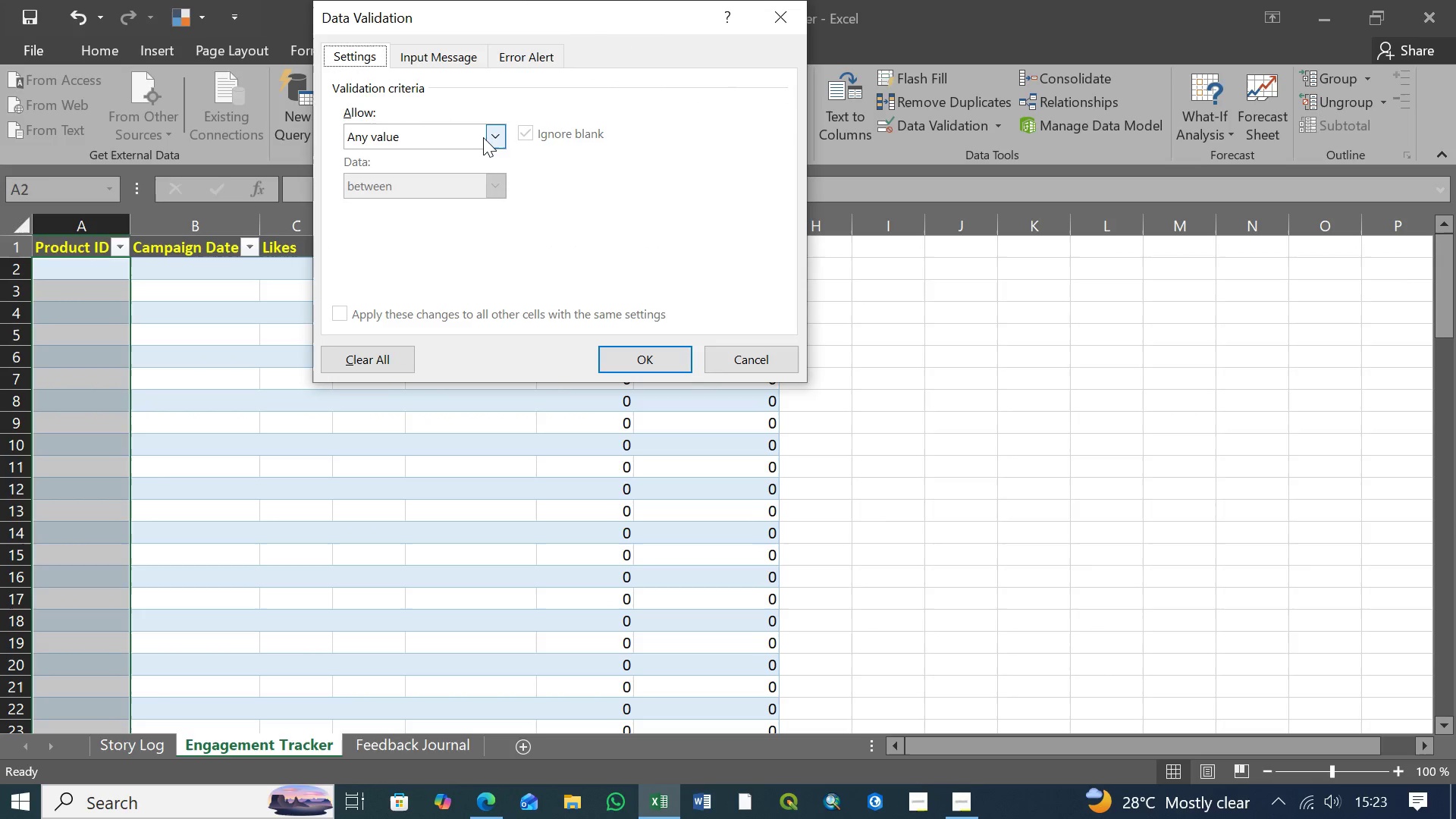 
left_click([496, 134])
 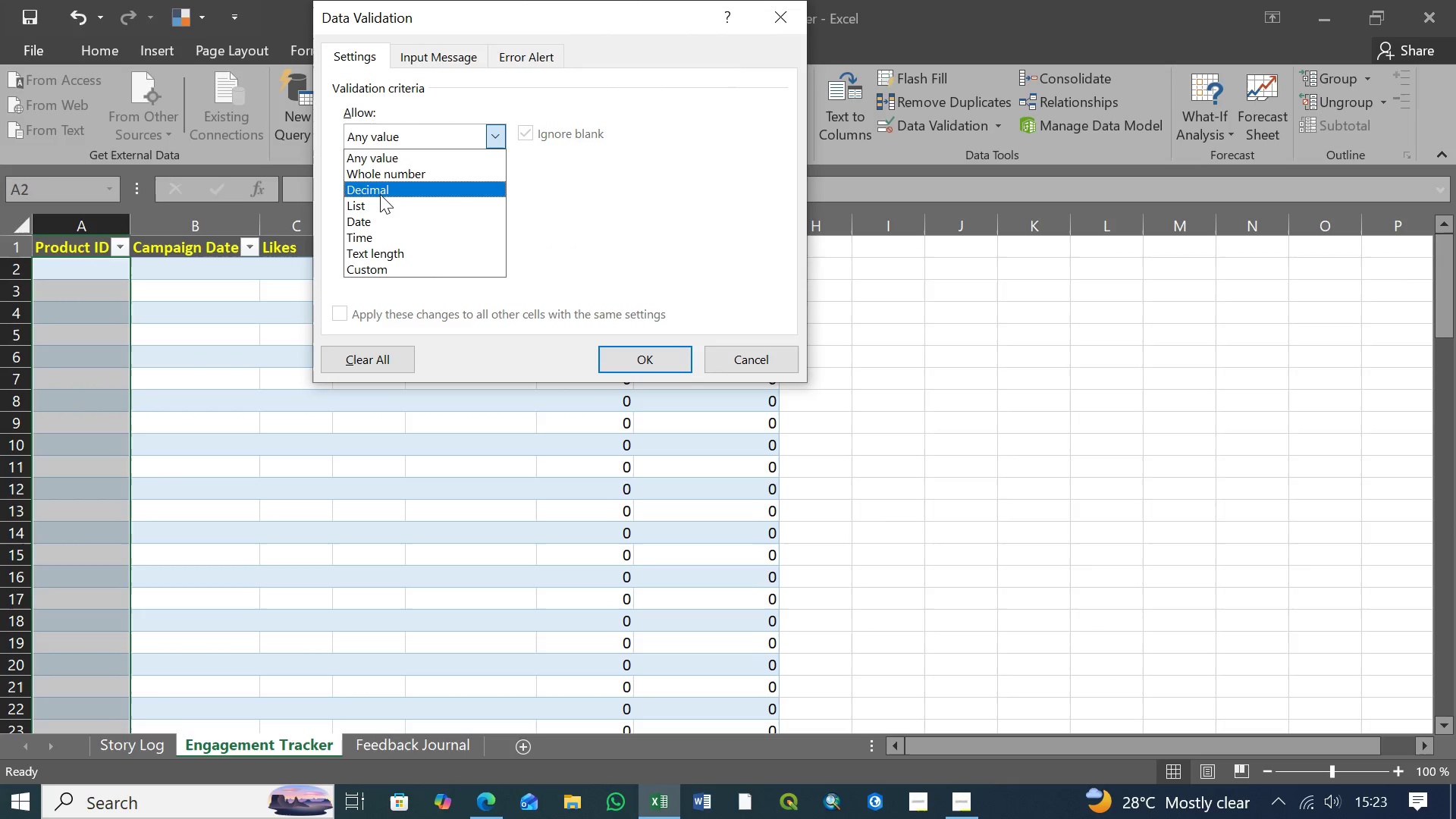 
left_click([379, 205])
 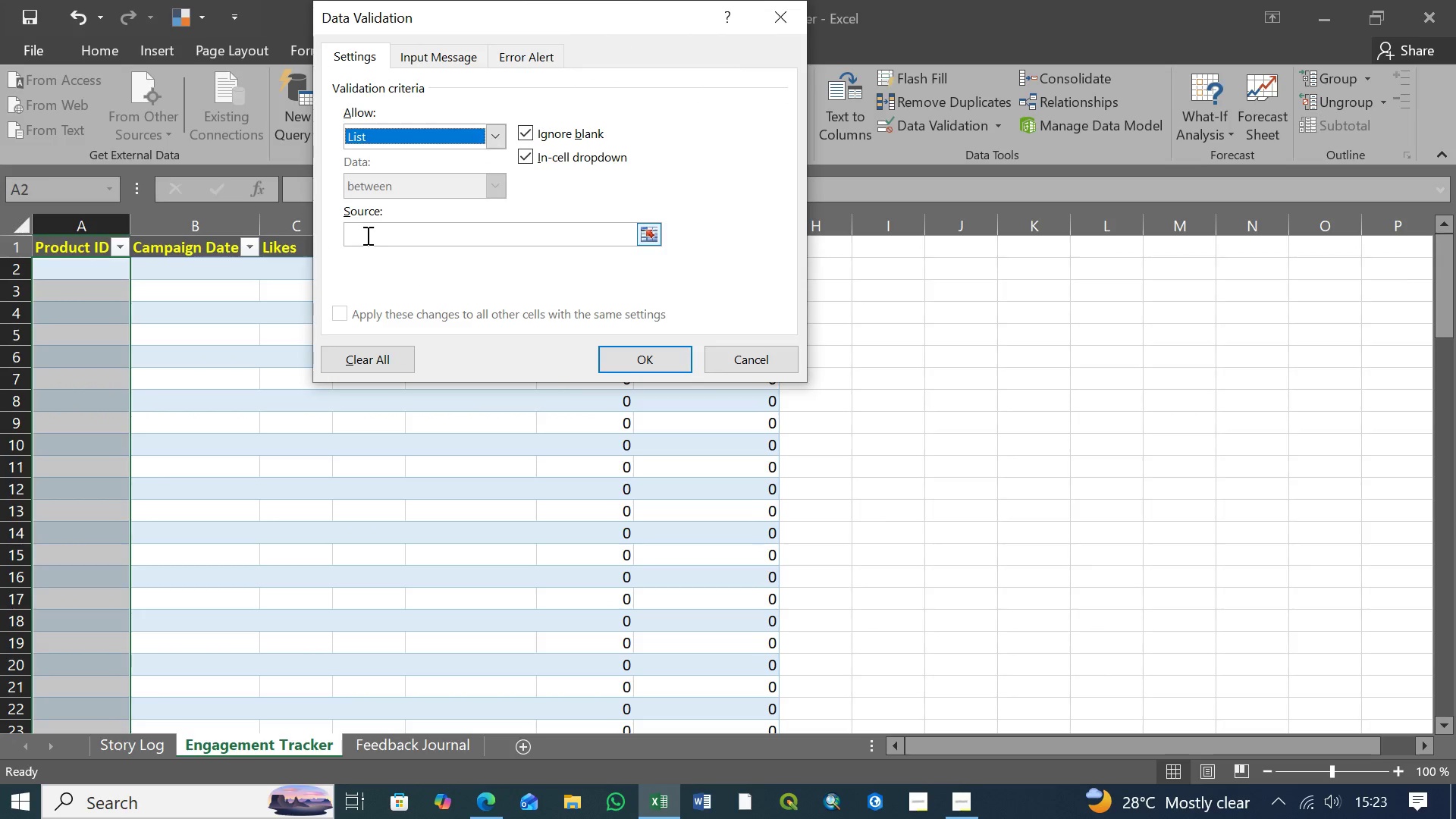 
left_click([366, 235])
 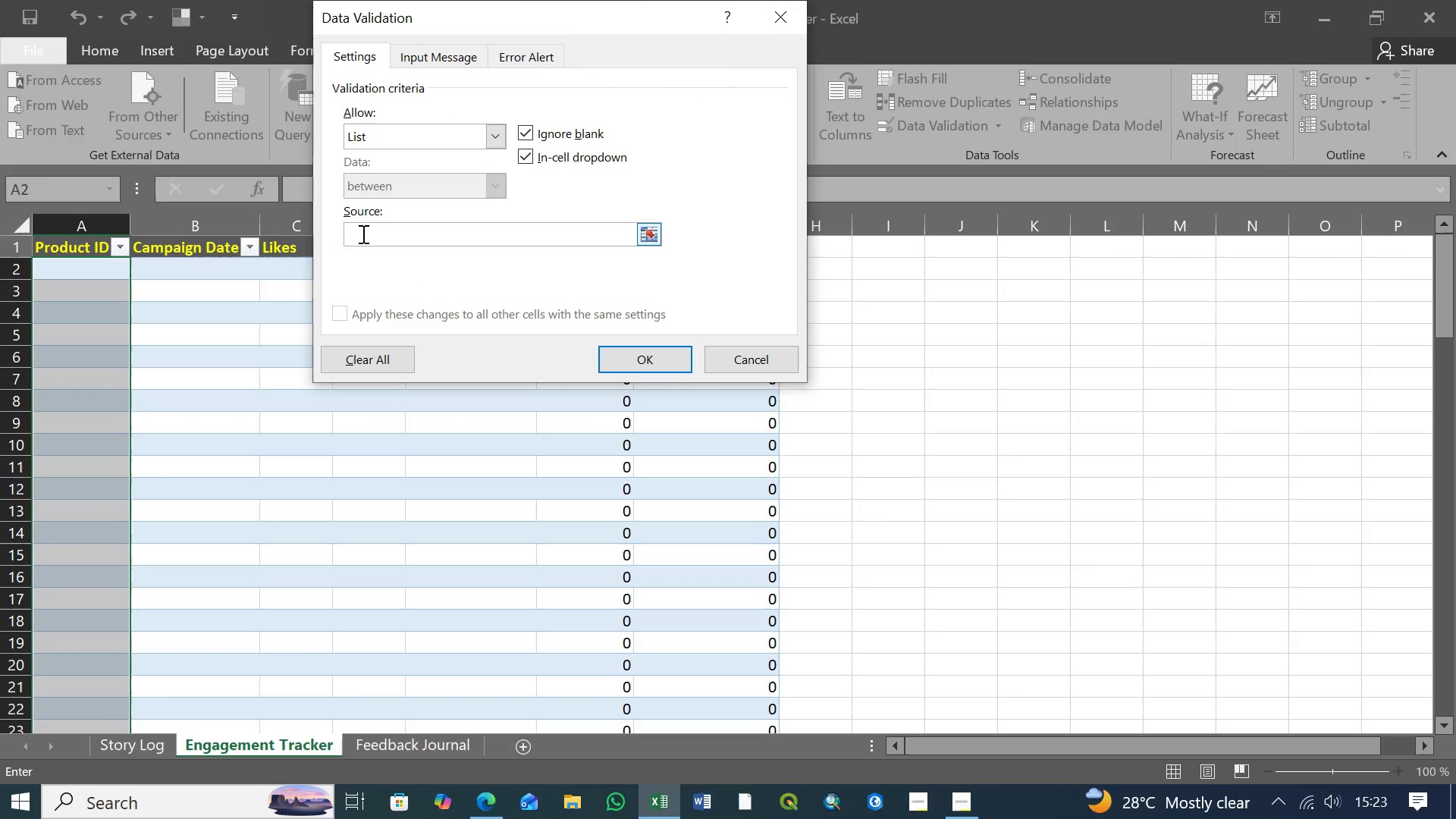 
left_click([362, 234])
 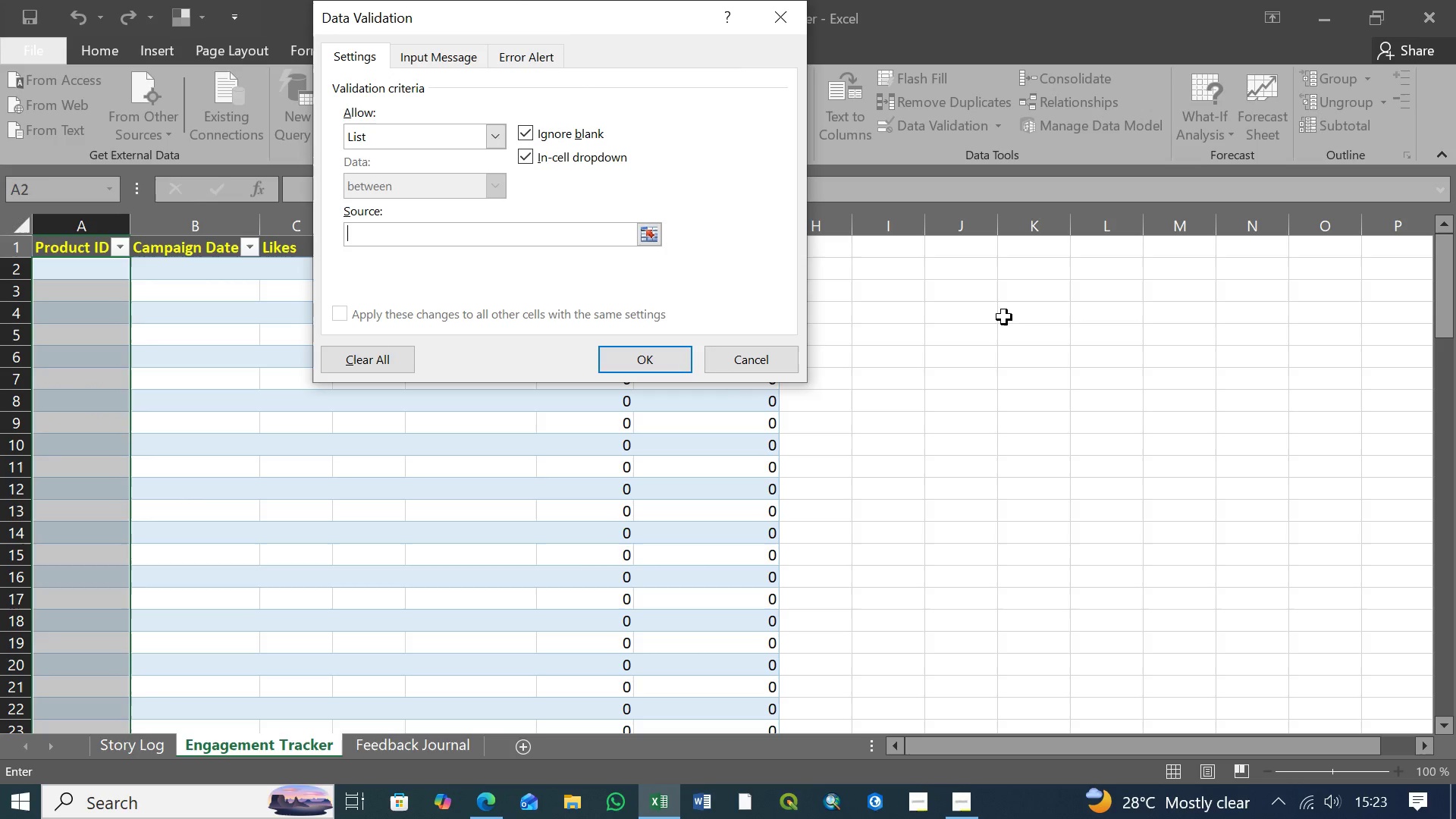 
wait(6.33)
 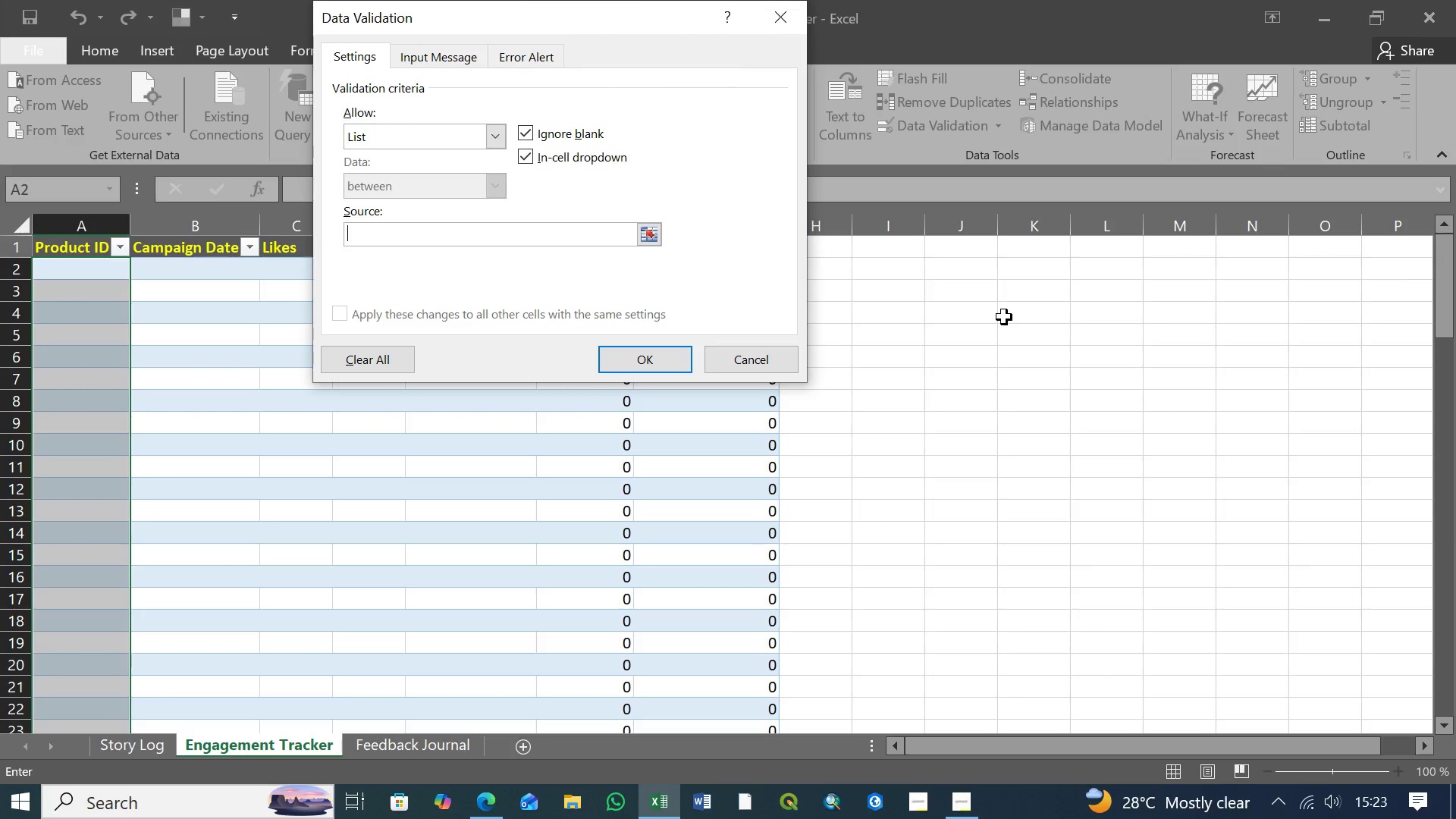 
type(=StoryLog!)
 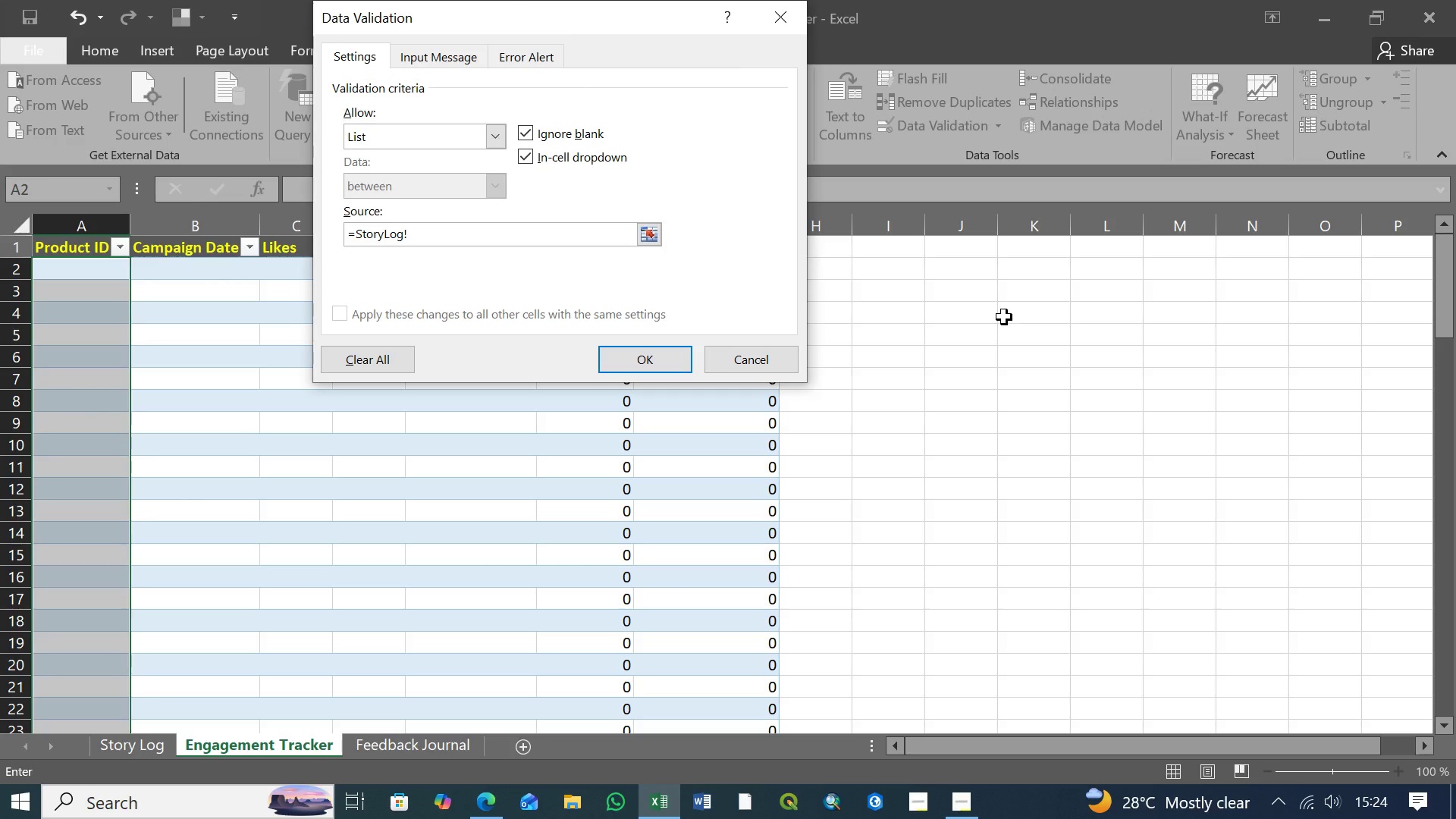 
wait(15.44)
 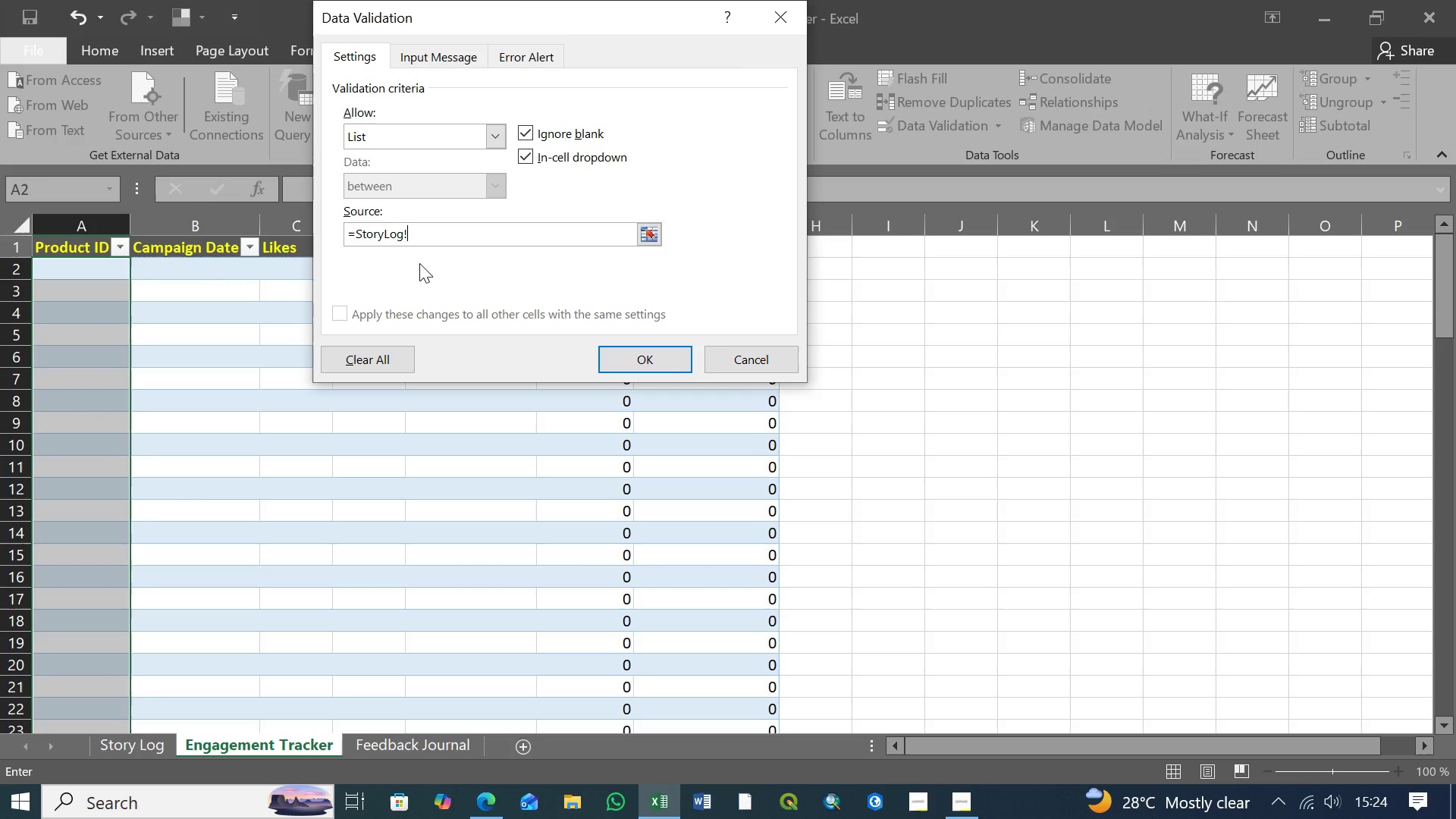 
type(A2)
 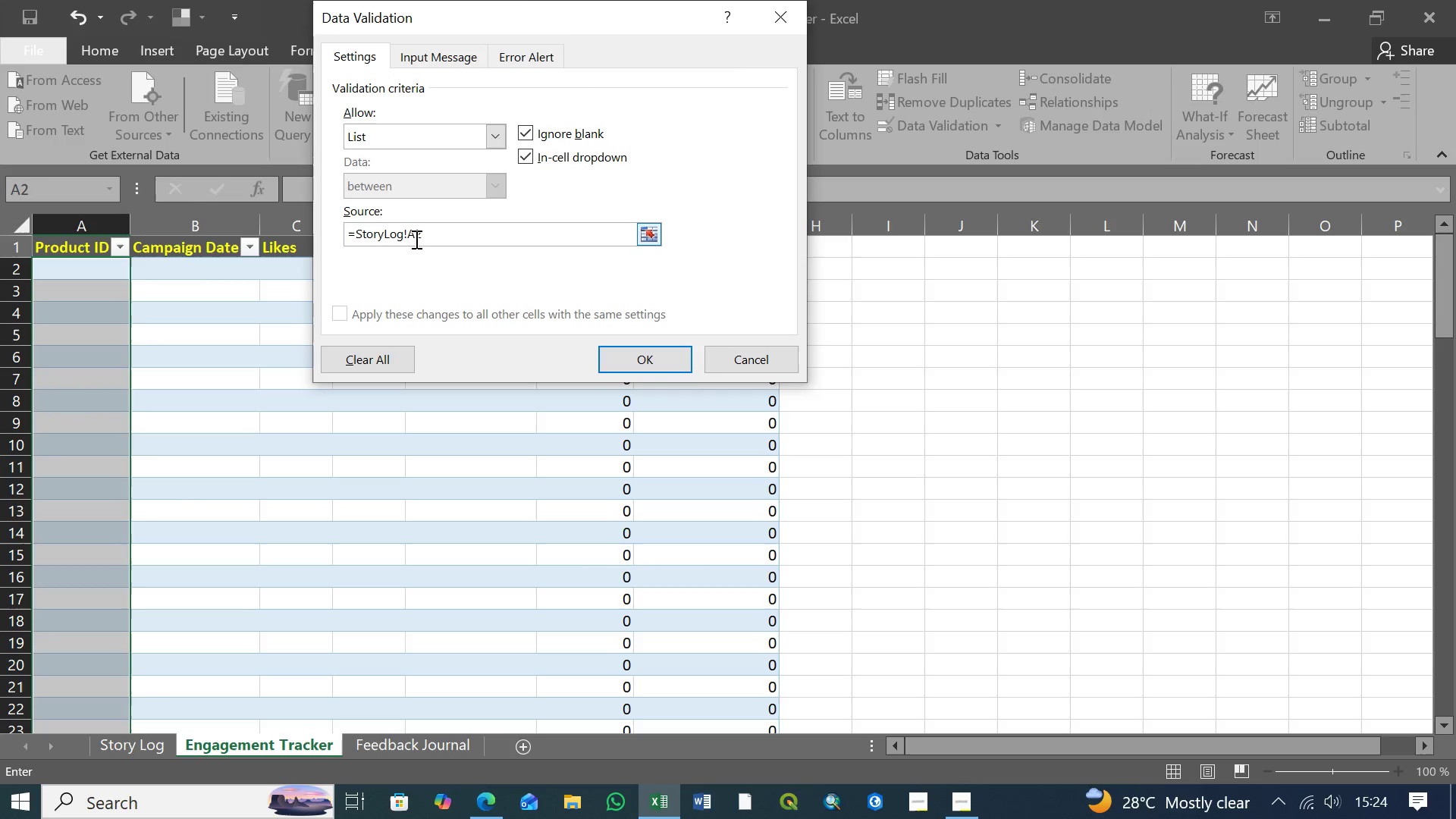 
left_click([410, 234])
 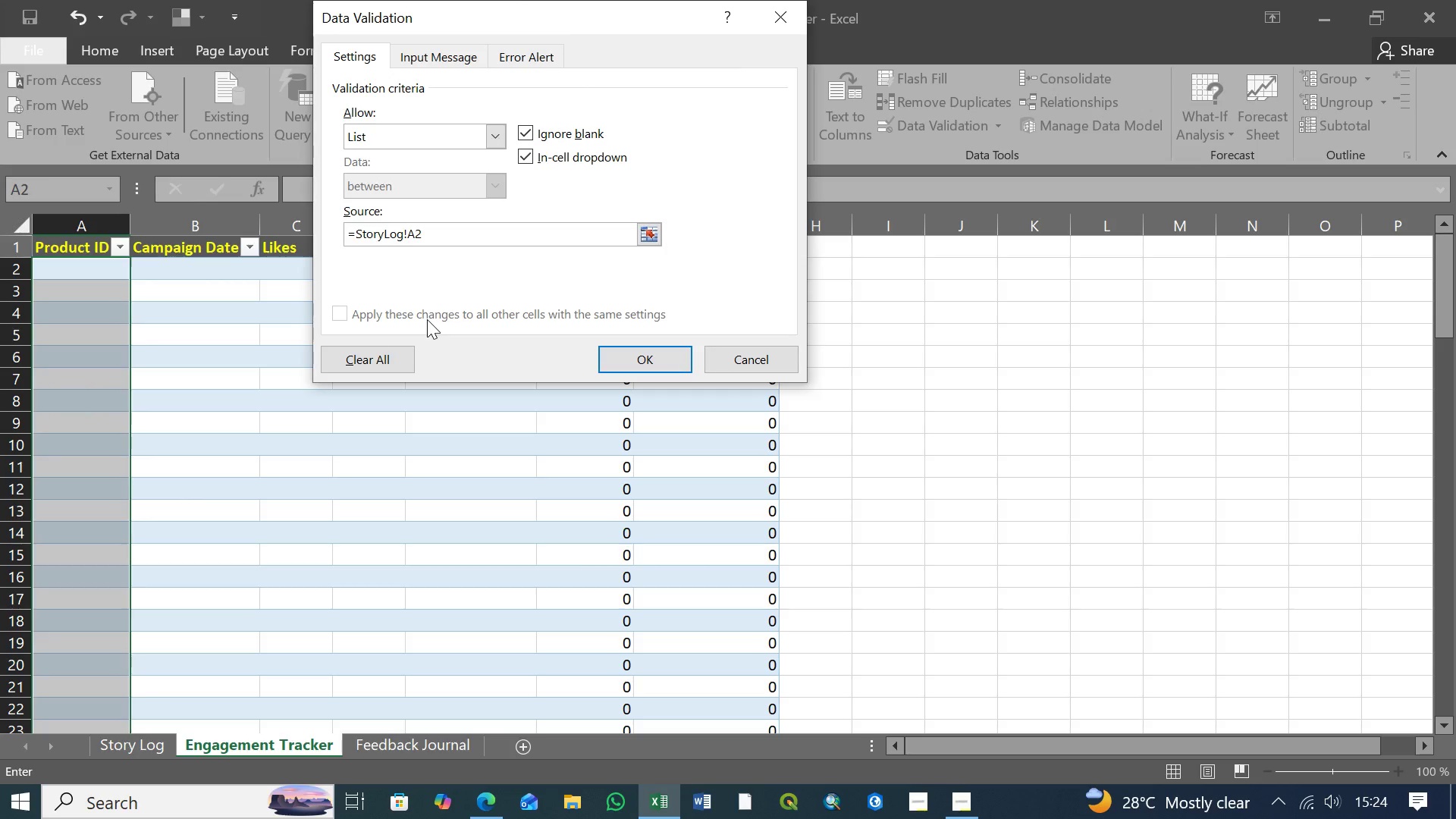 
key(Shift+4)
 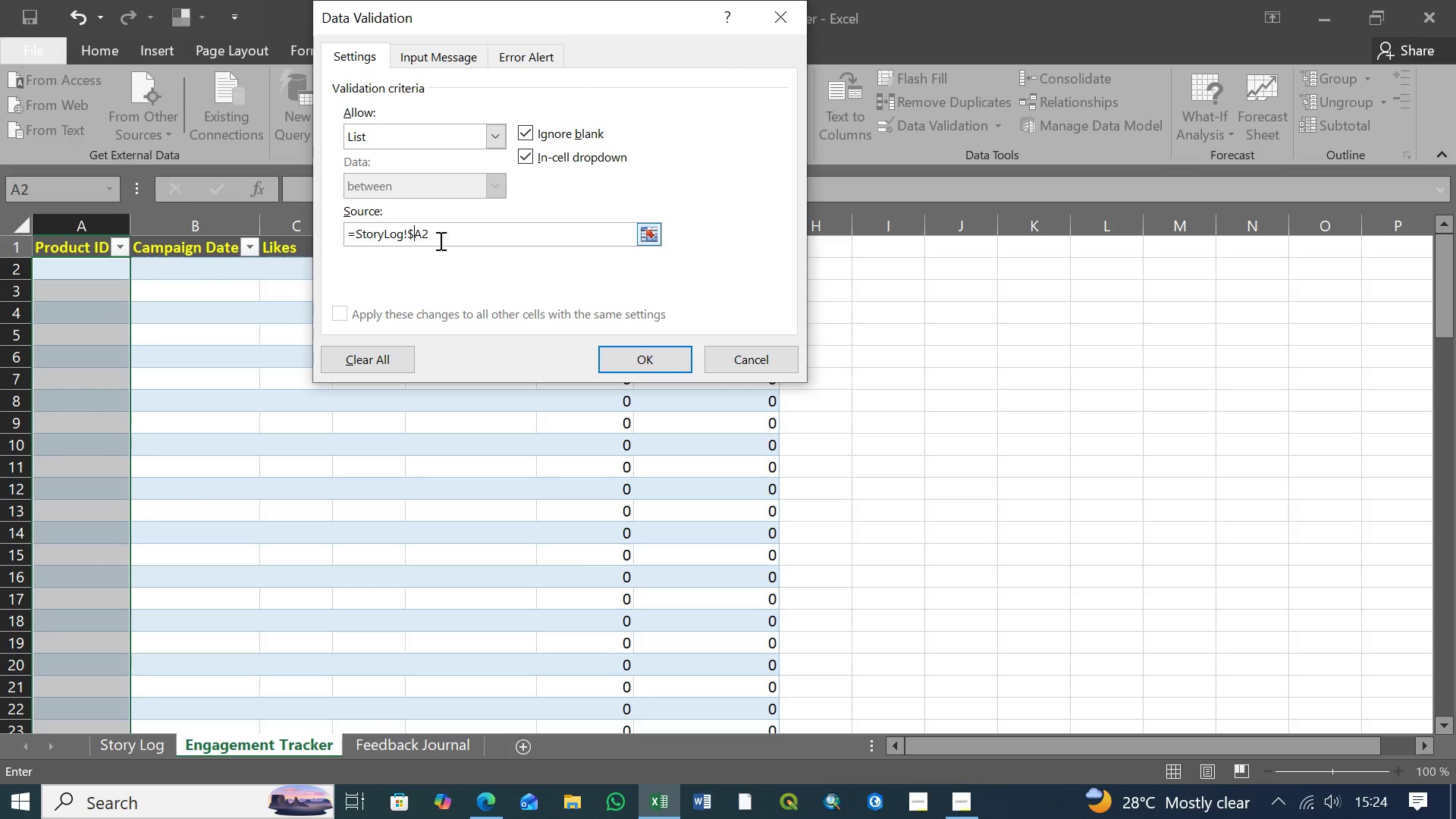 
left_click([437, 231])
 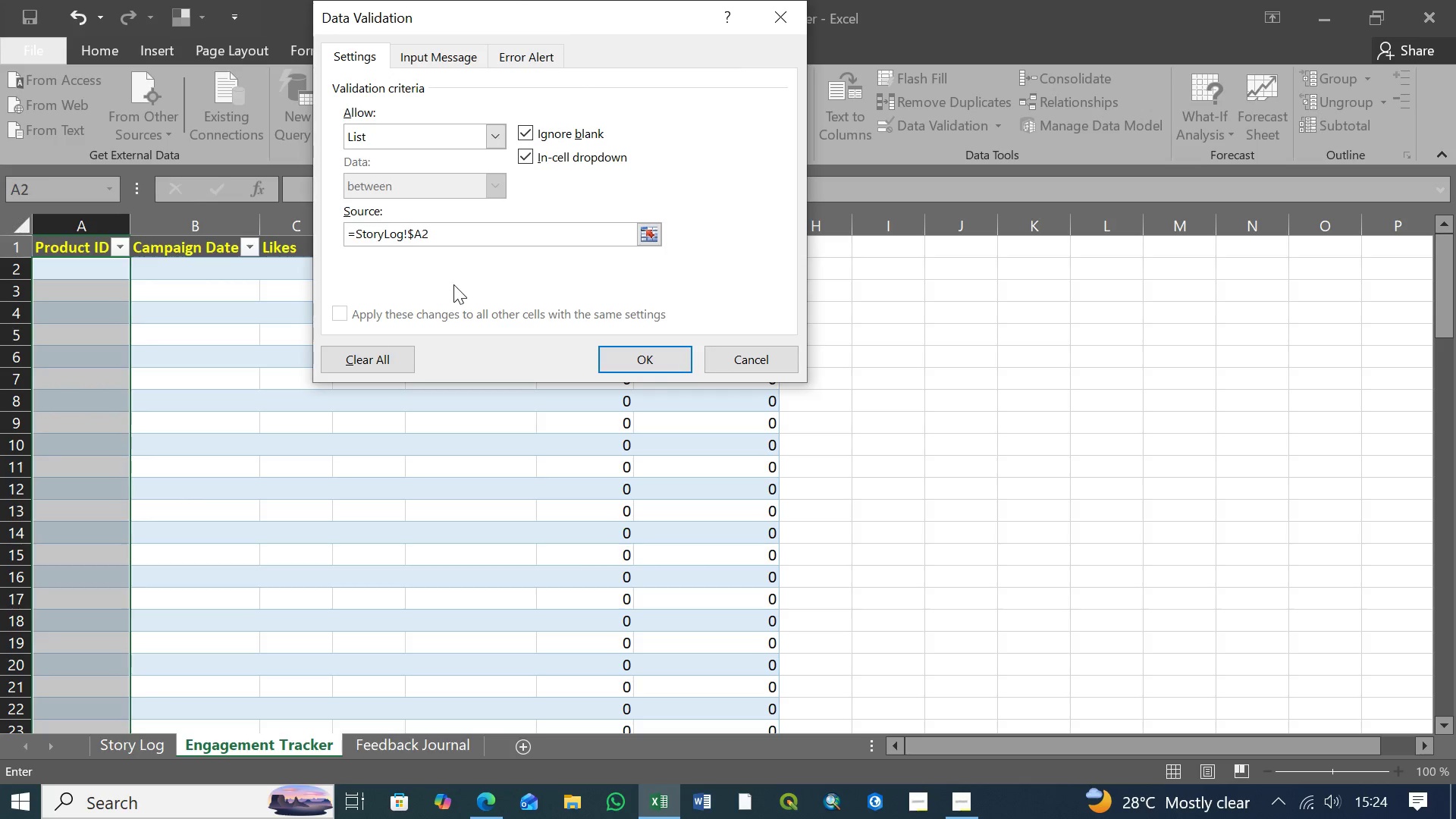 
key(Shift+Semicolon)
 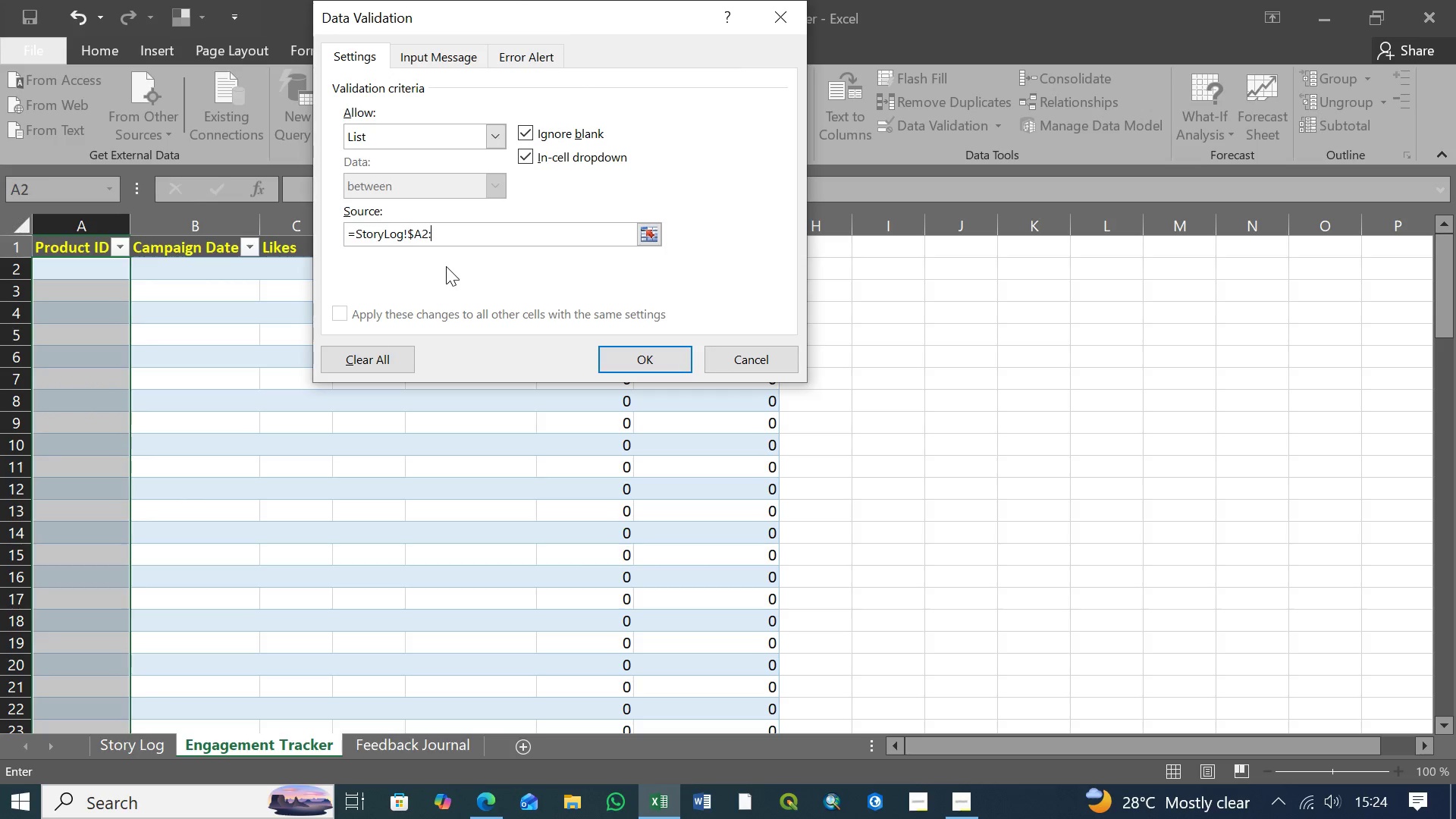 
hold_key(key=ShiftLeft, duration=1.5)
 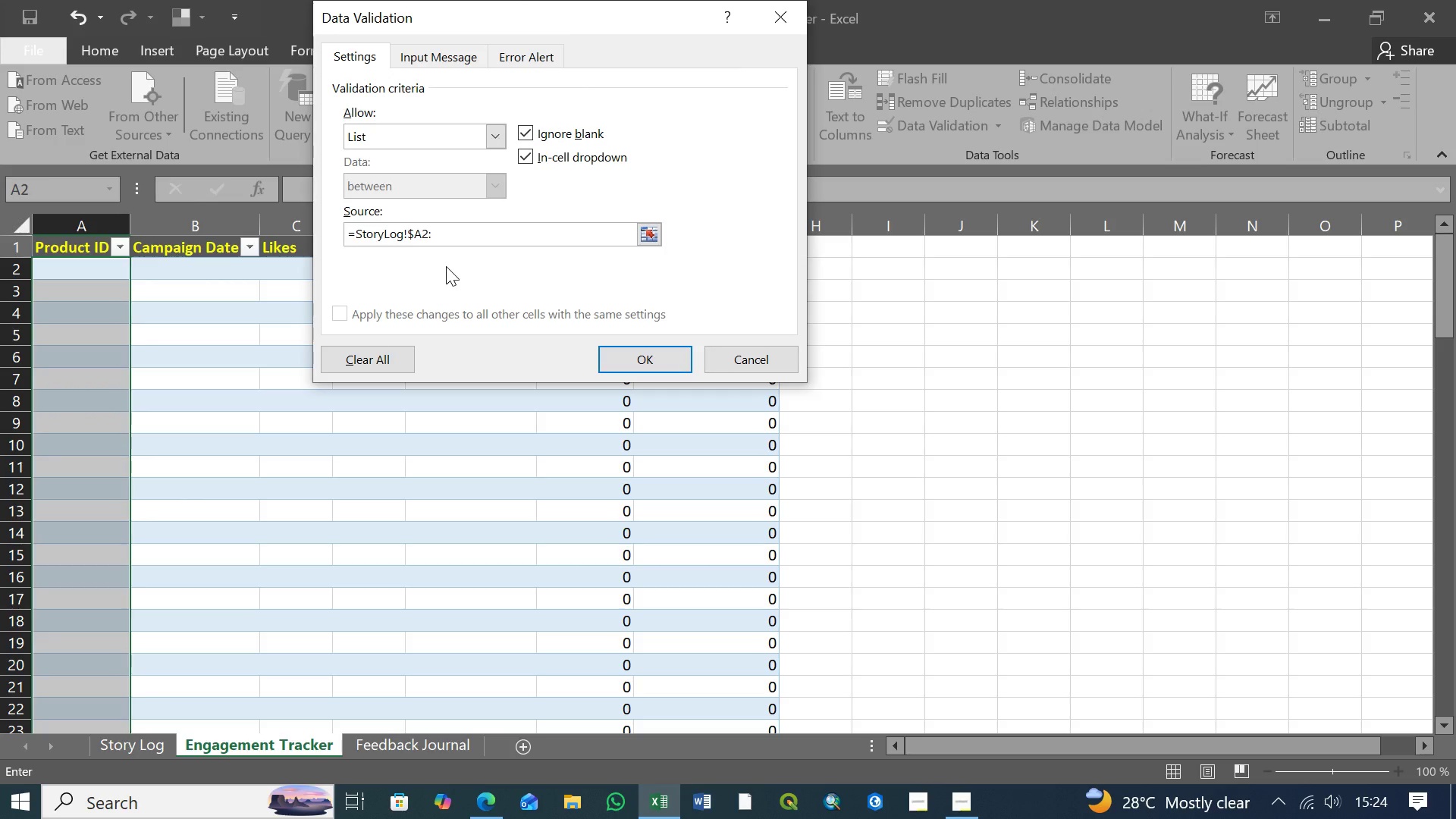 
hold_key(key=ShiftLeft, duration=1.52)
 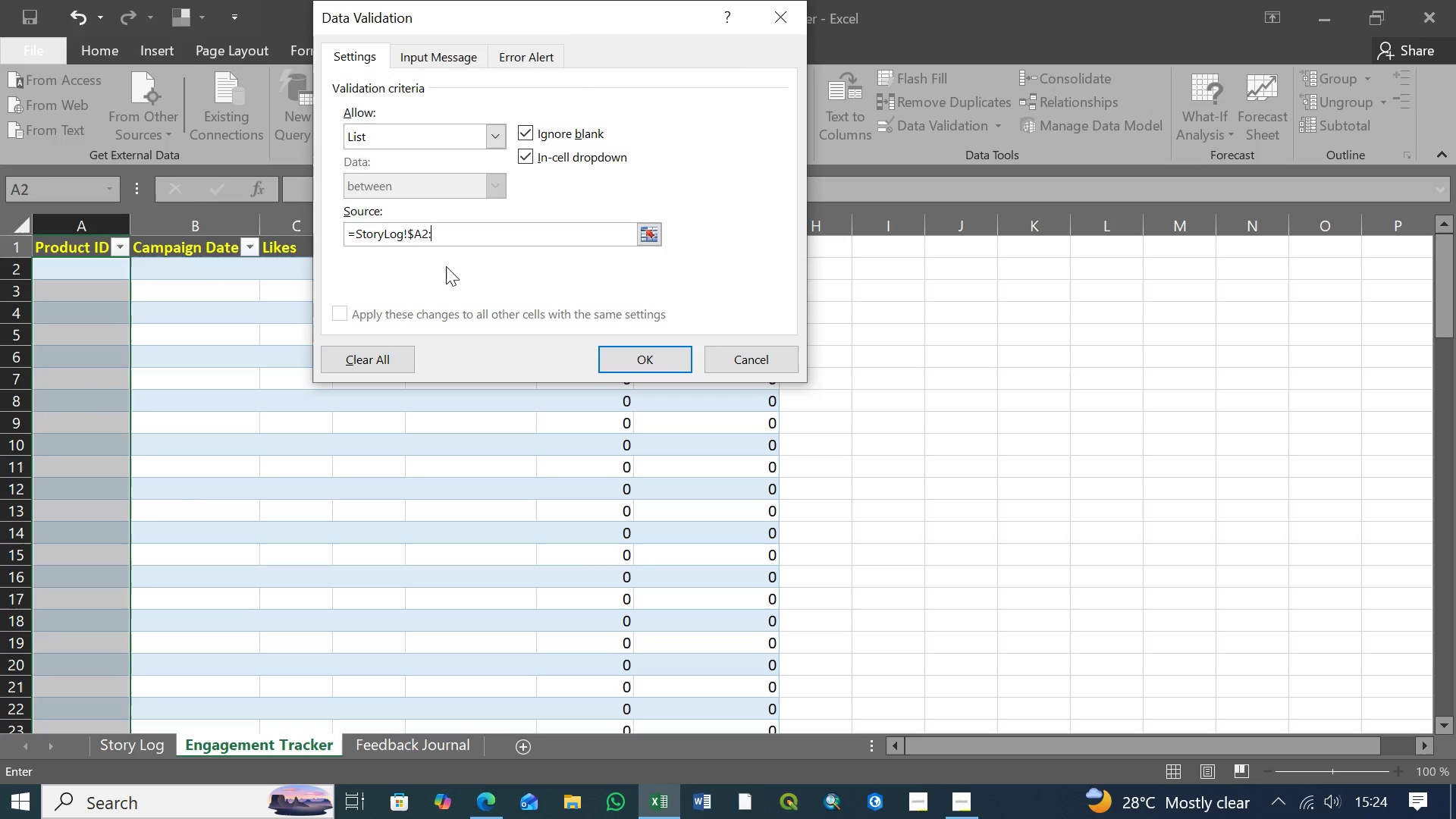 
key(Shift+4)
 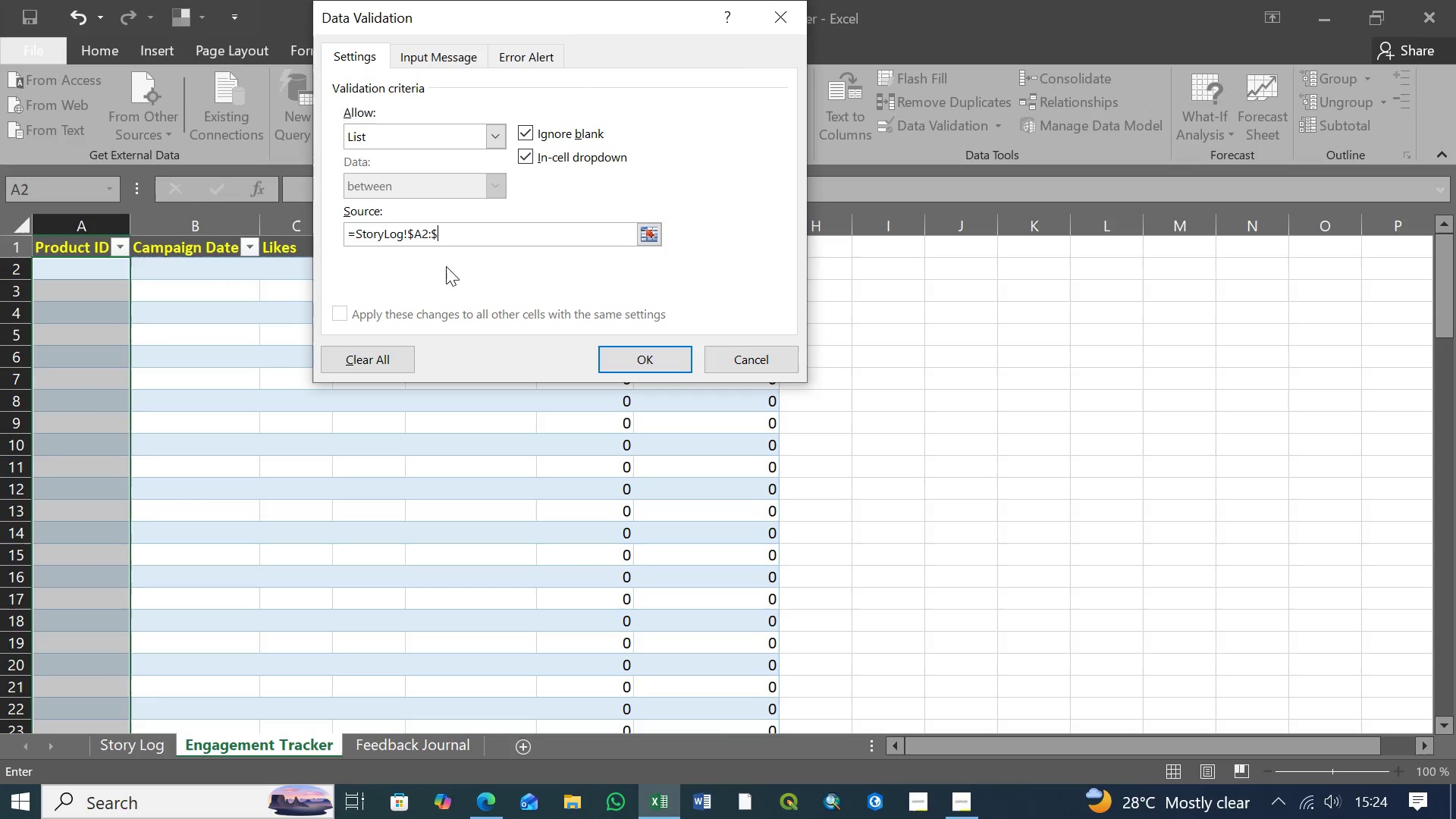 
hold_key(key=ShiftLeft, duration=1.52)
 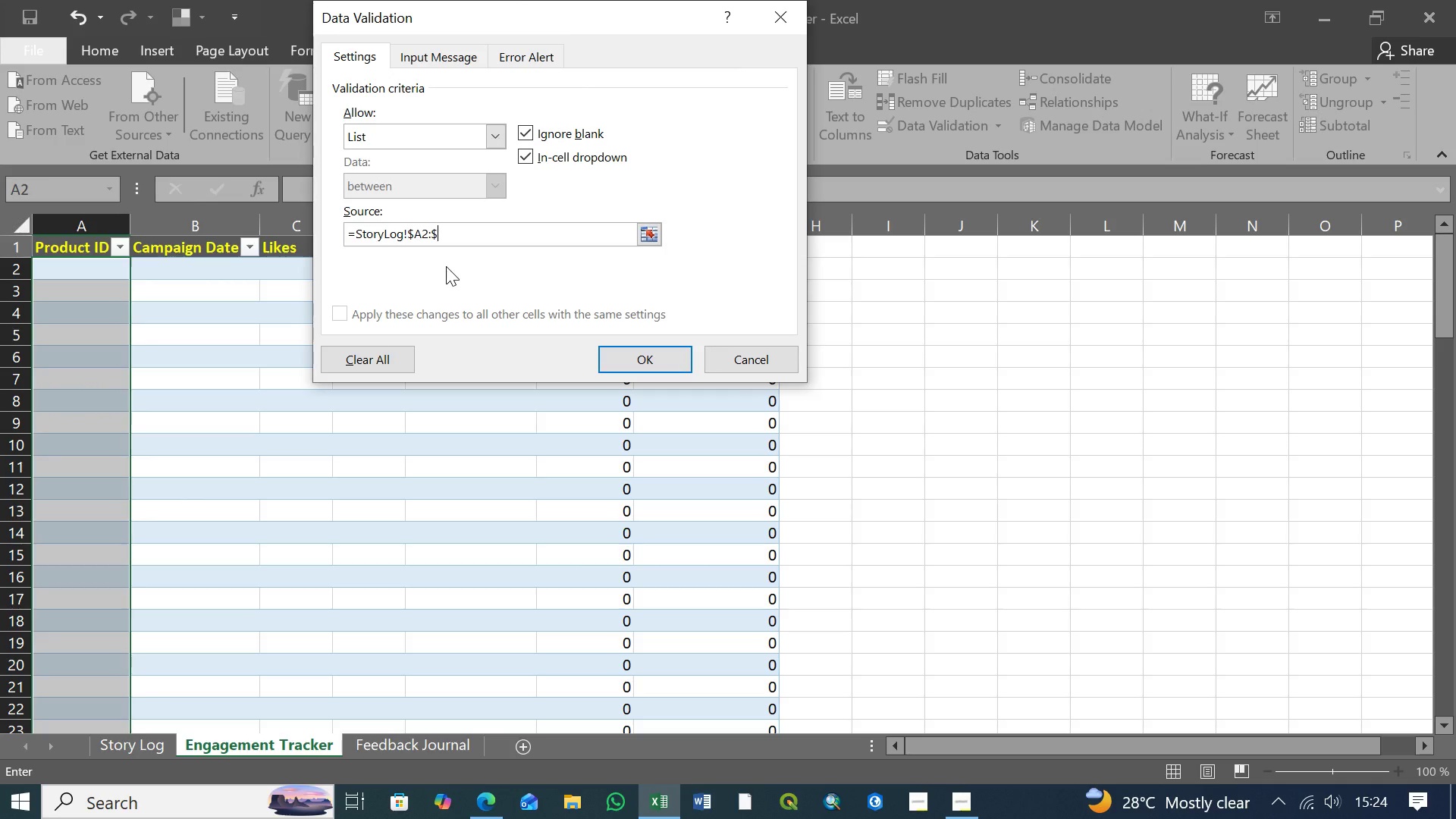 
hold_key(key=ShiftLeft, duration=1.5)
 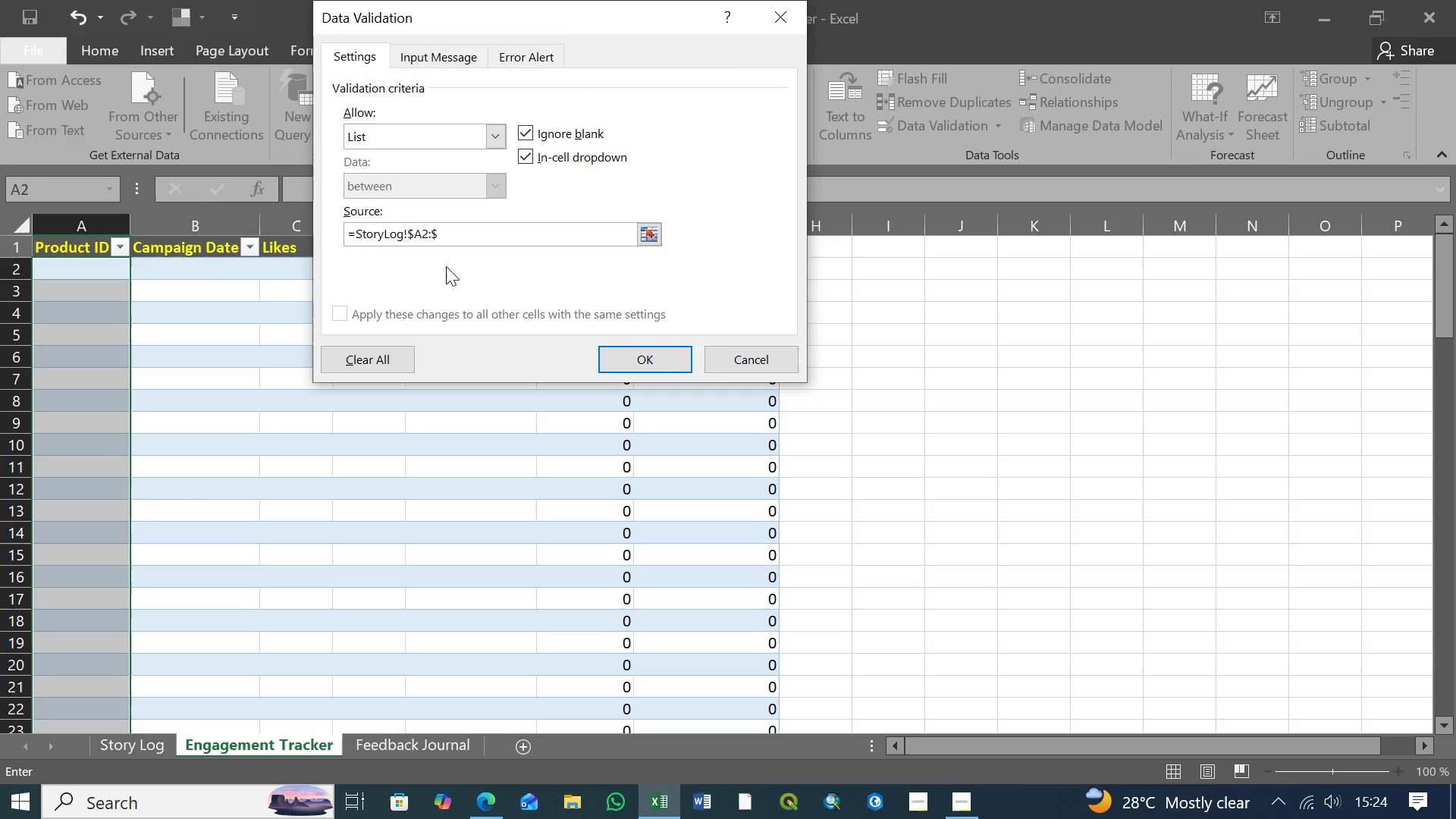 
type(A101)
 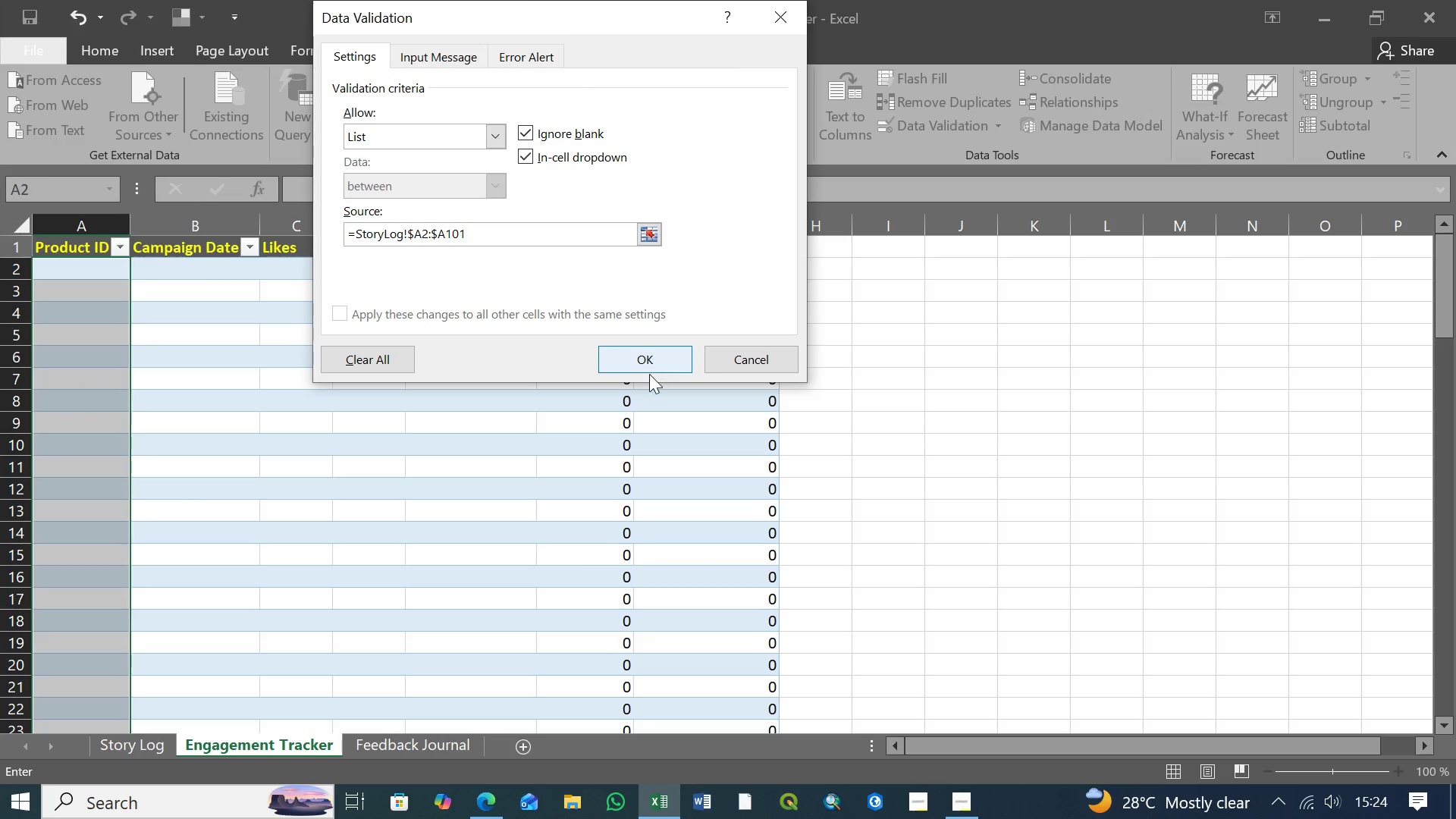 
left_click([653, 359])
 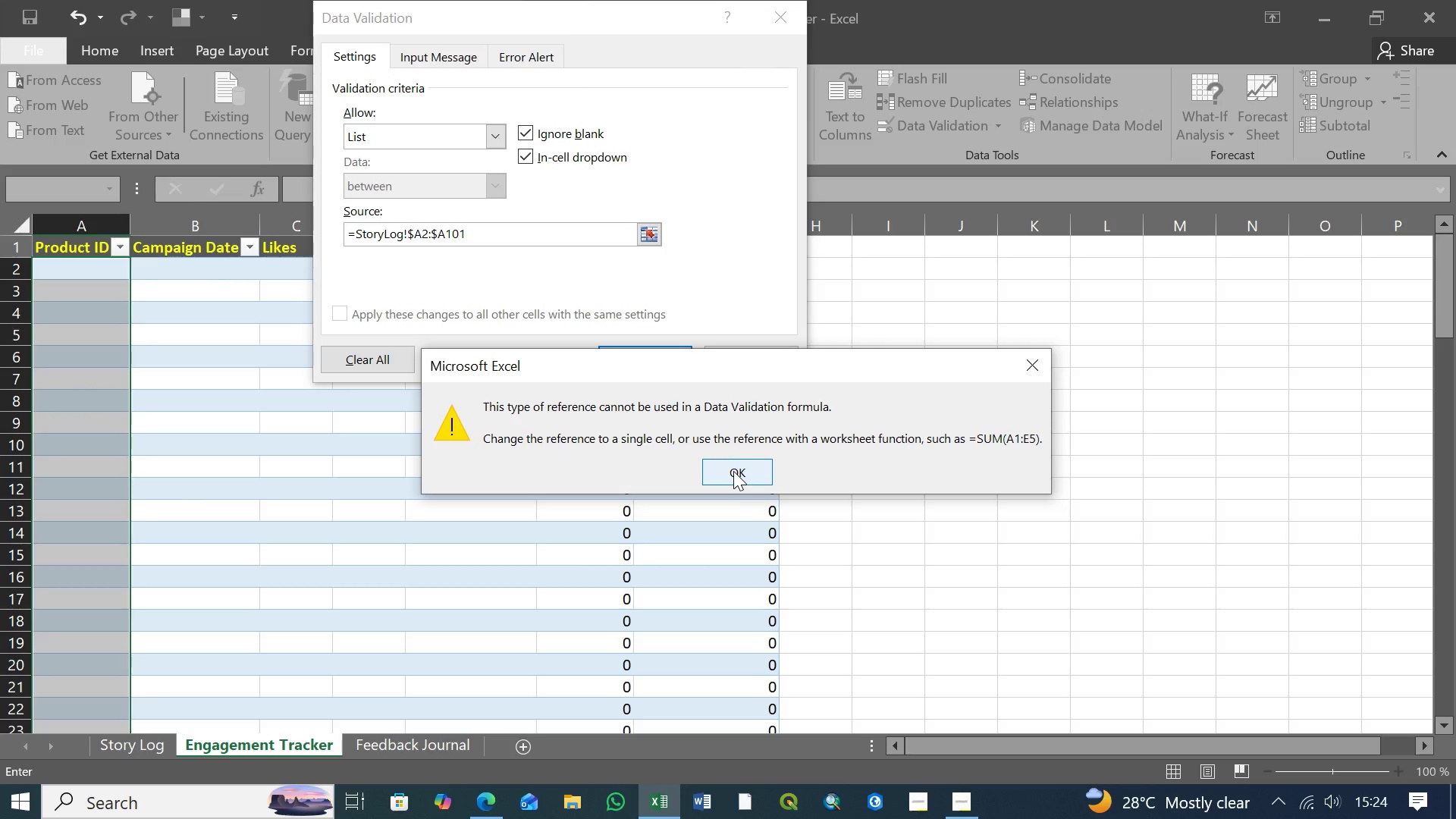 
wait(16.38)
 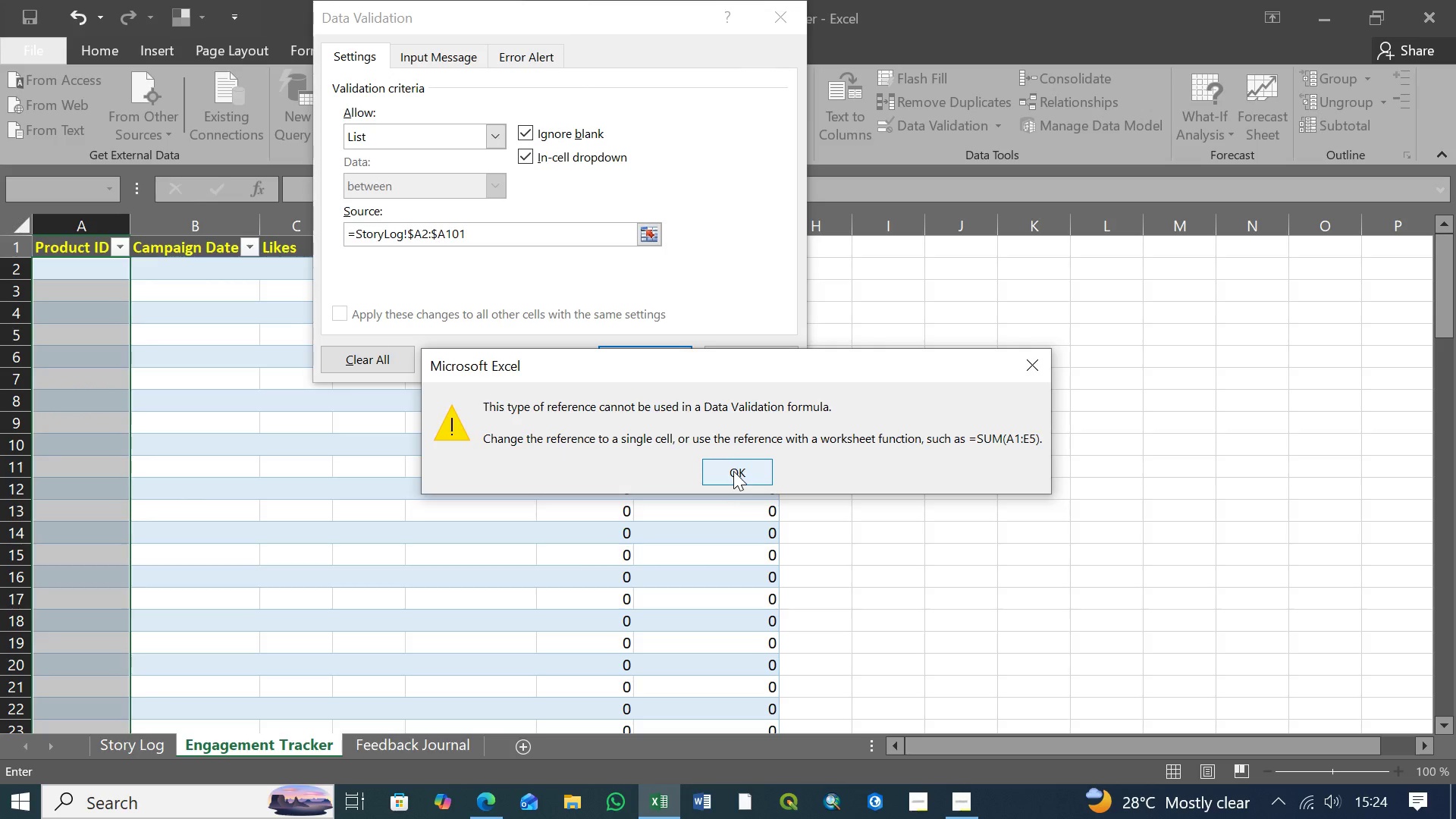 
left_click([739, 472])
 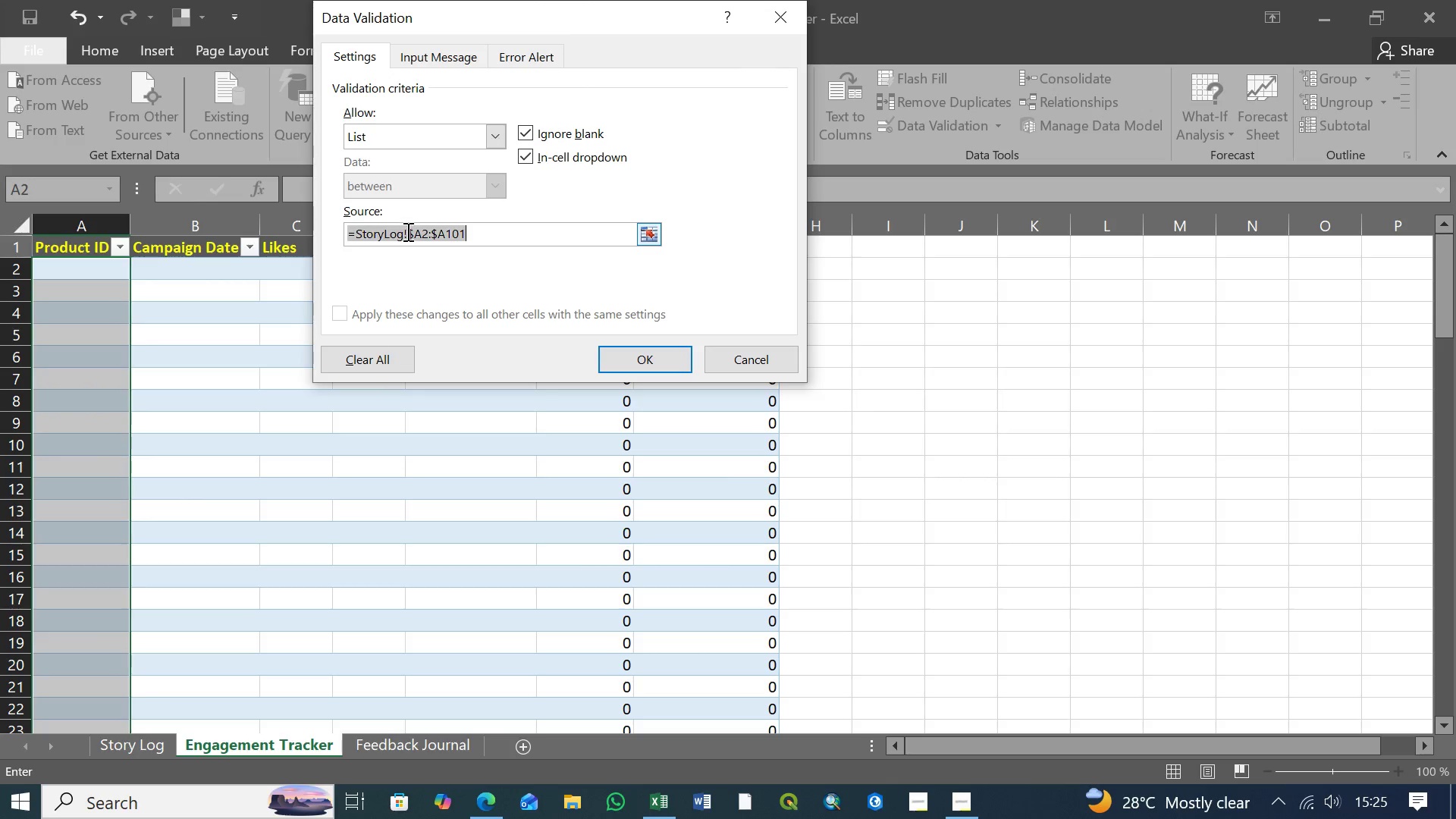 
left_click([406, 231])
 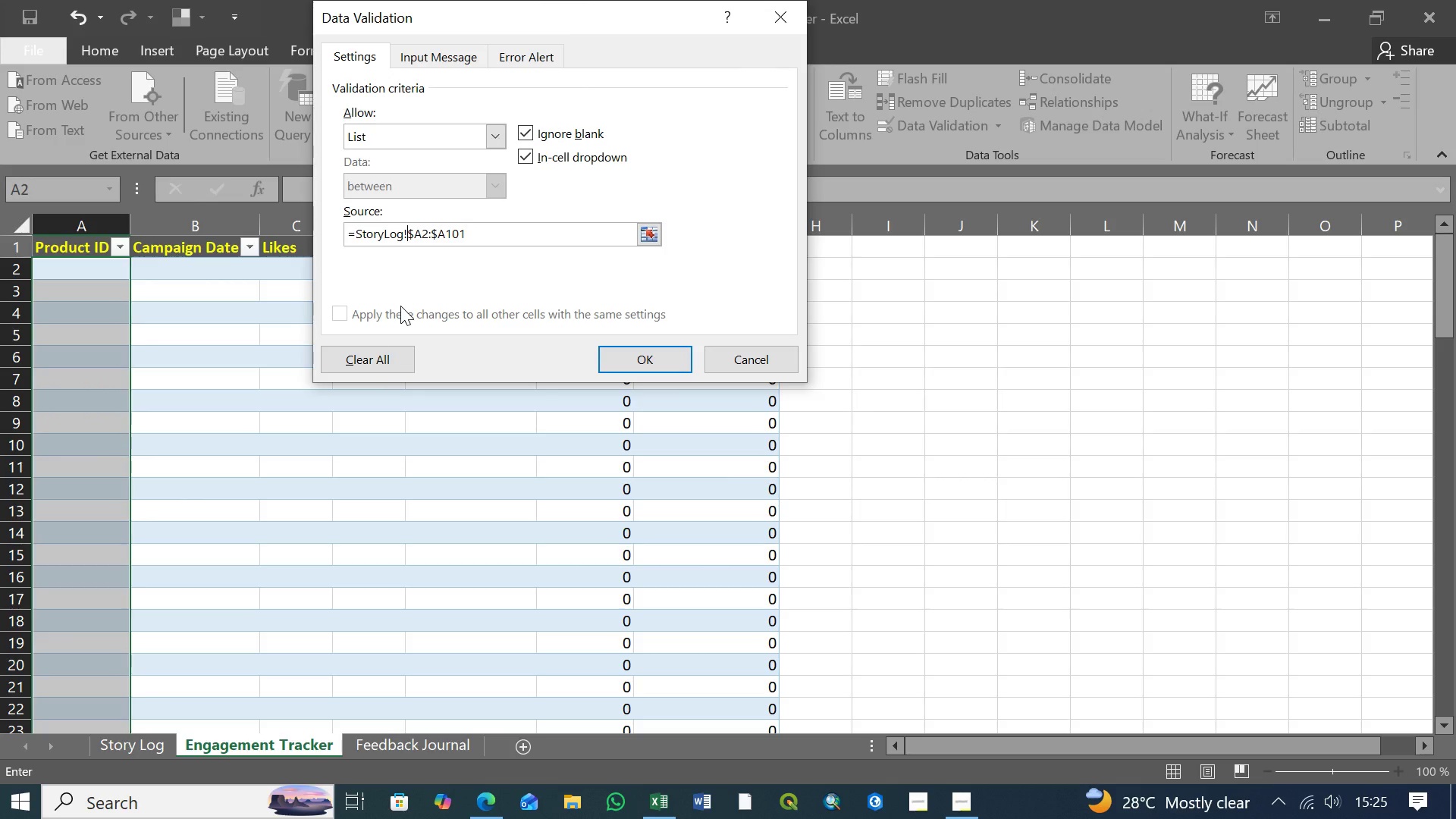 
key(Backspace)
key(Backspace)
key(Backspace)
key(Backspace)
key(Backspace)
key(Backspace)
key(Backspace)
key(Backspace)
type(UM)
 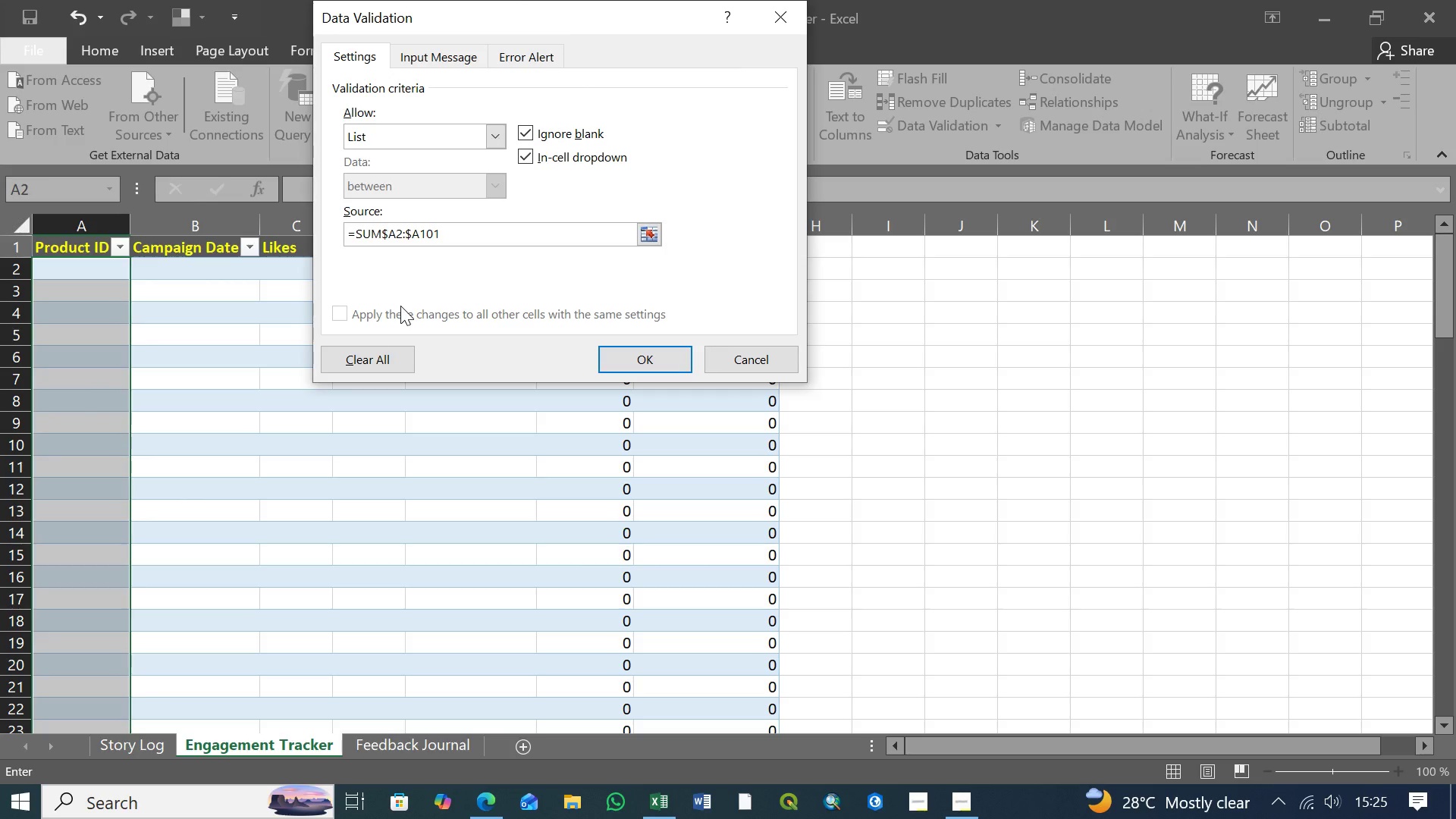 
left_click([387, 233])
 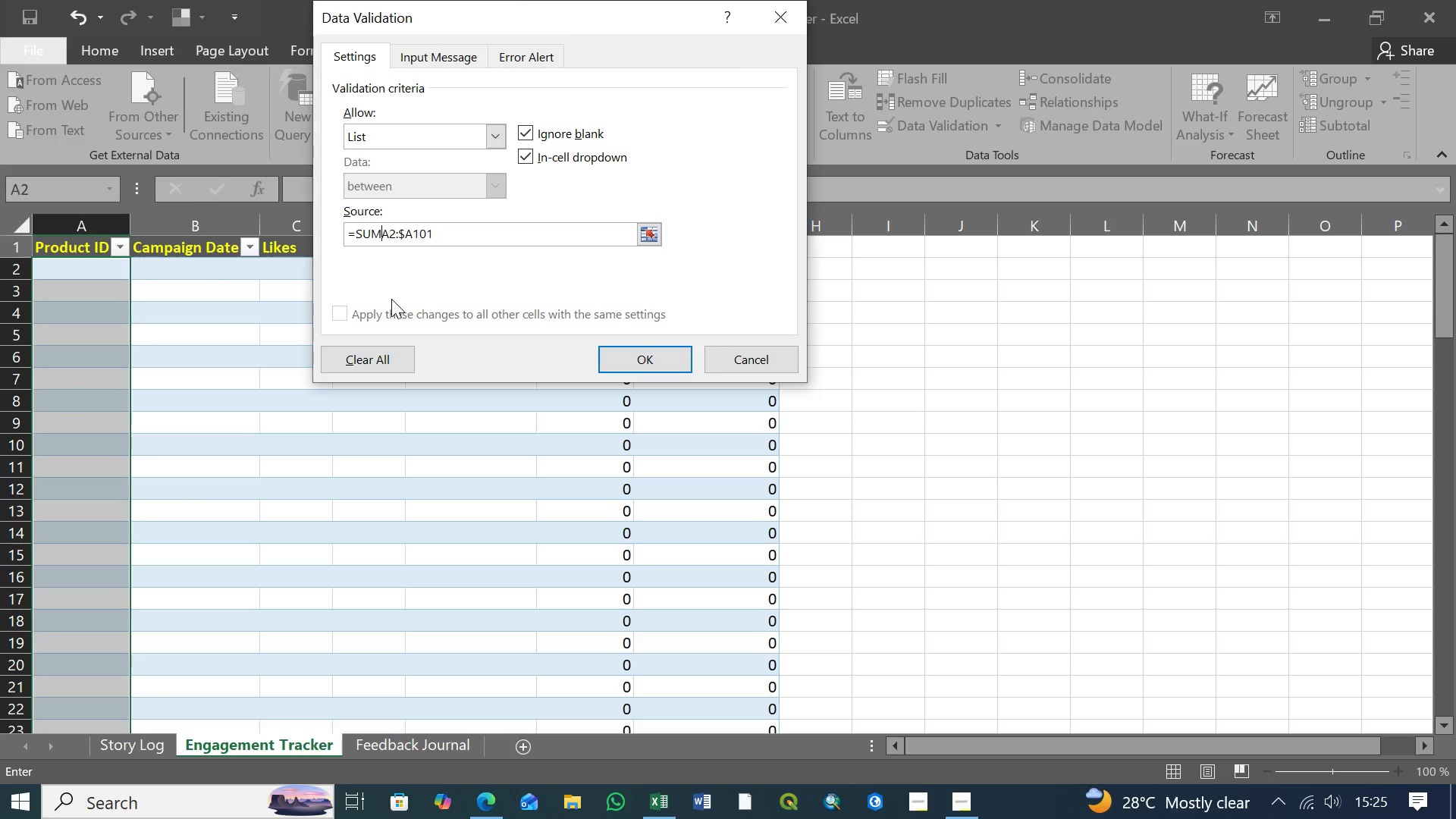 
key(Backspace)
 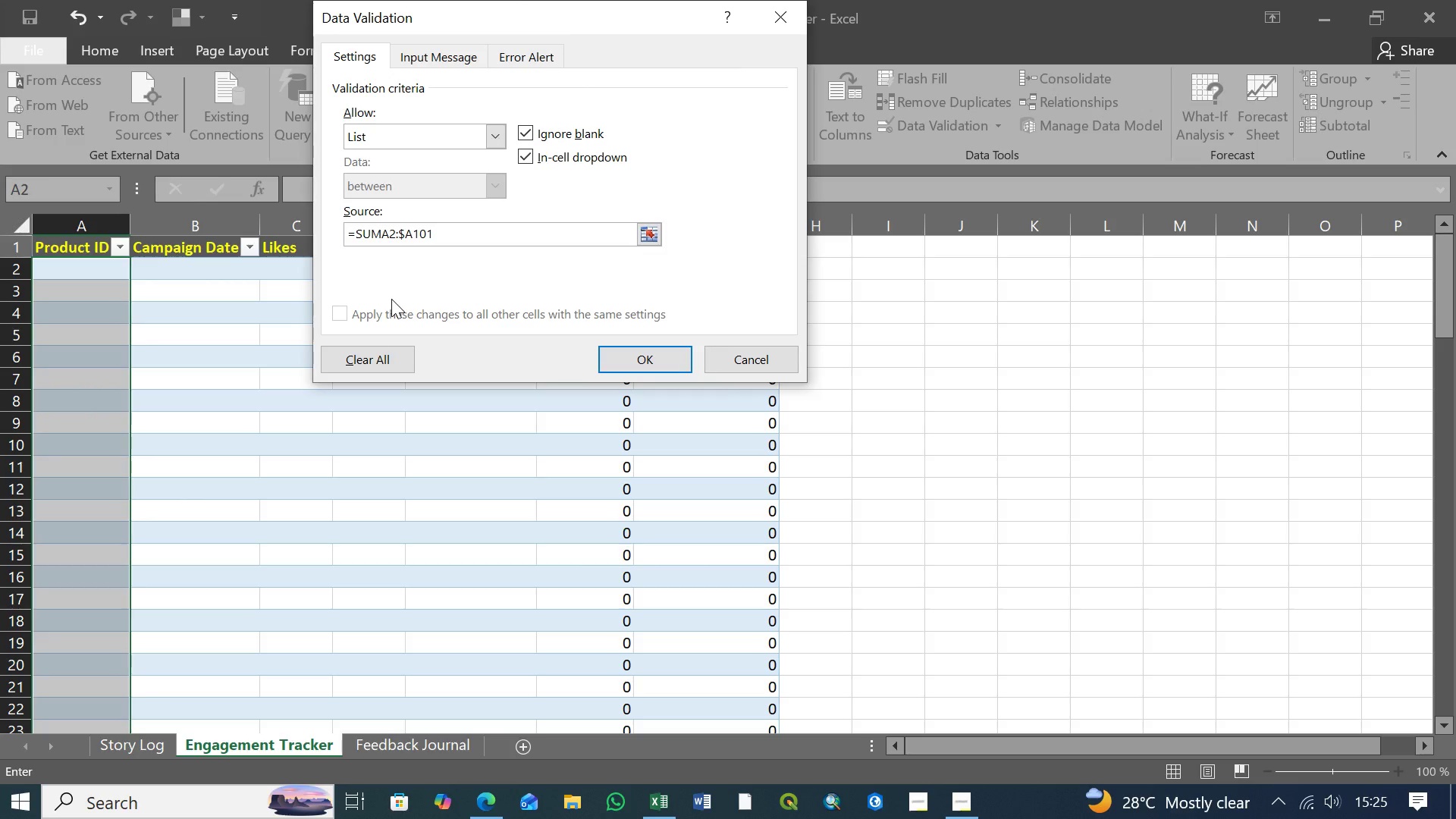 
key(Shift+9)
 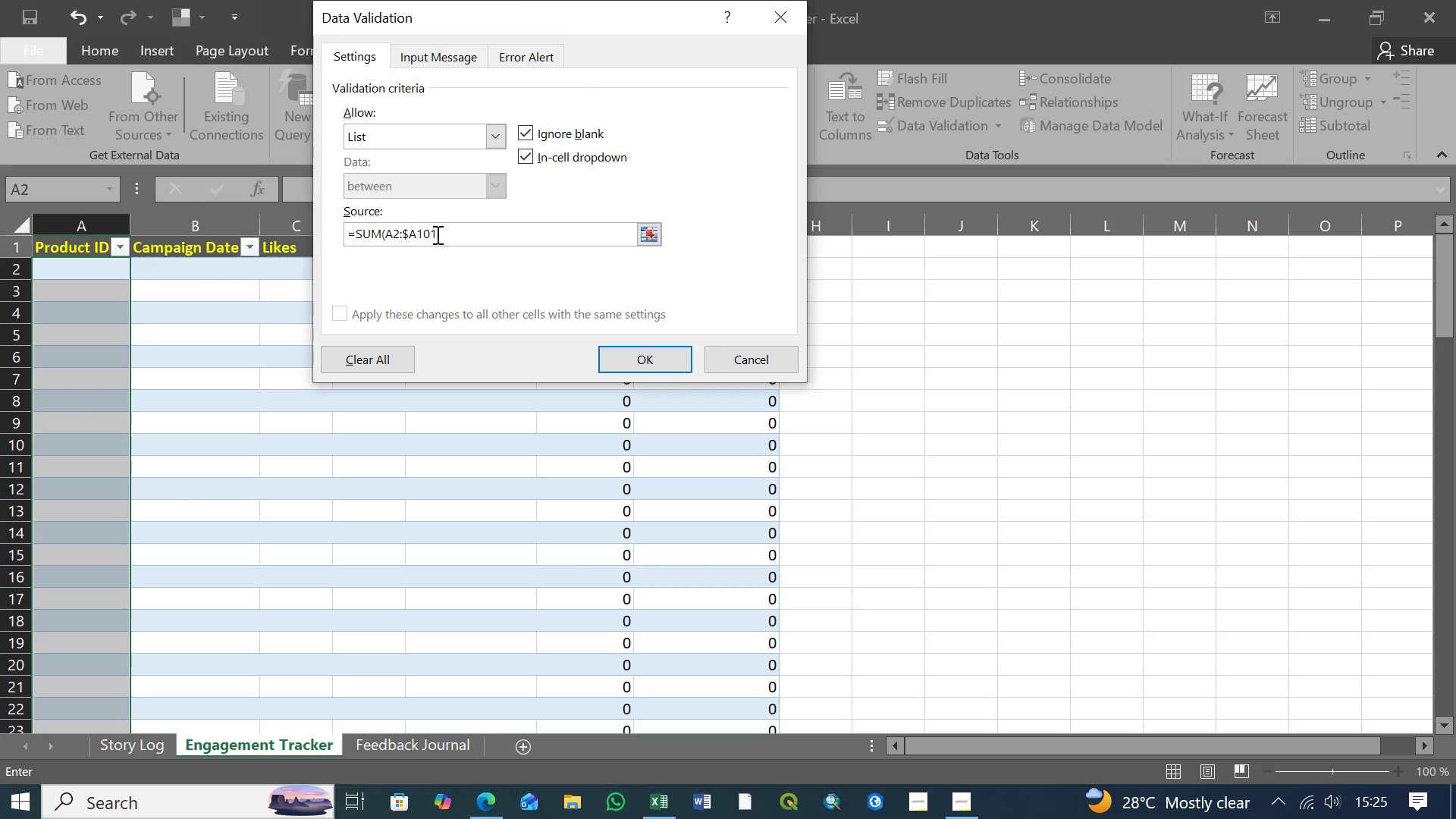 
left_click([436, 234])
 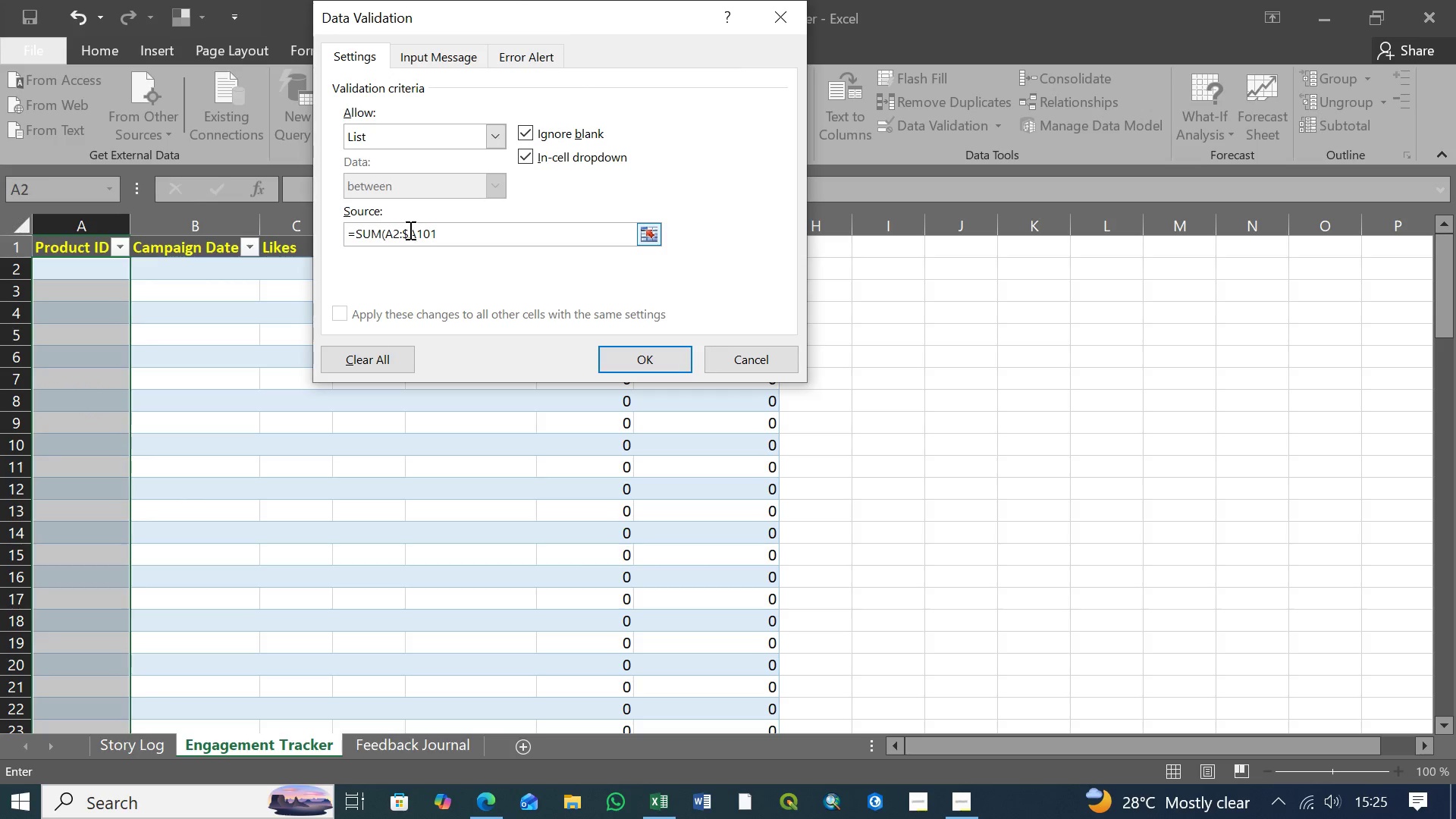 
left_click([409, 230])
 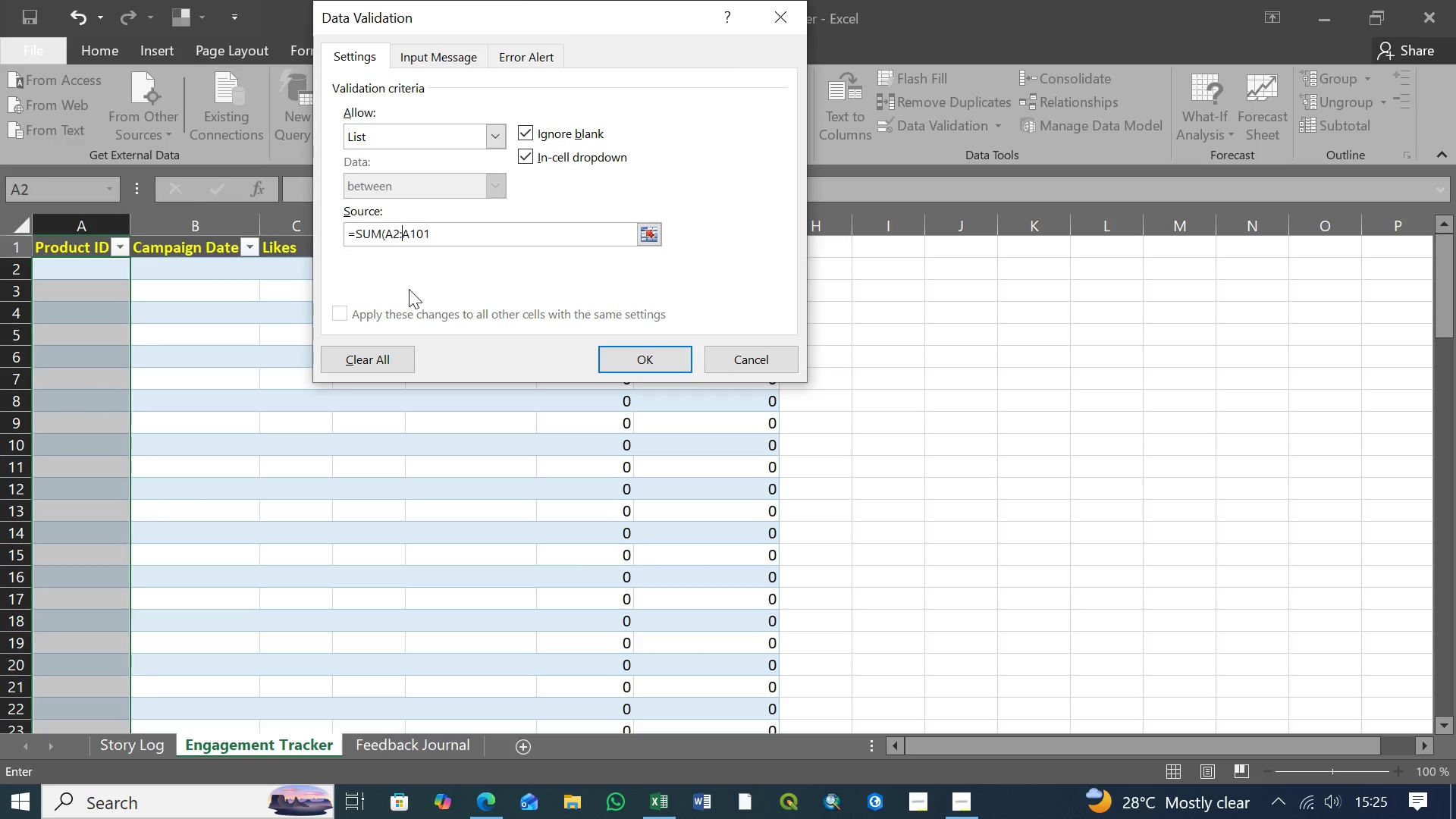 
key(Backspace)
 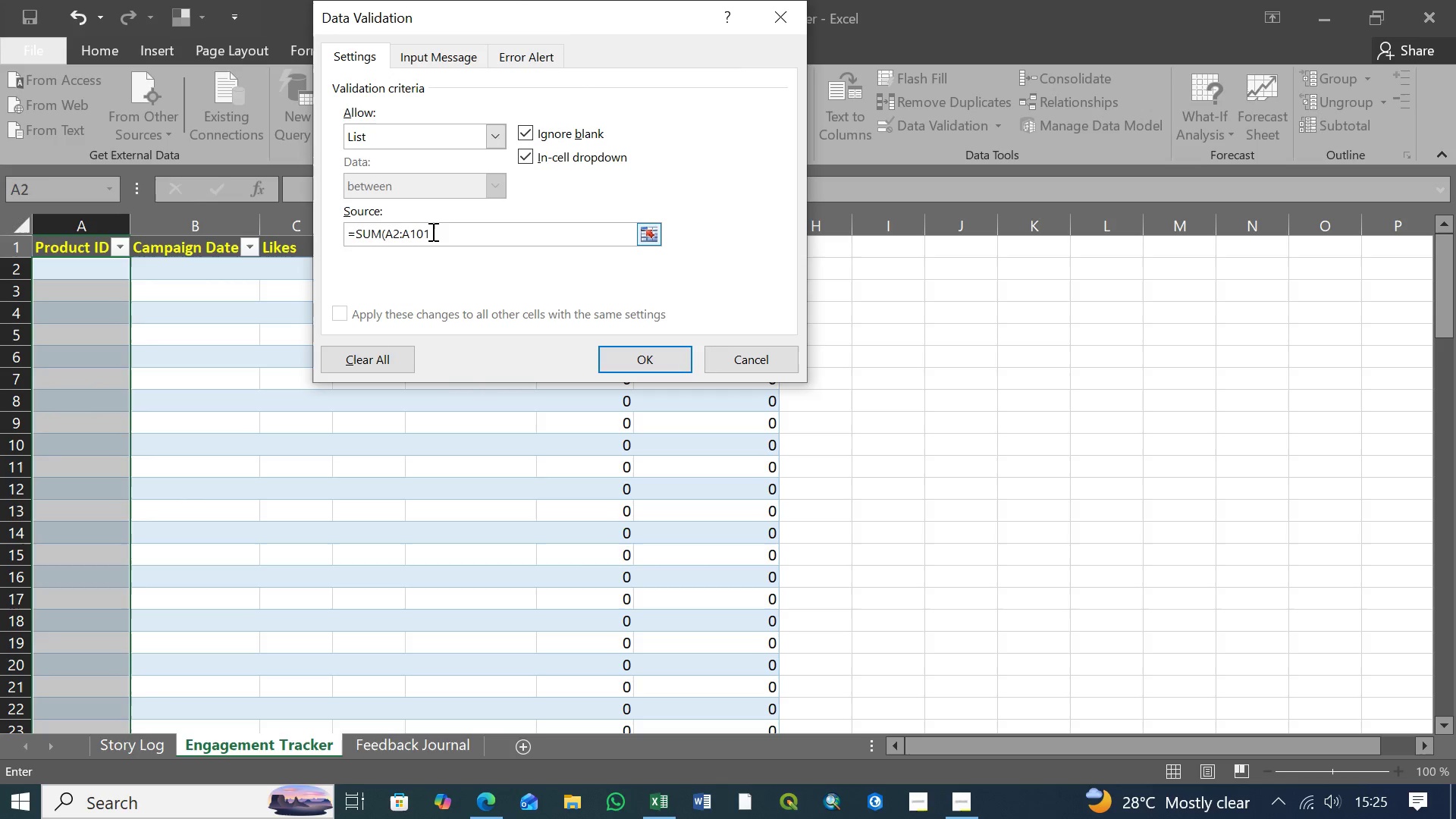 
left_click([432, 232])
 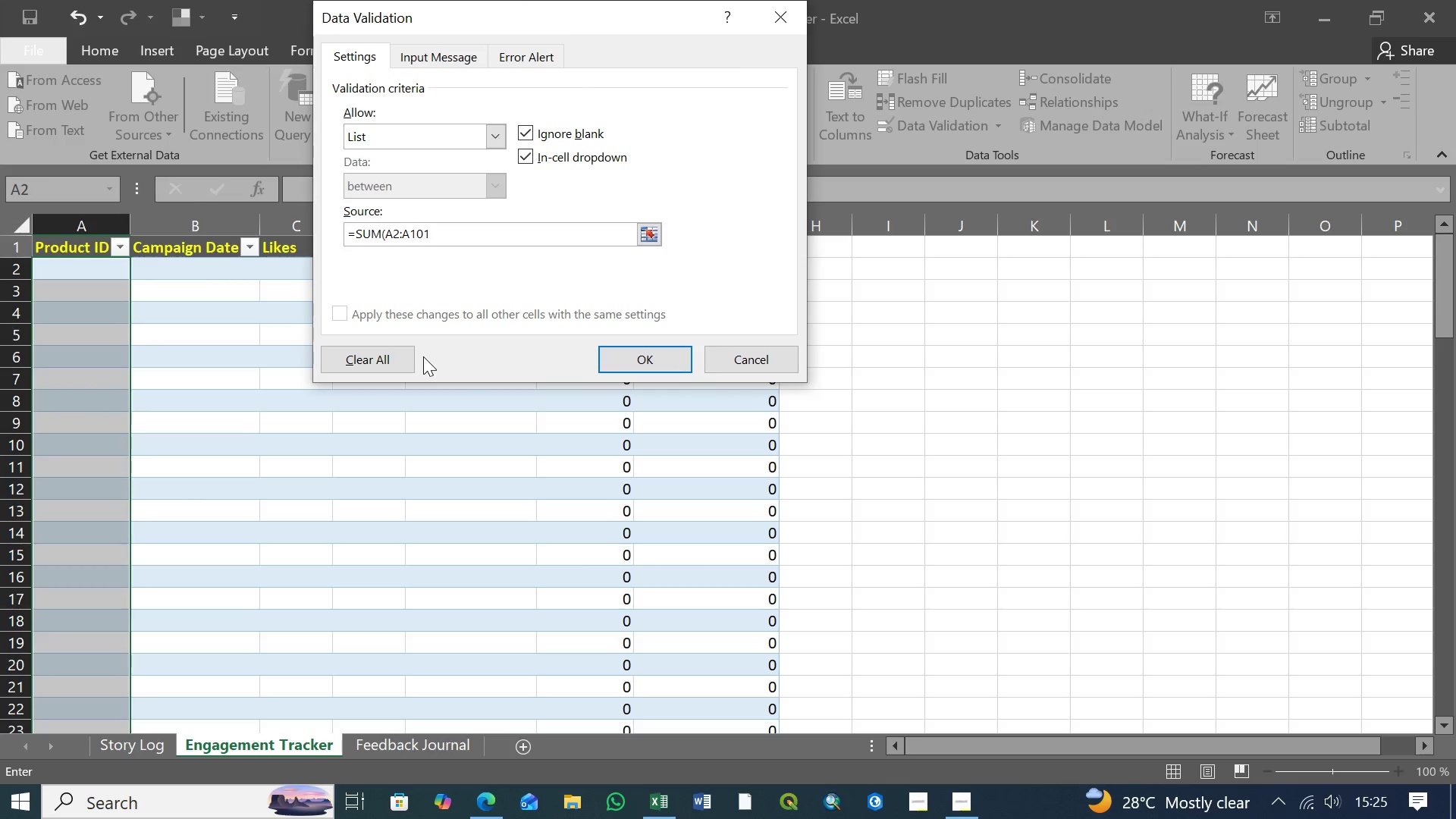 
key(Shift+0)
 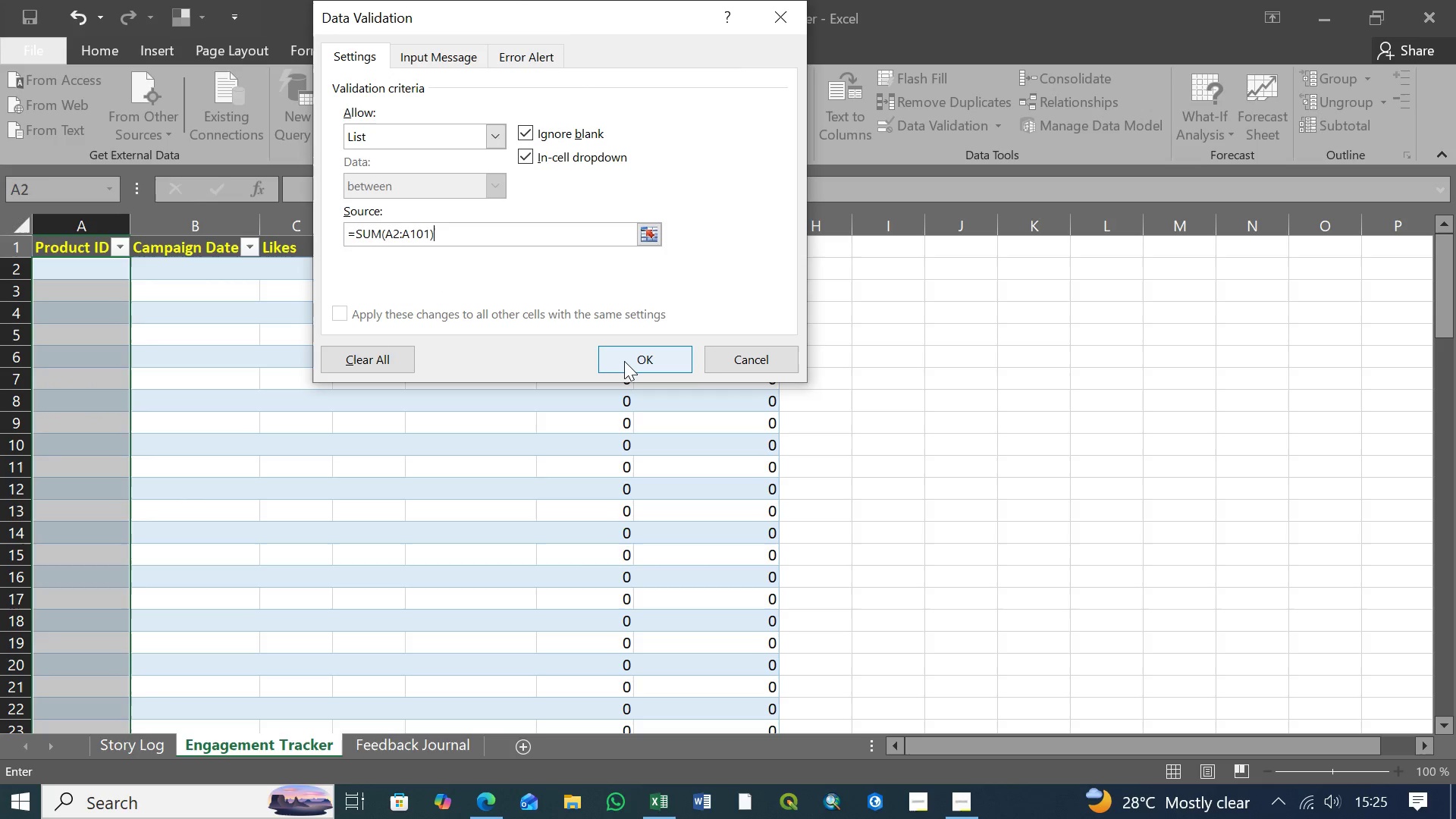 
left_click([624, 361])
 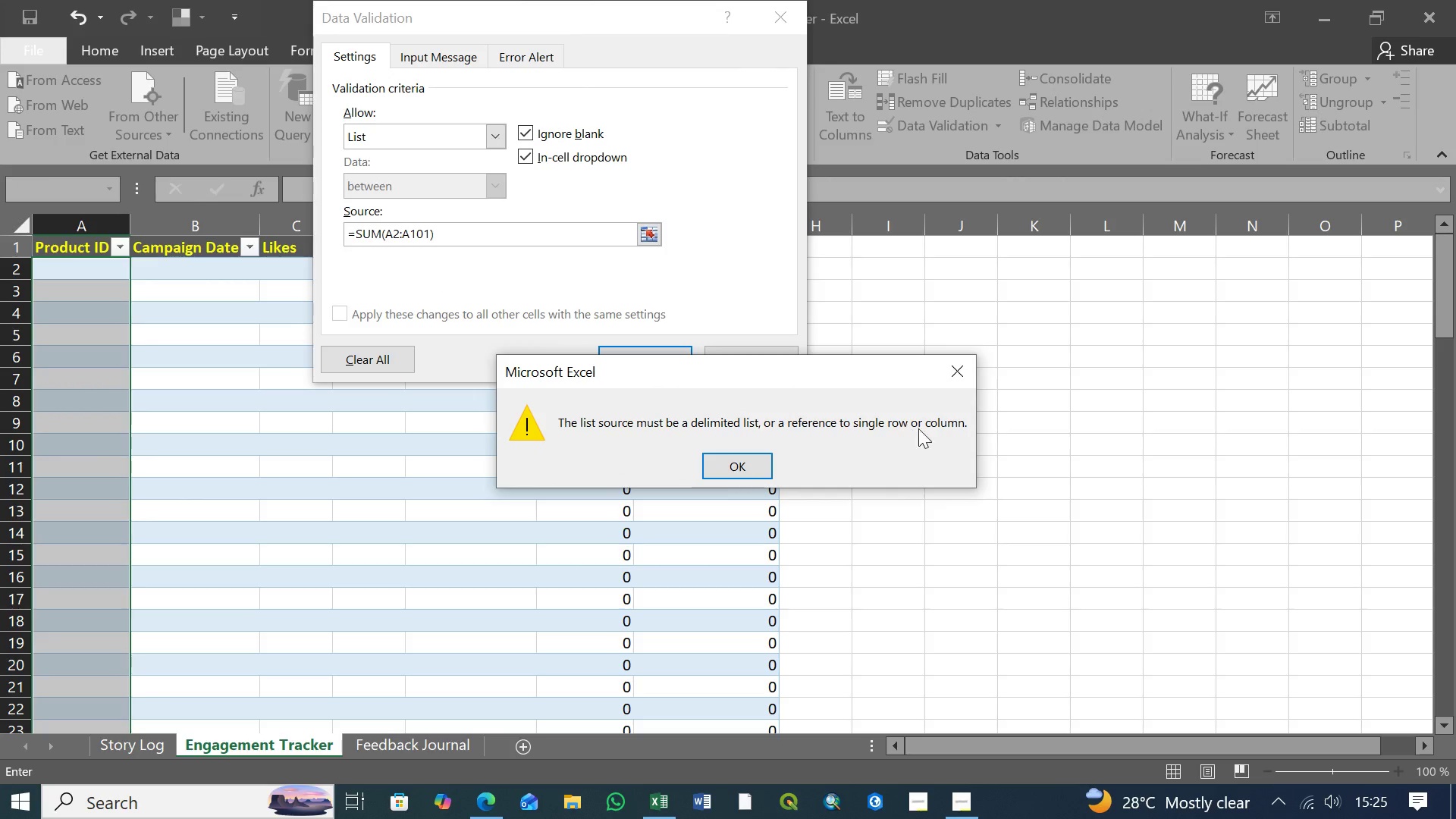 
wait(9.39)
 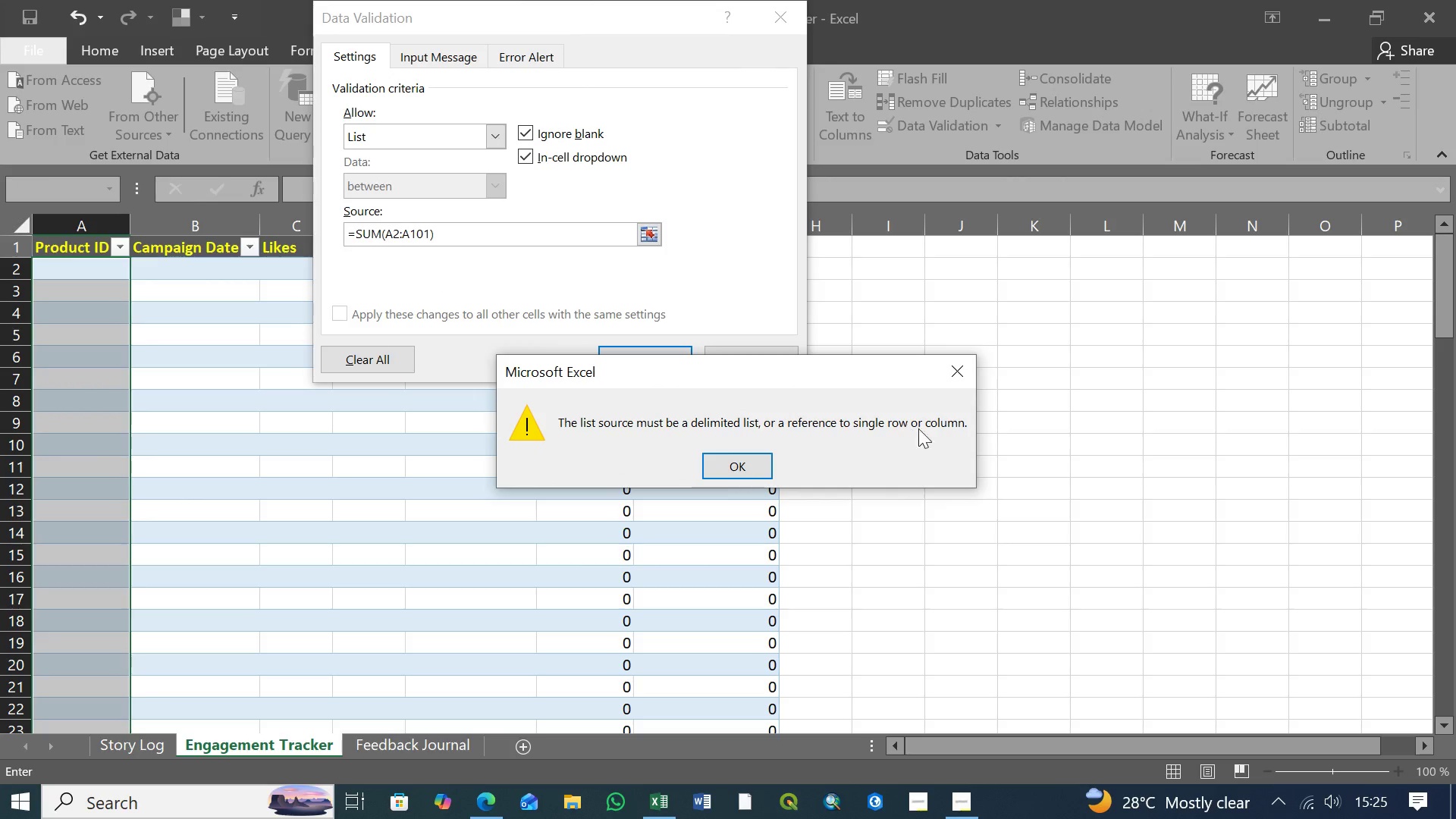 
left_click([733, 464])
 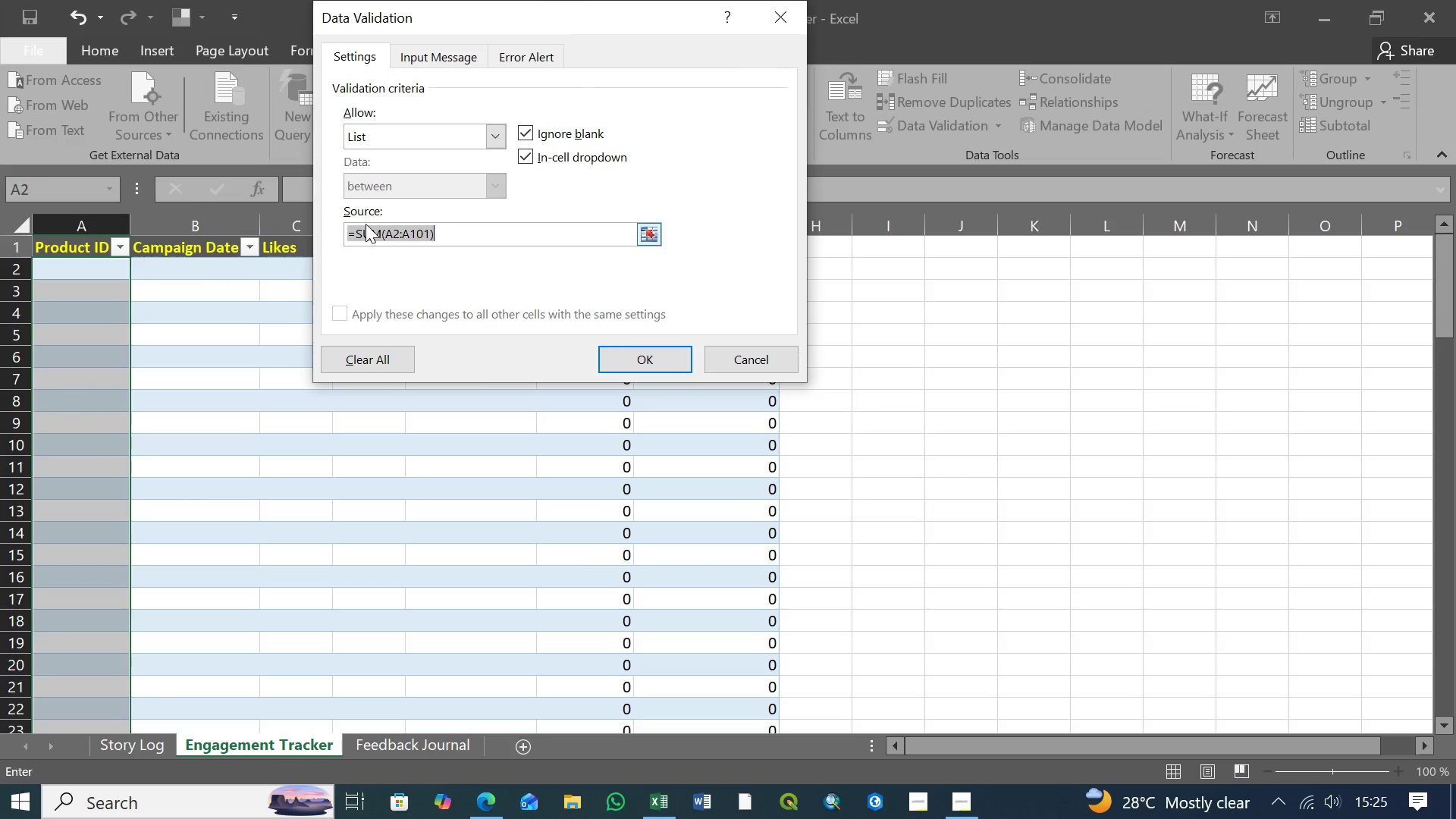 
left_click([441, 235])
 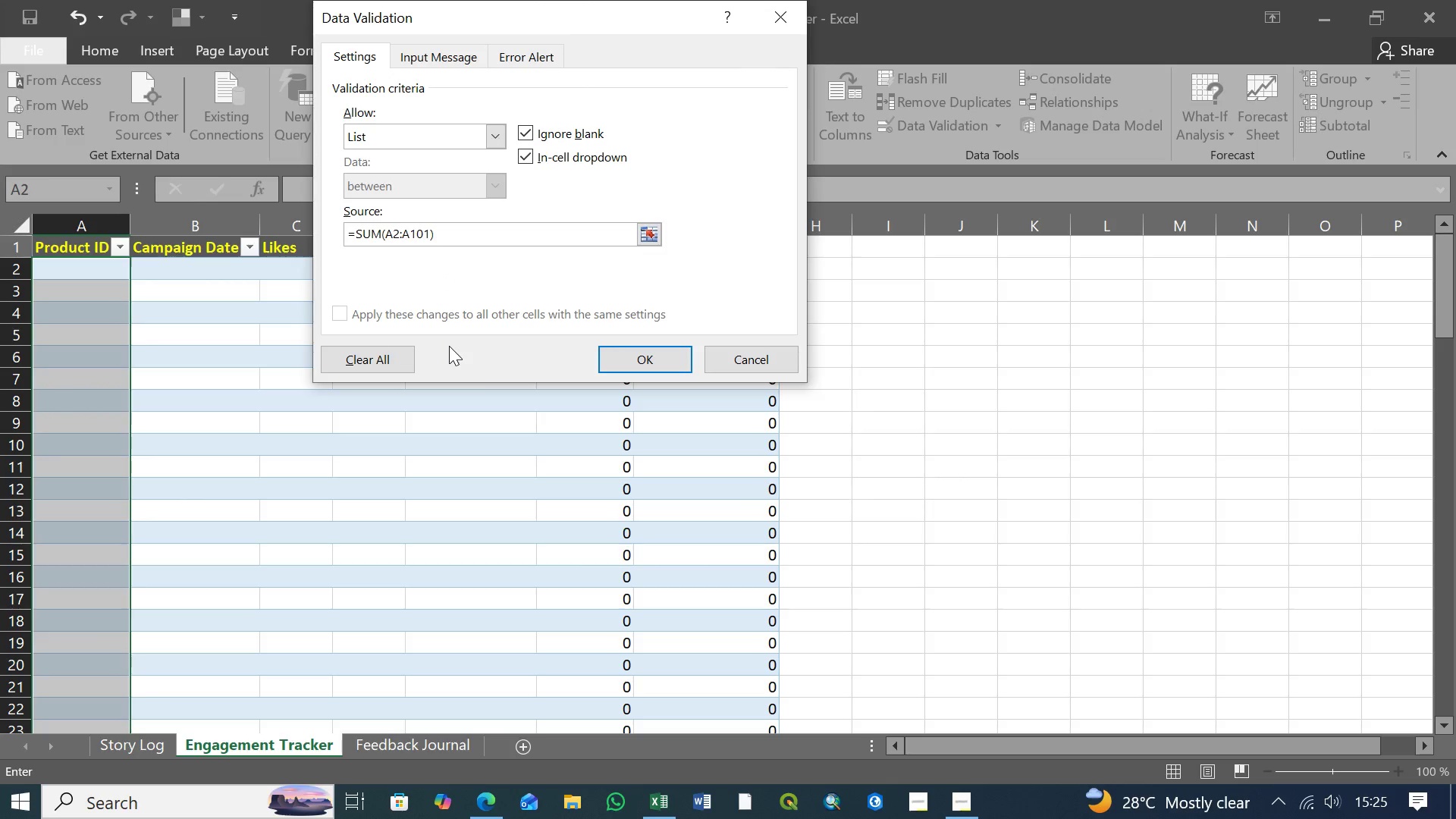 
key(Backspace)
 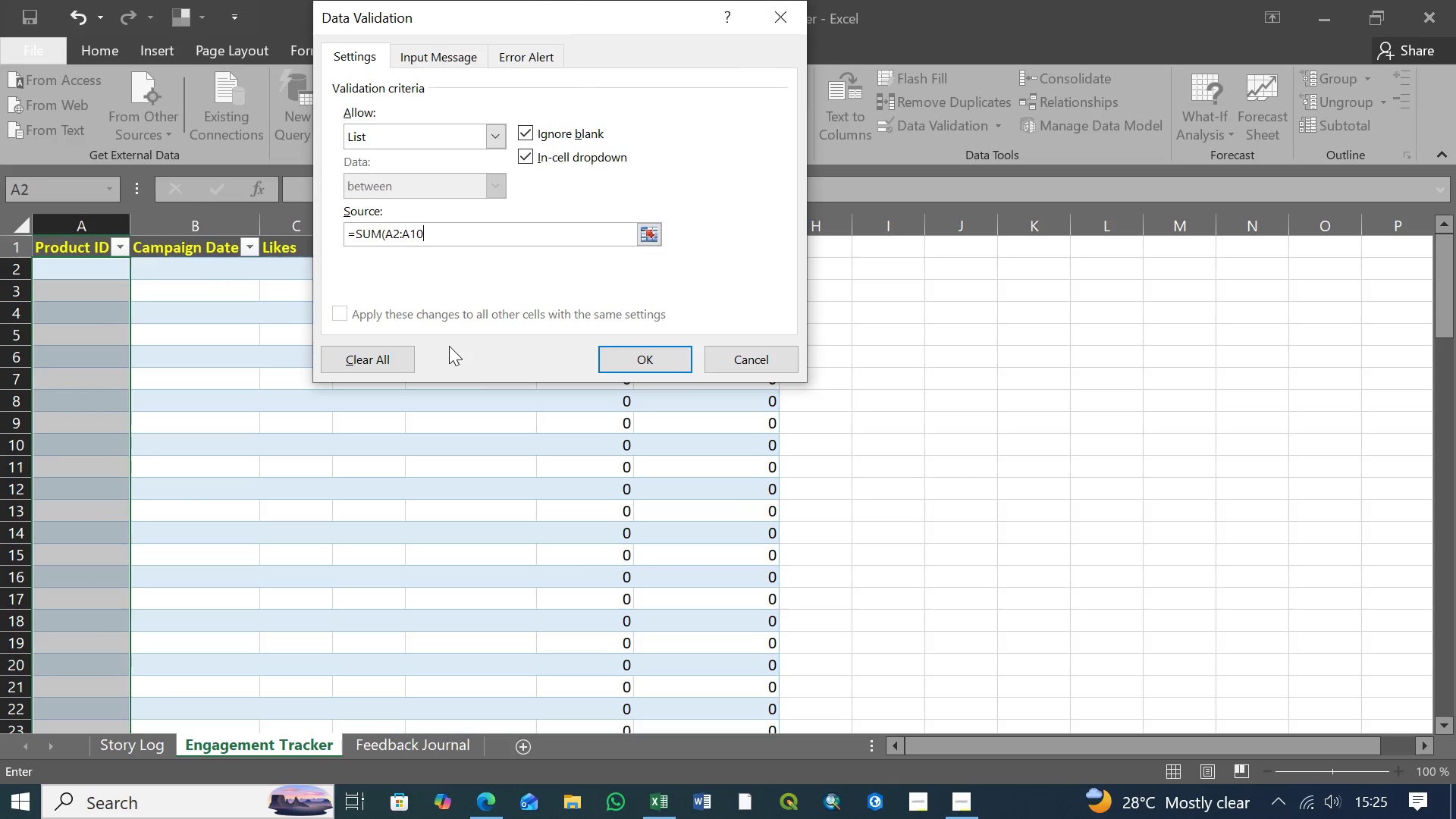 
key(Backspace)
 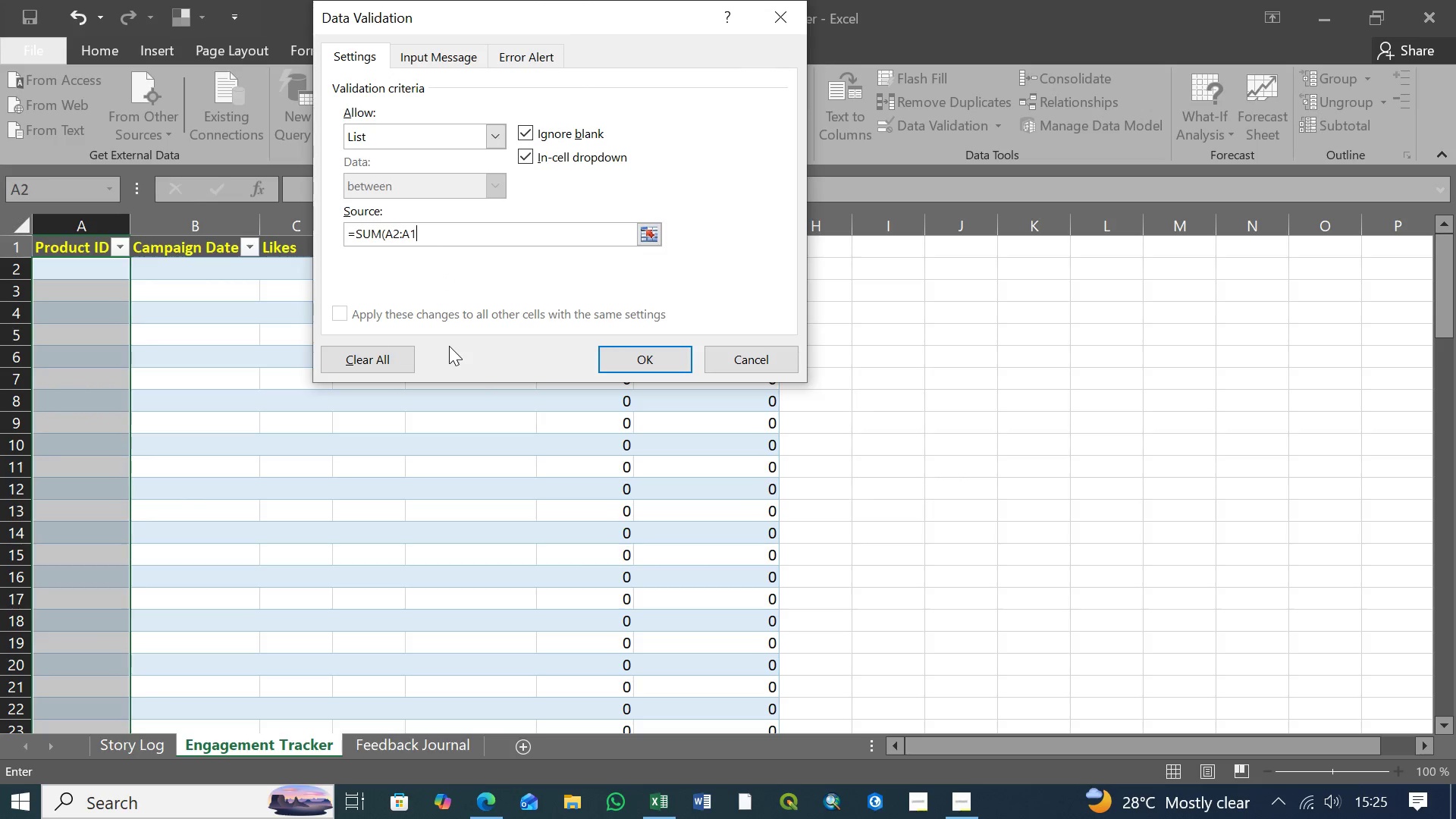 
key(Backspace)
 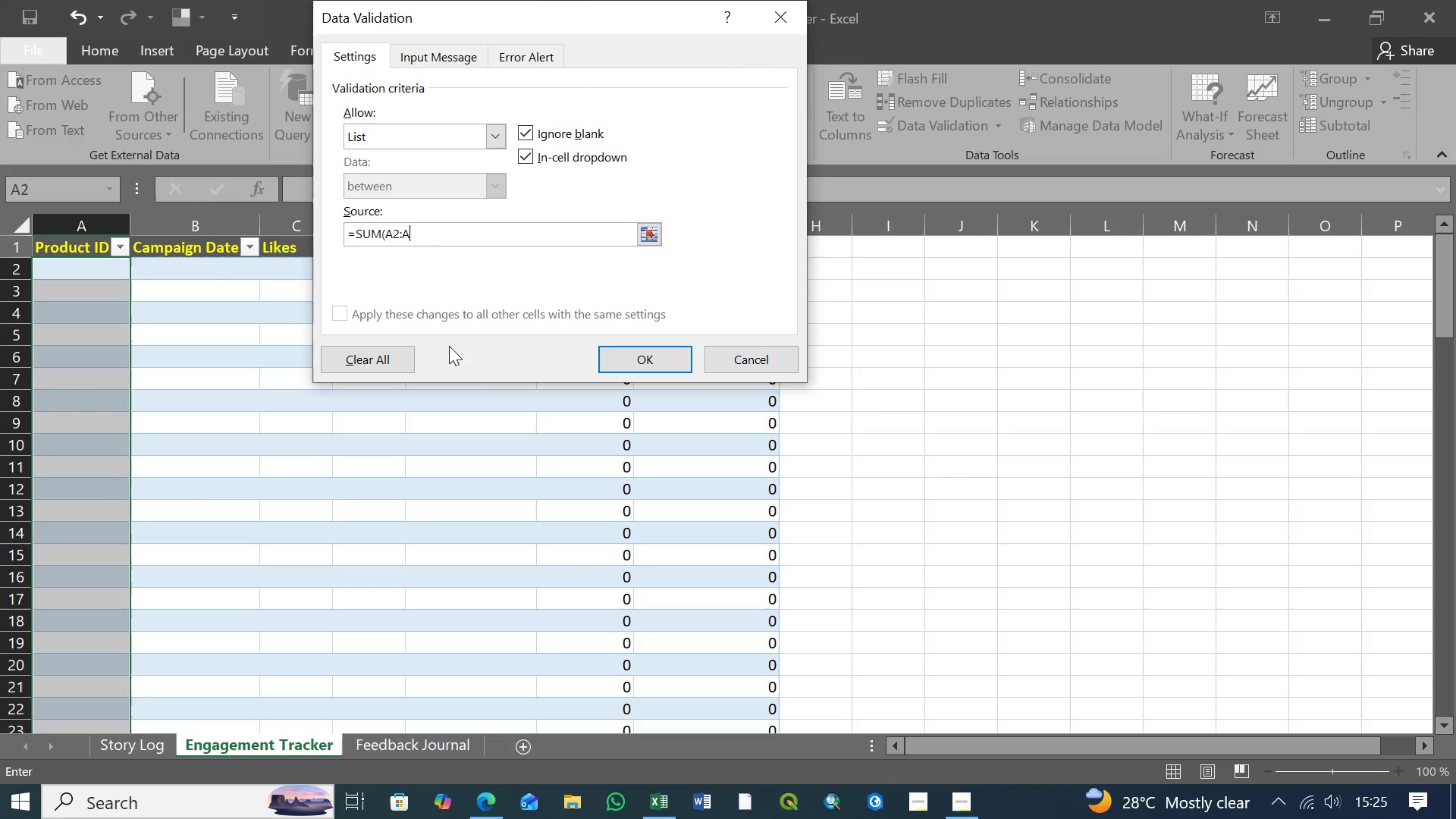 
key(Backspace)
 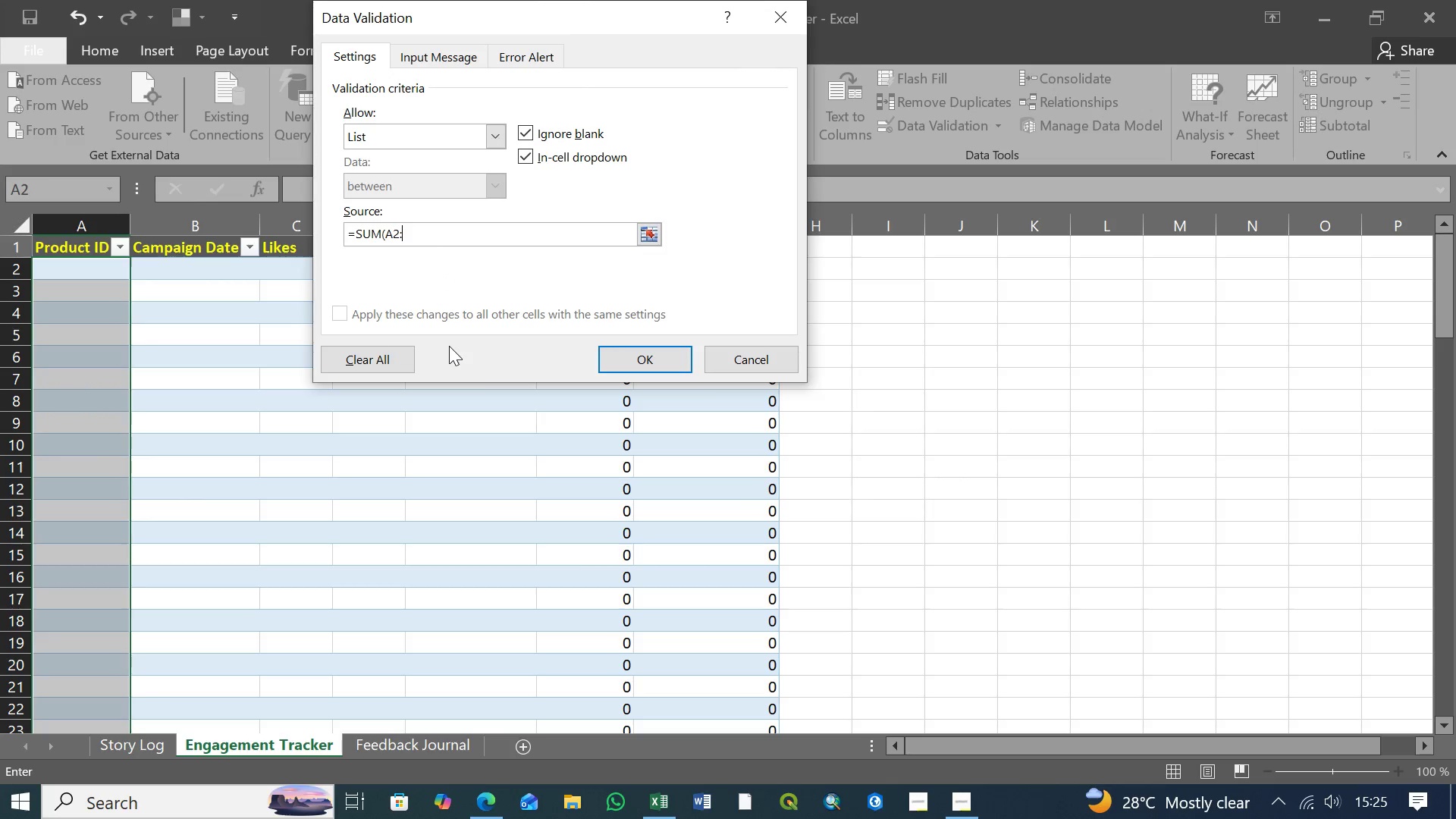 
key(Backspace)
 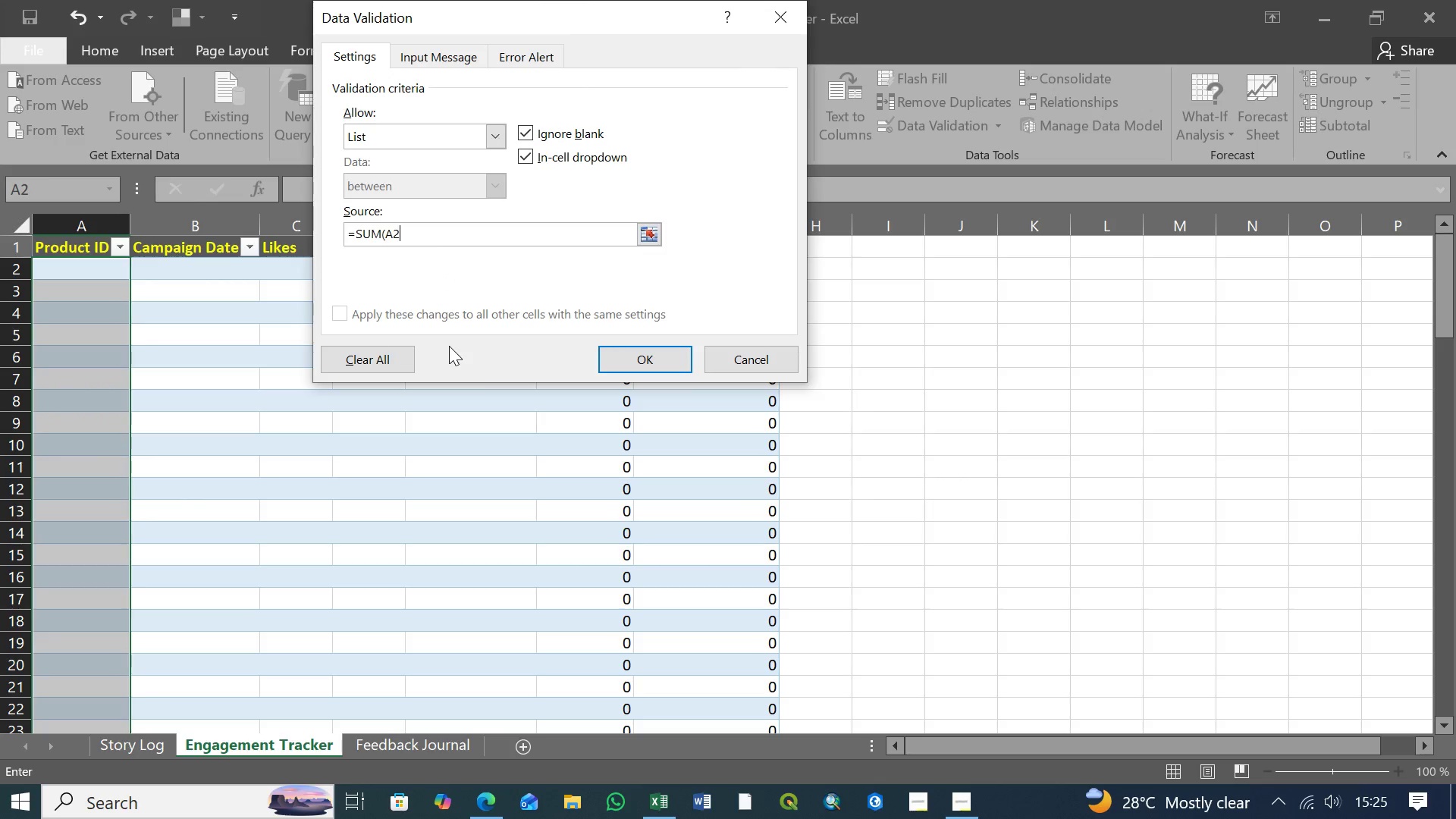 
key(Backspace)
 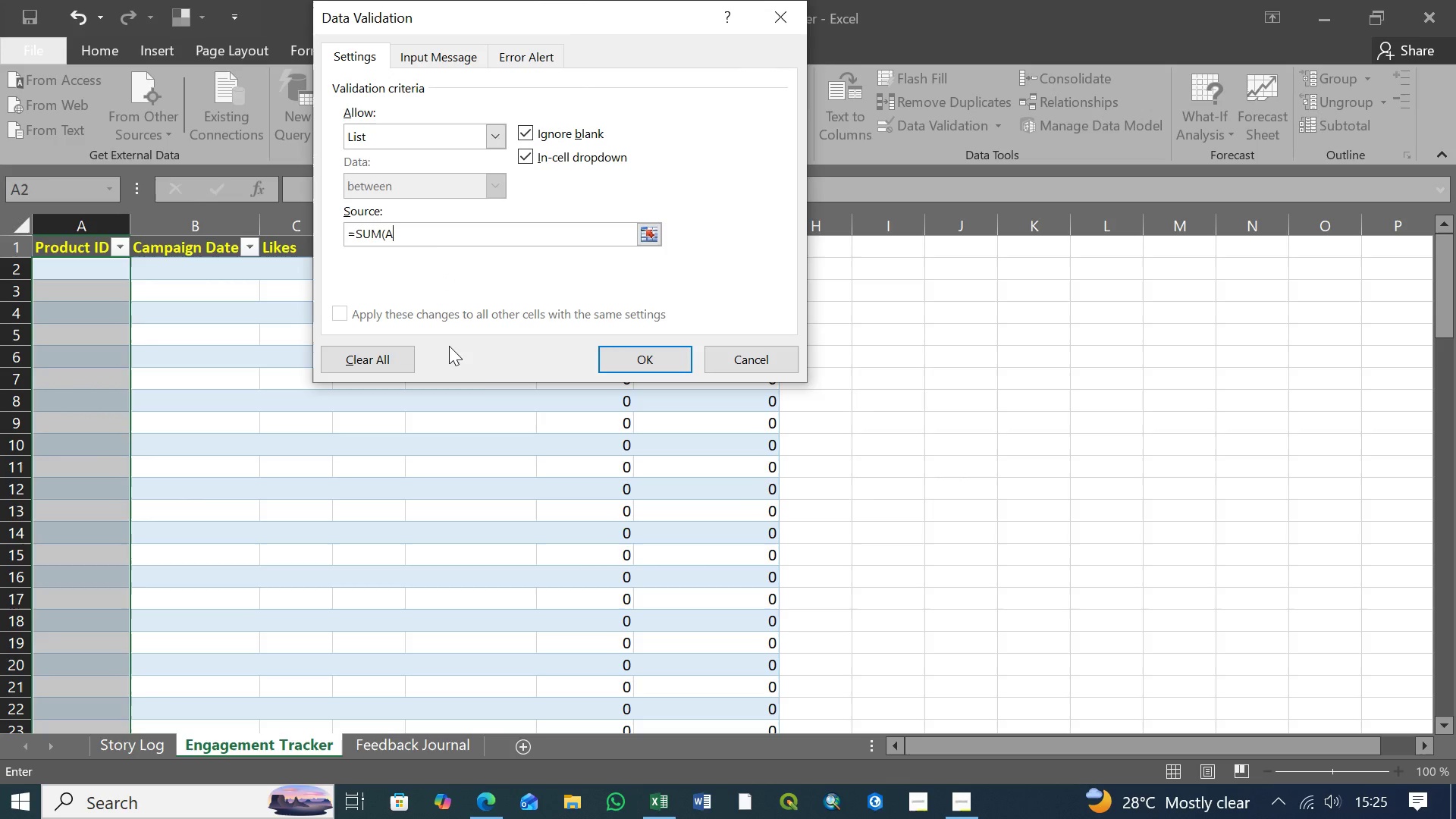 
key(Backspace)
 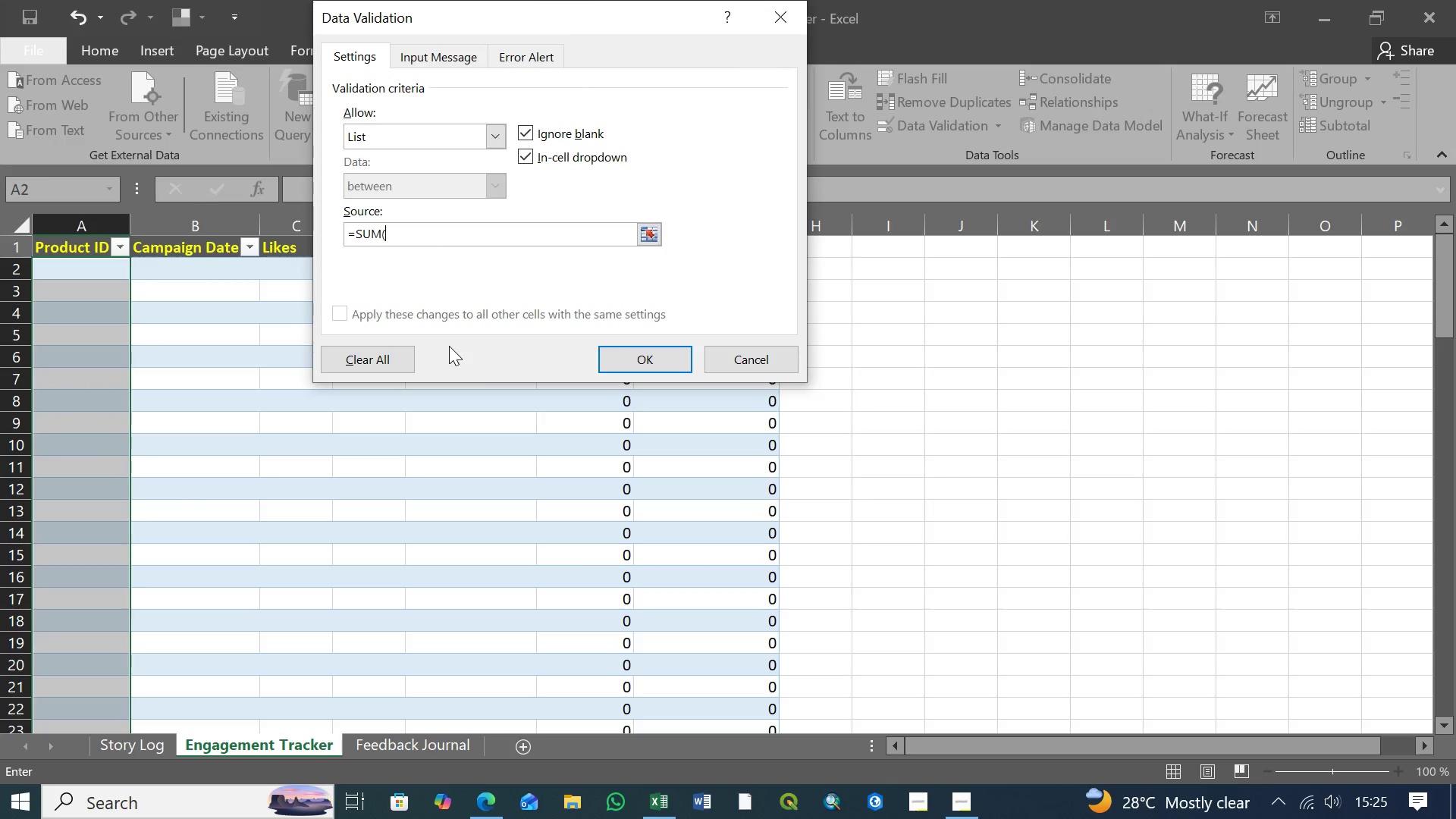 
key(Backspace)
 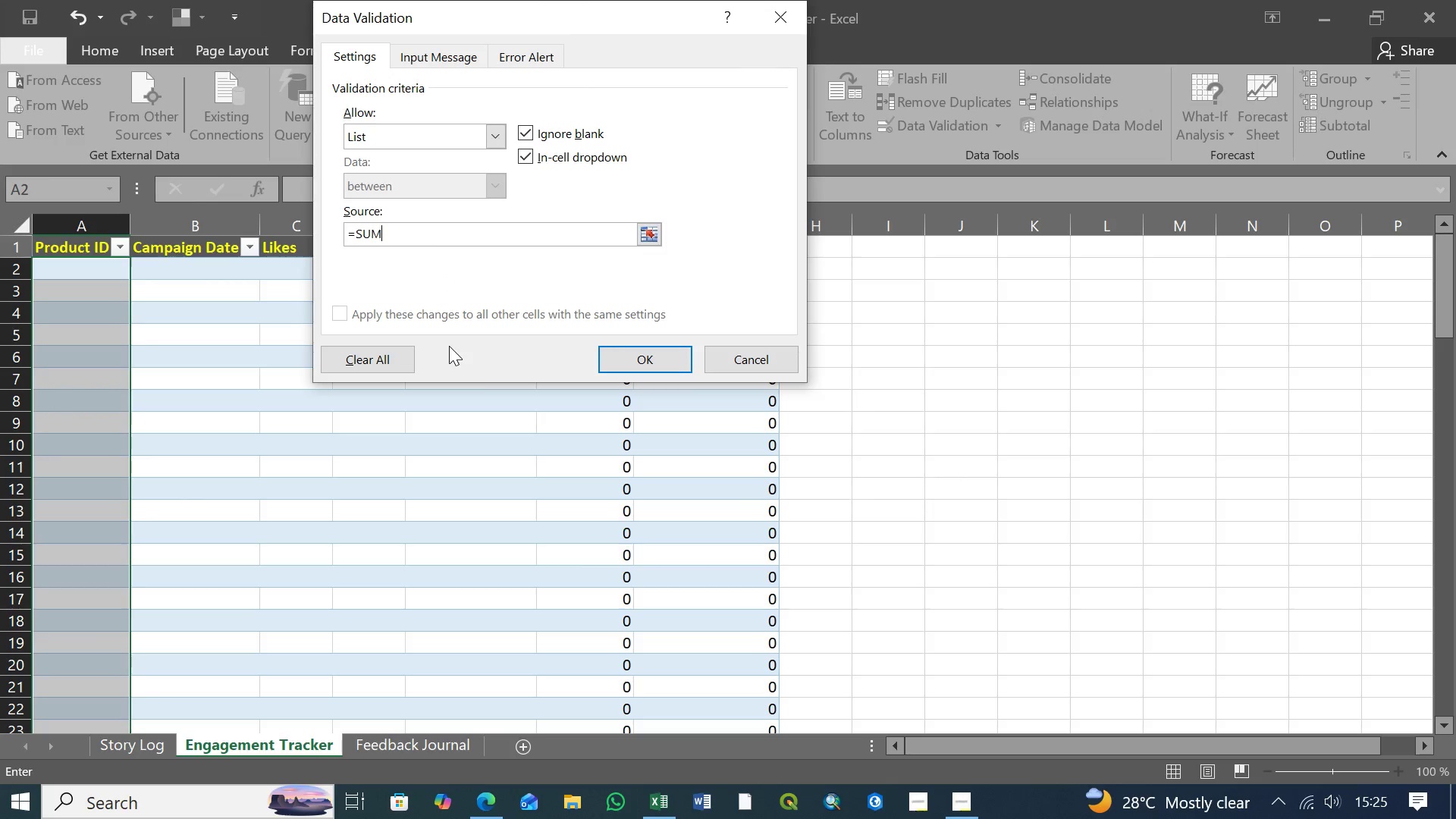 
key(Backspace)
 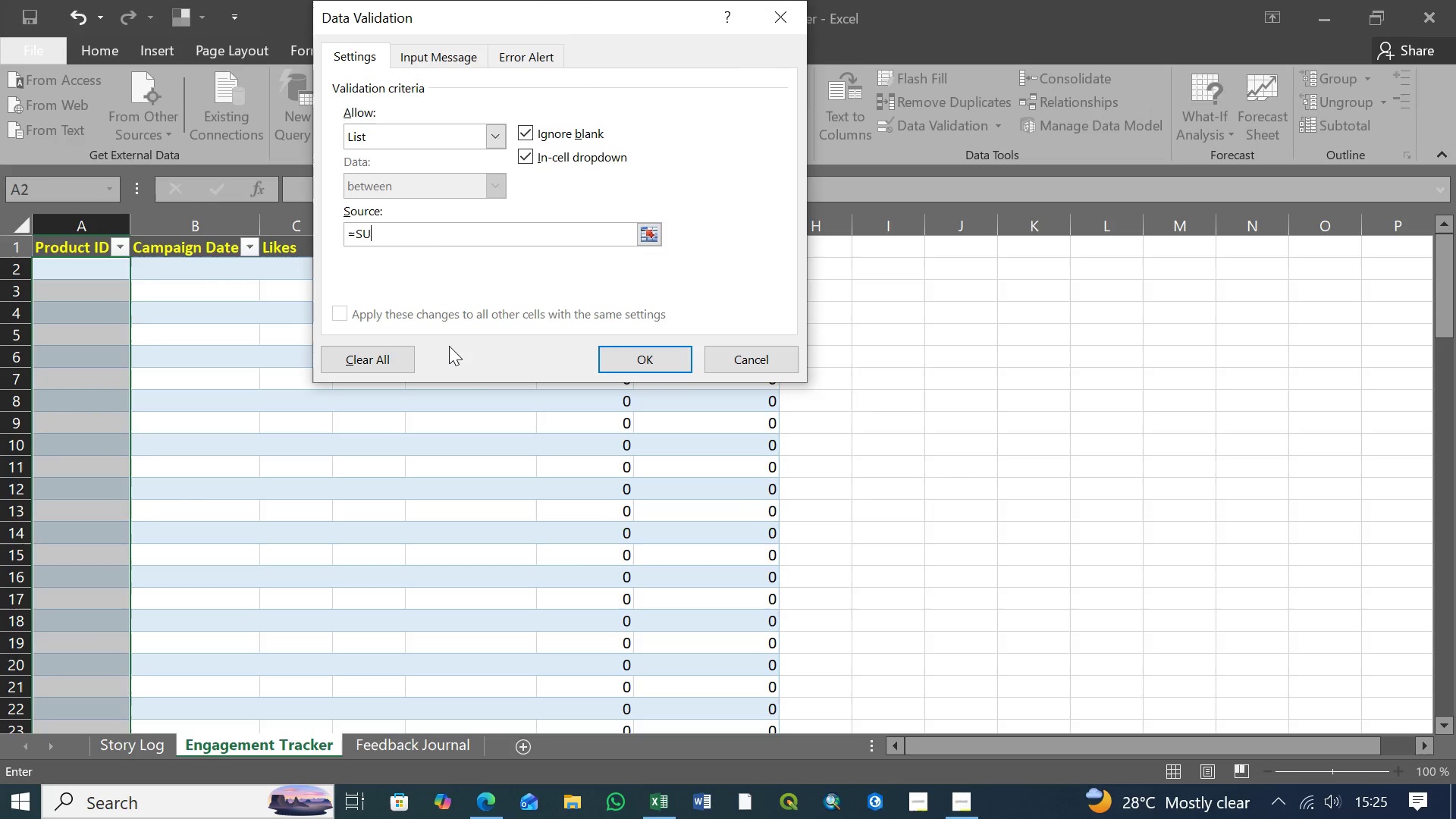 
key(Backspace)
 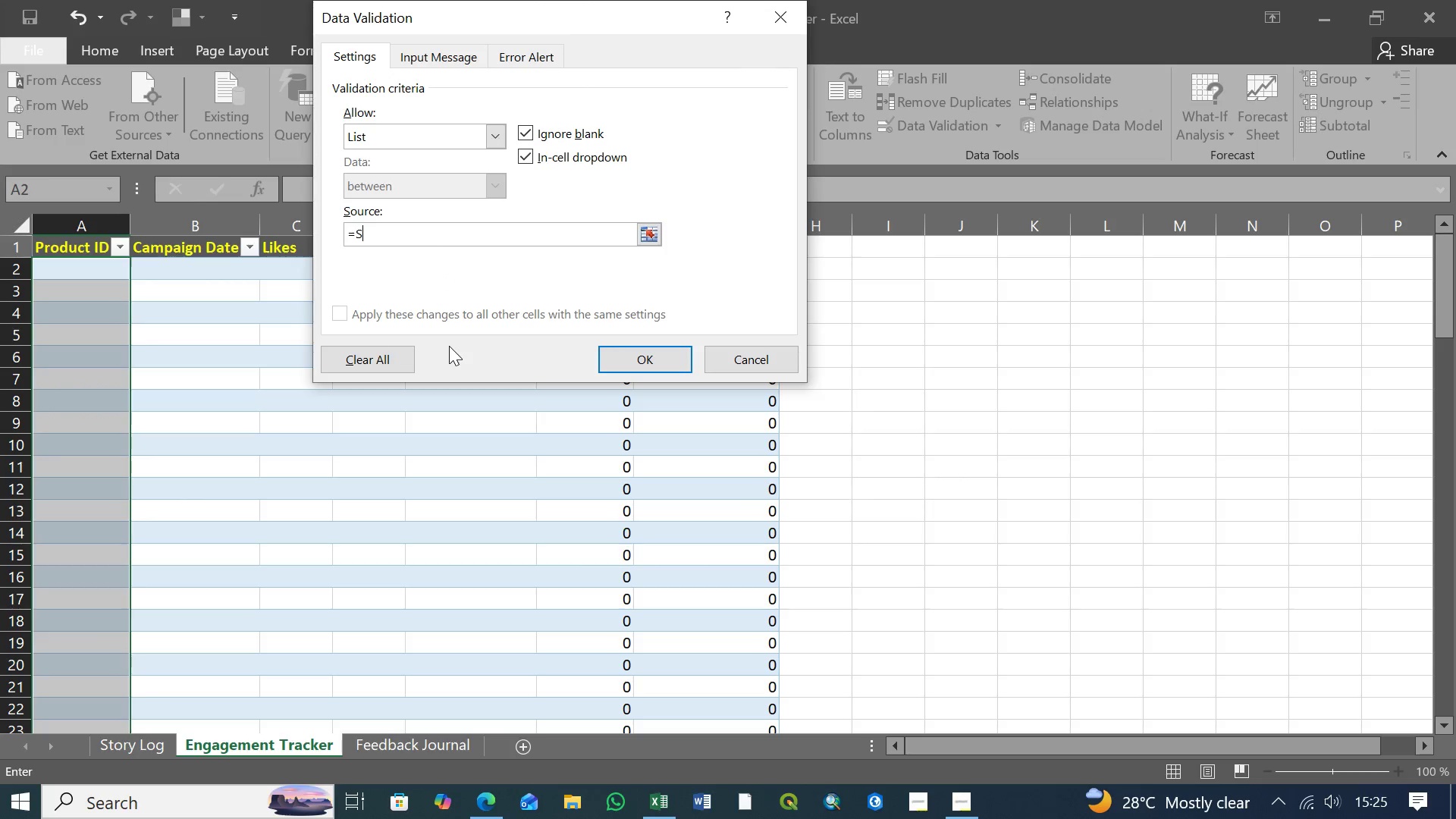 
key(Backspace)
 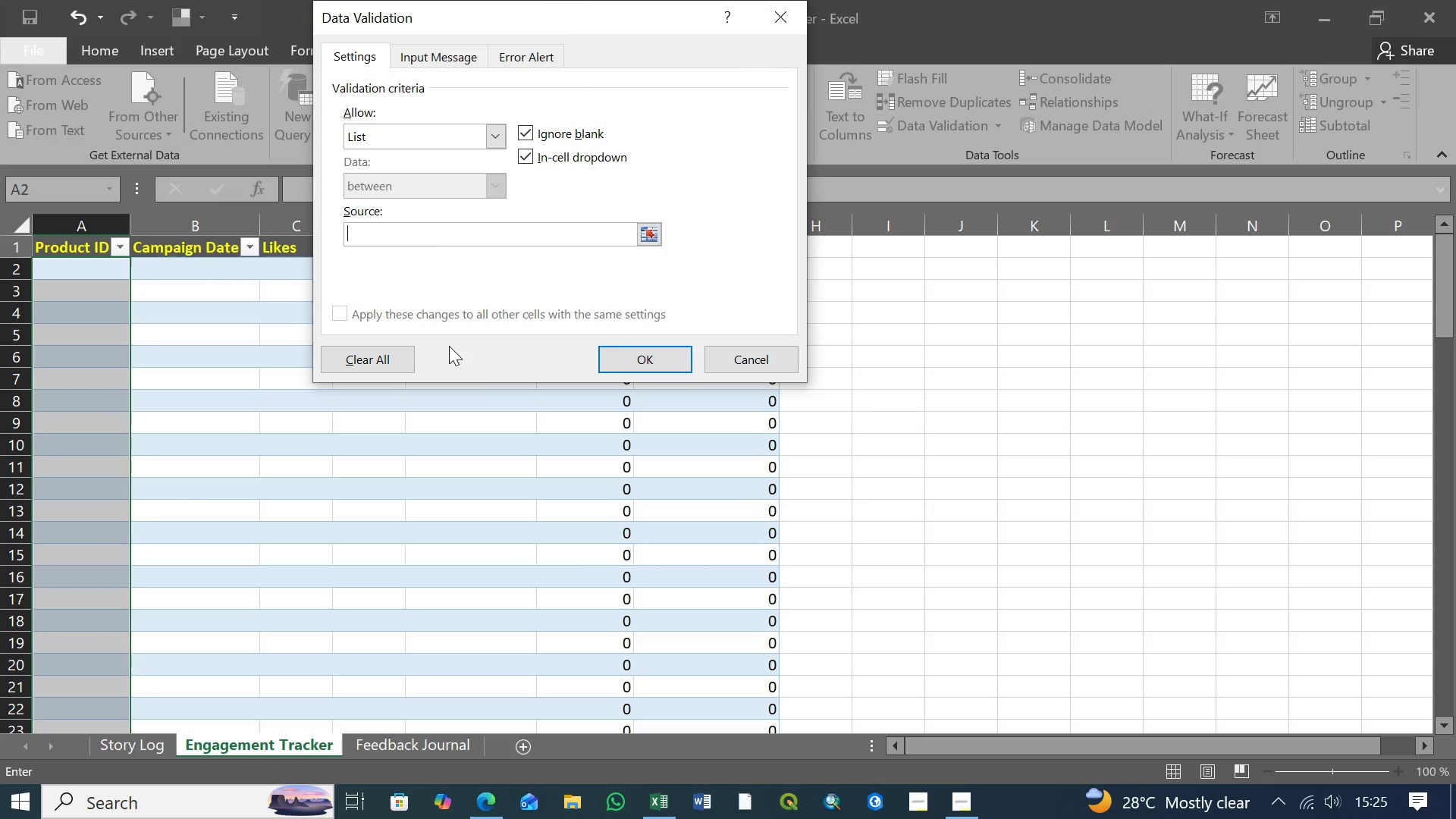 
key(Backspace)
 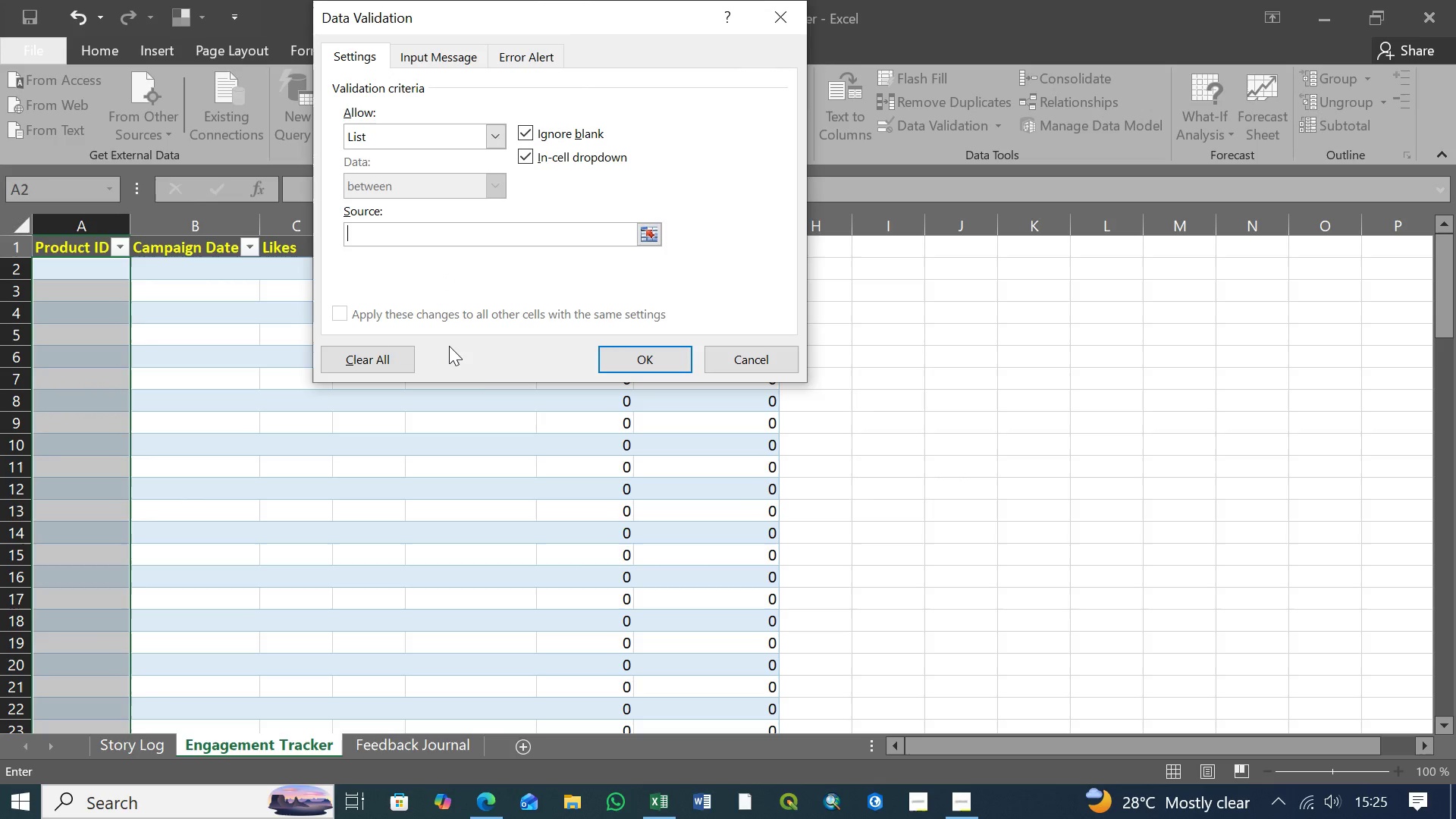 
key(Backspace)
 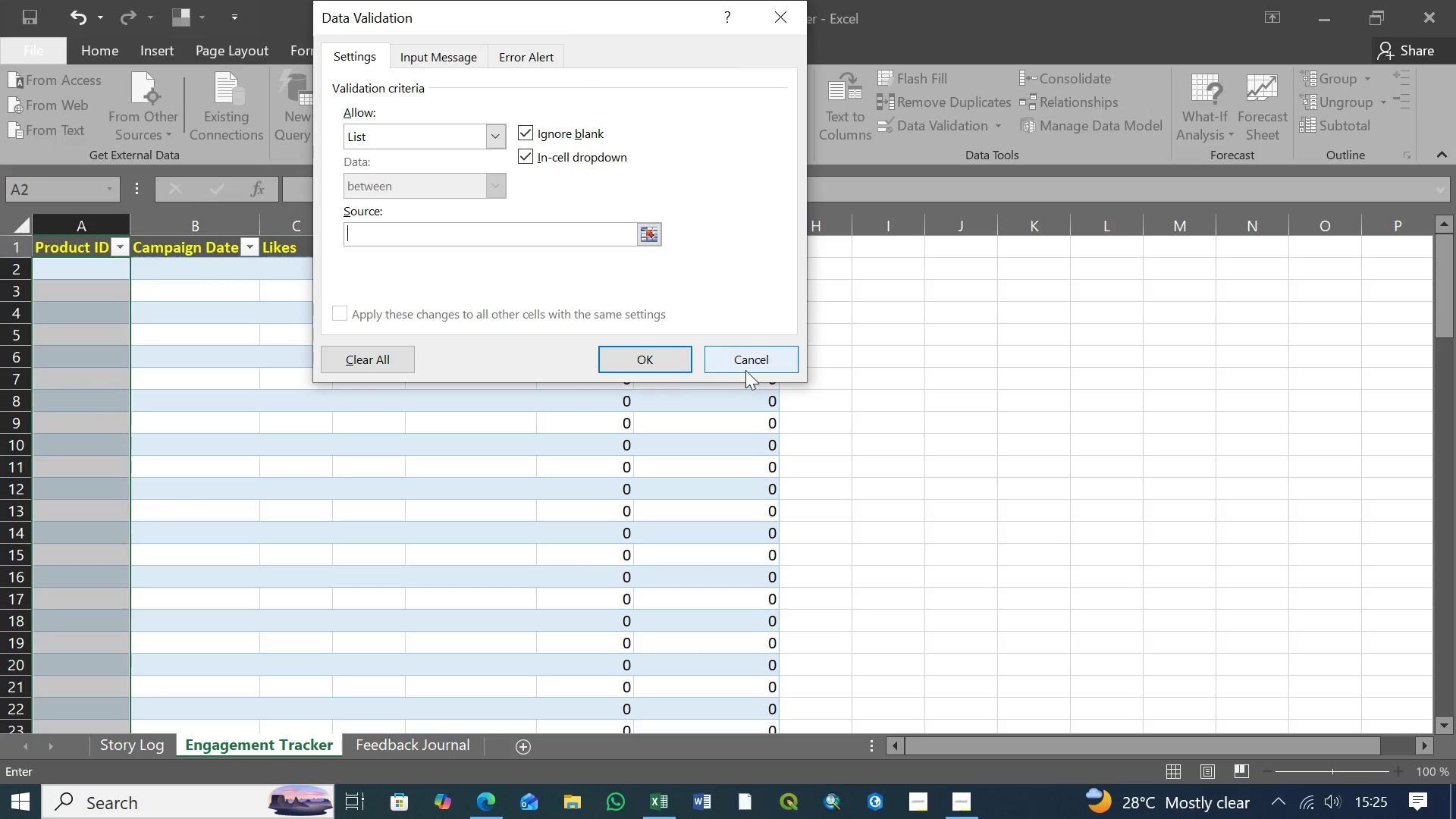 
left_click([747, 358])
 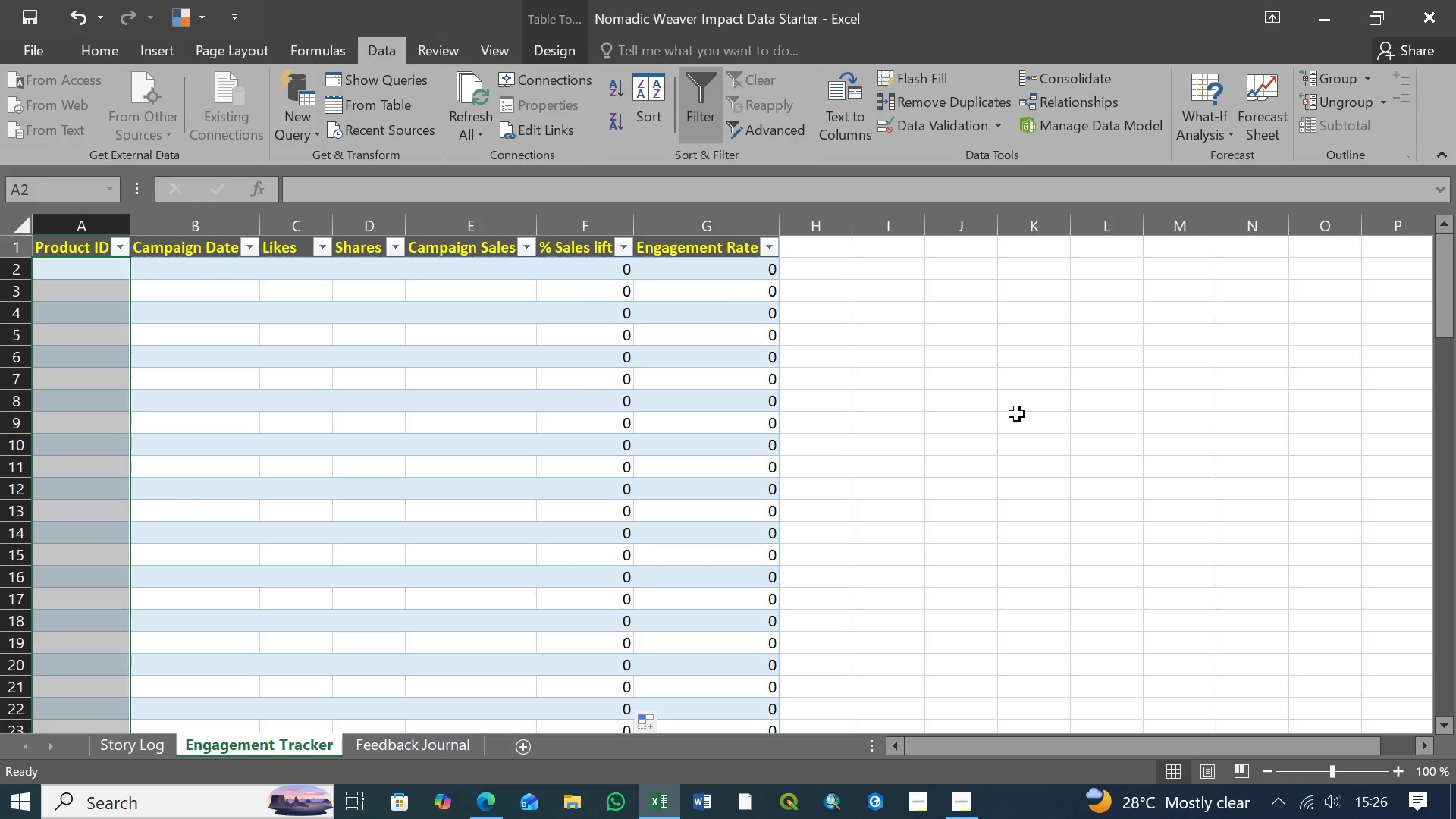 
wait(56.25)
 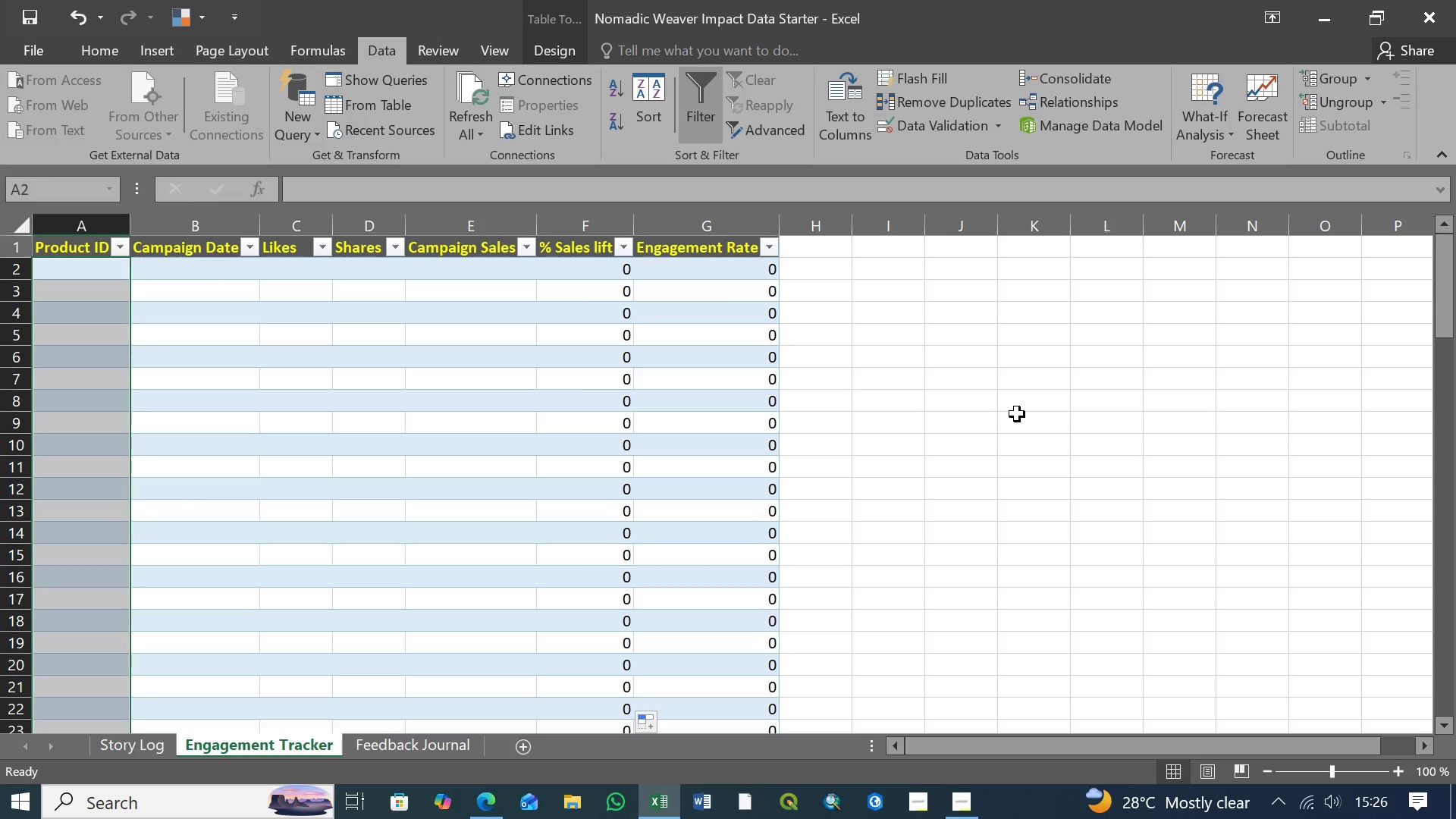 
left_click([400, 747])
 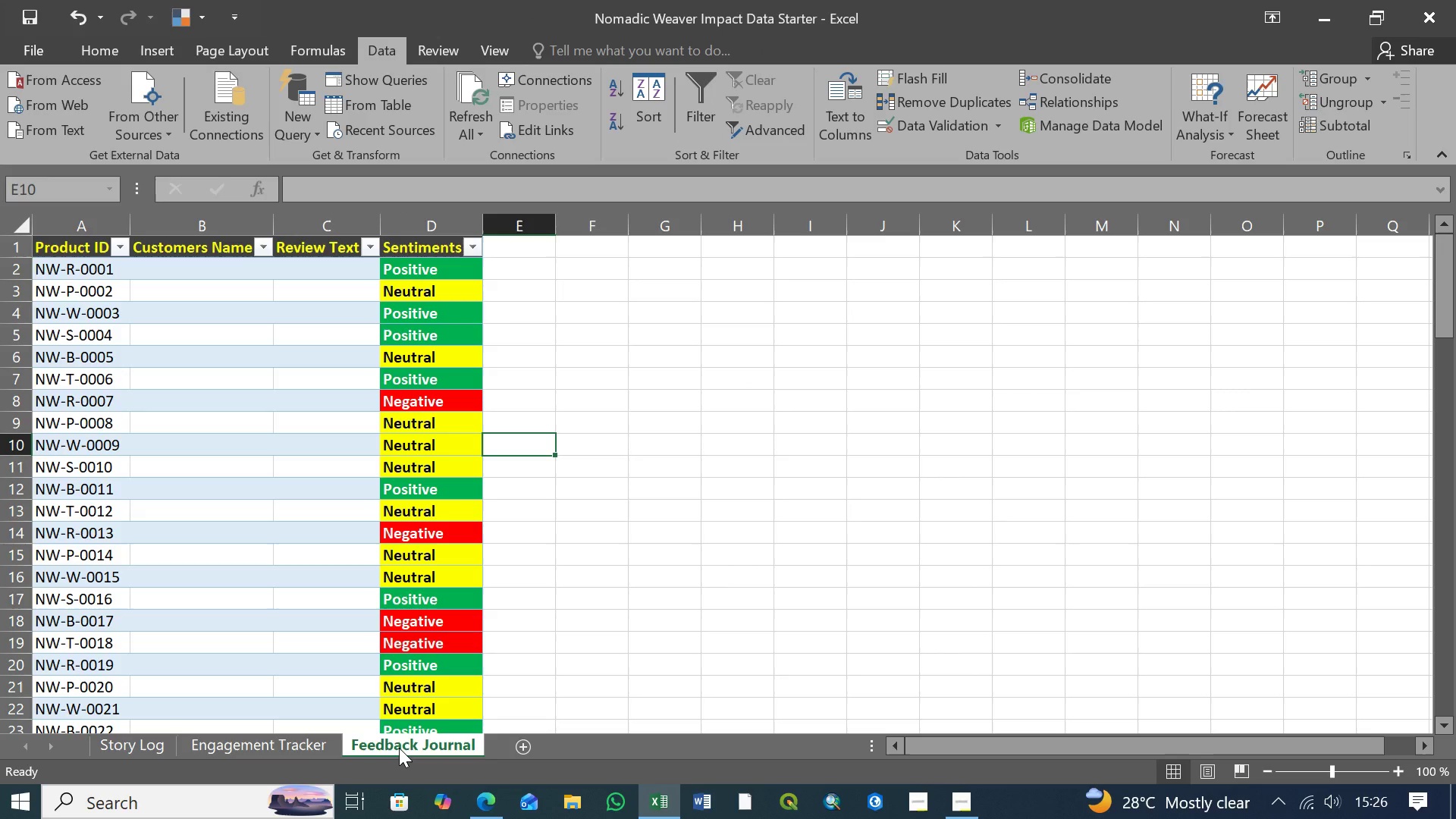 
wait(8.17)
 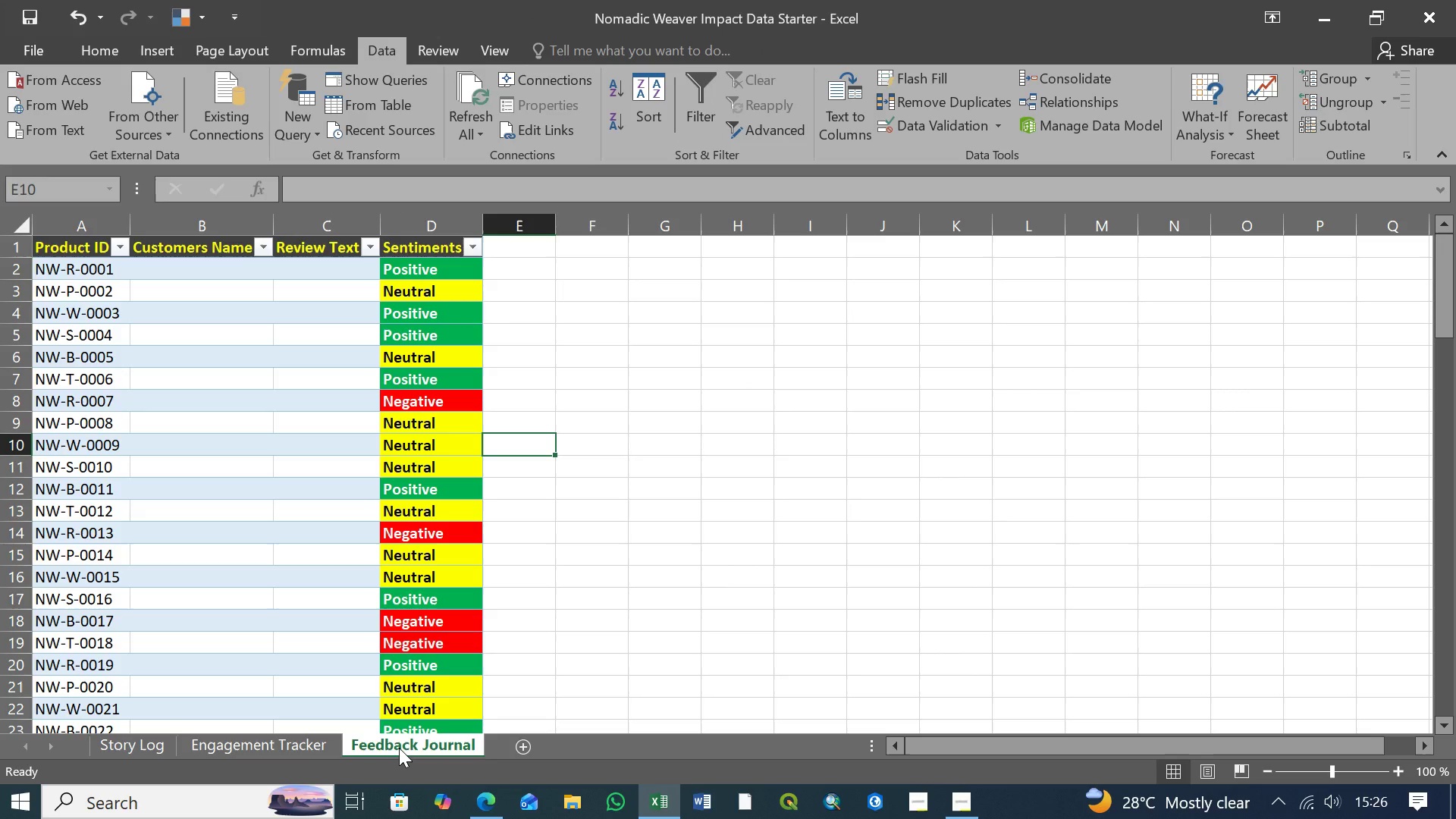 
left_click([240, 745])
 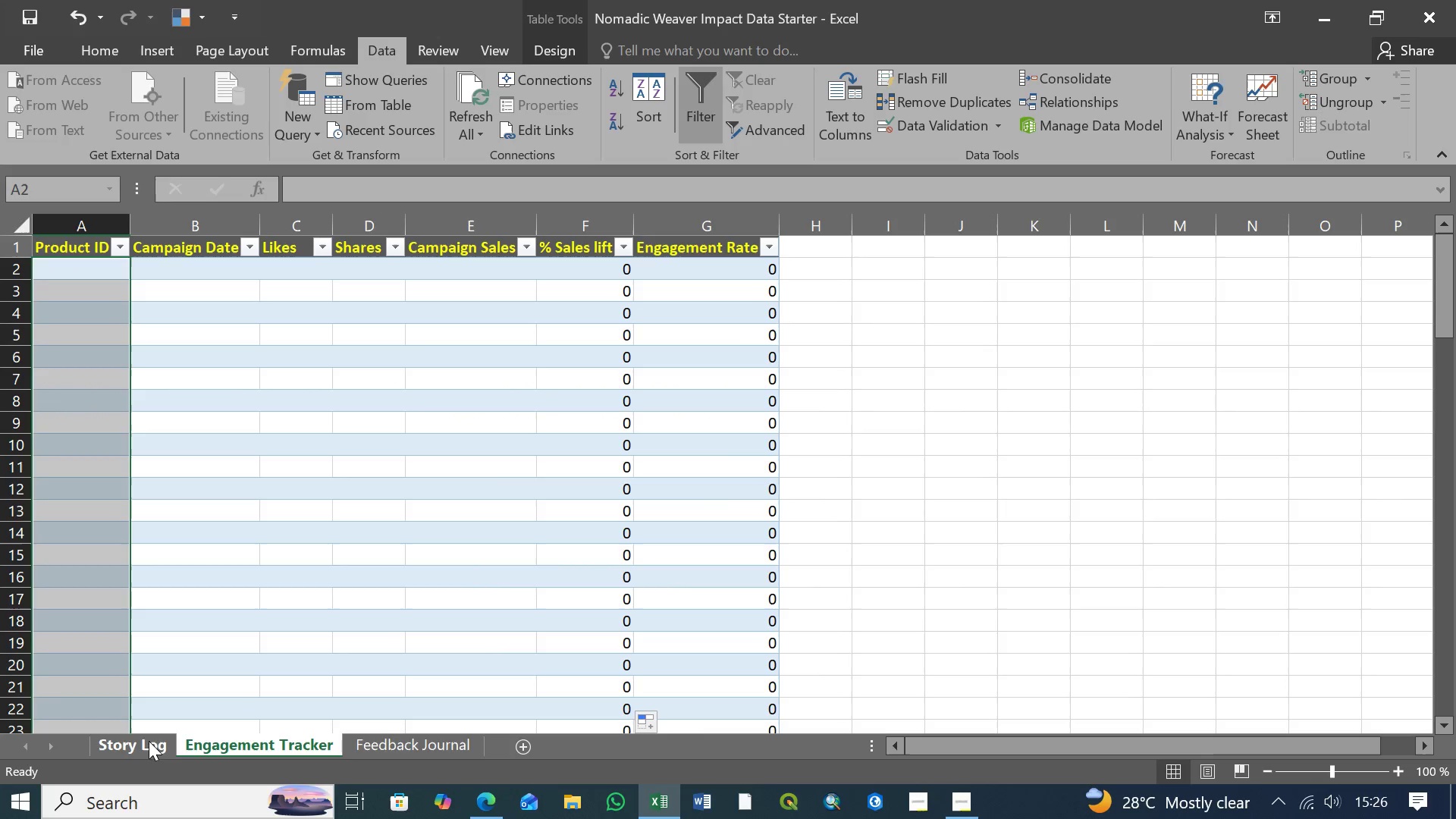 
left_click([141, 739])
 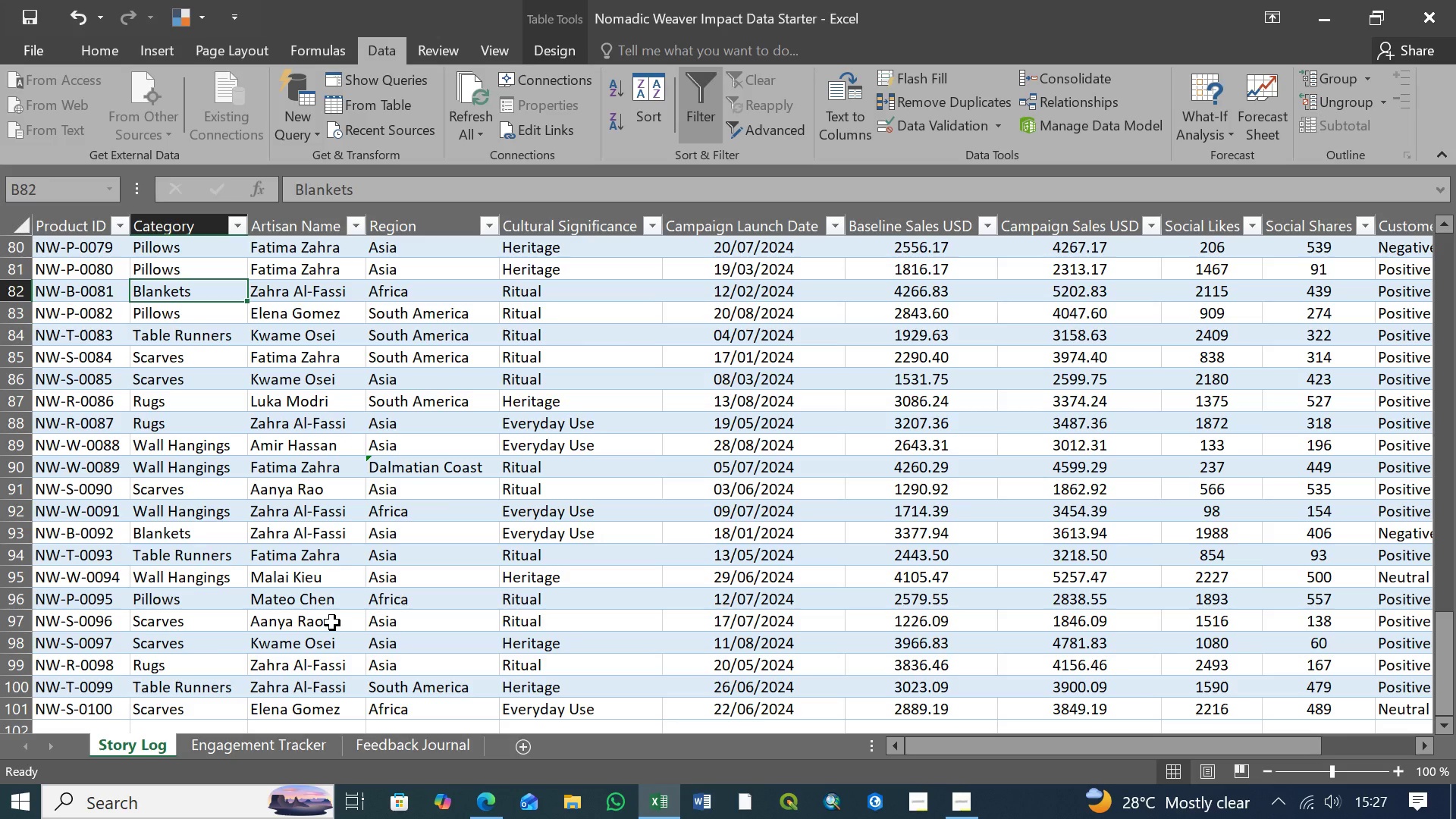 
wait(26.91)
 